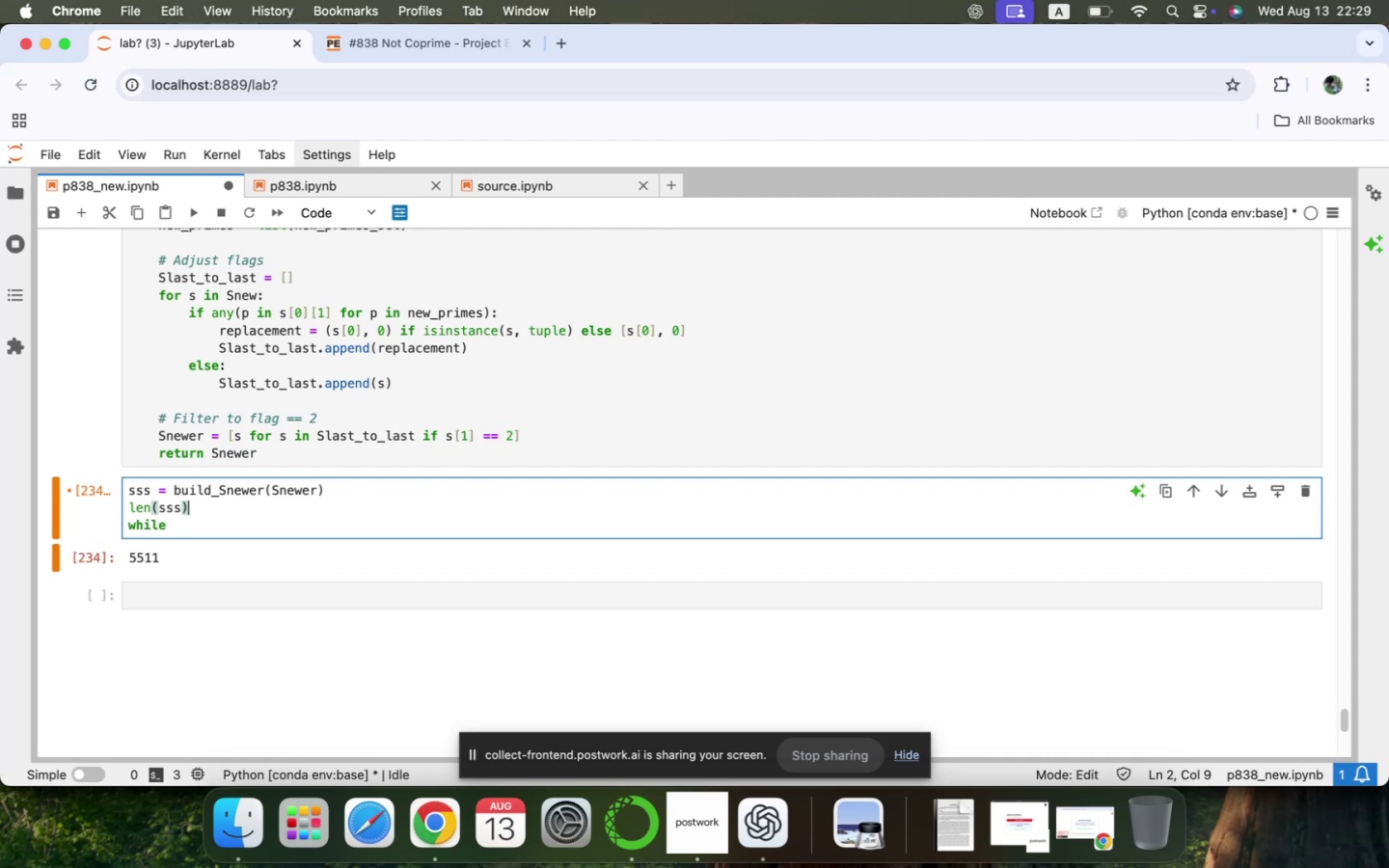 
key(ArrowRight)
 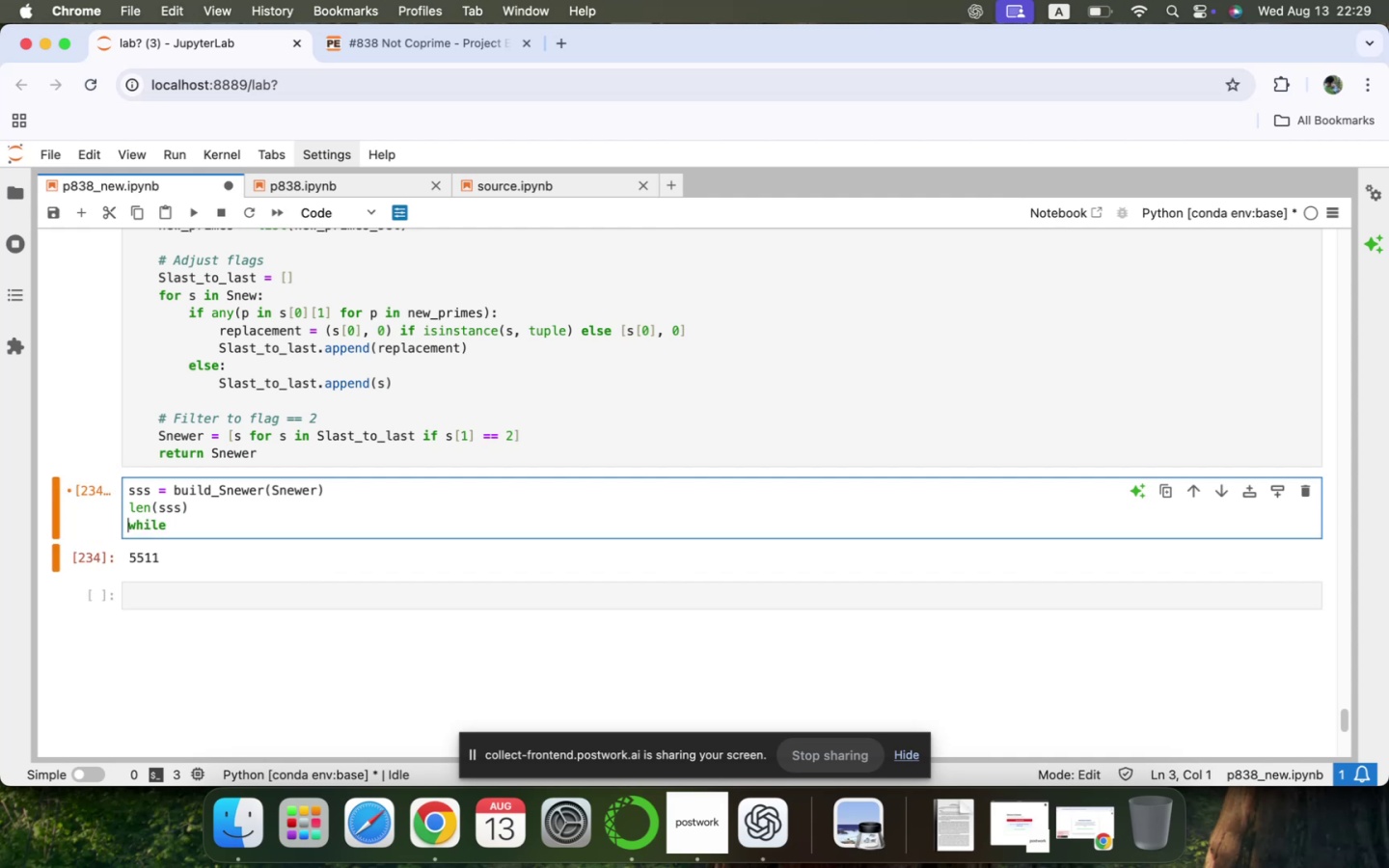 
key(ArrowUp)
 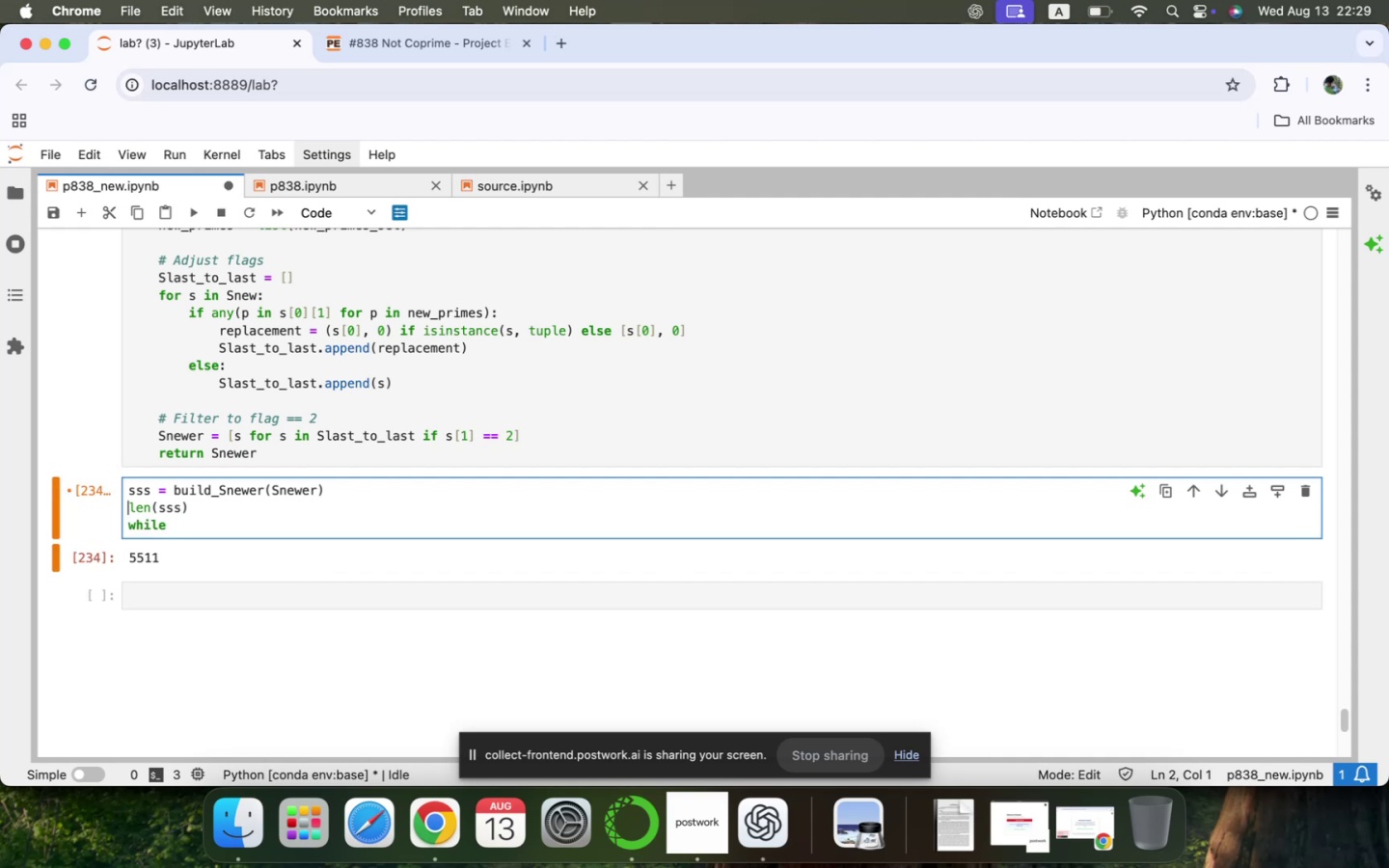 
key(Shift+ArrowDown)
 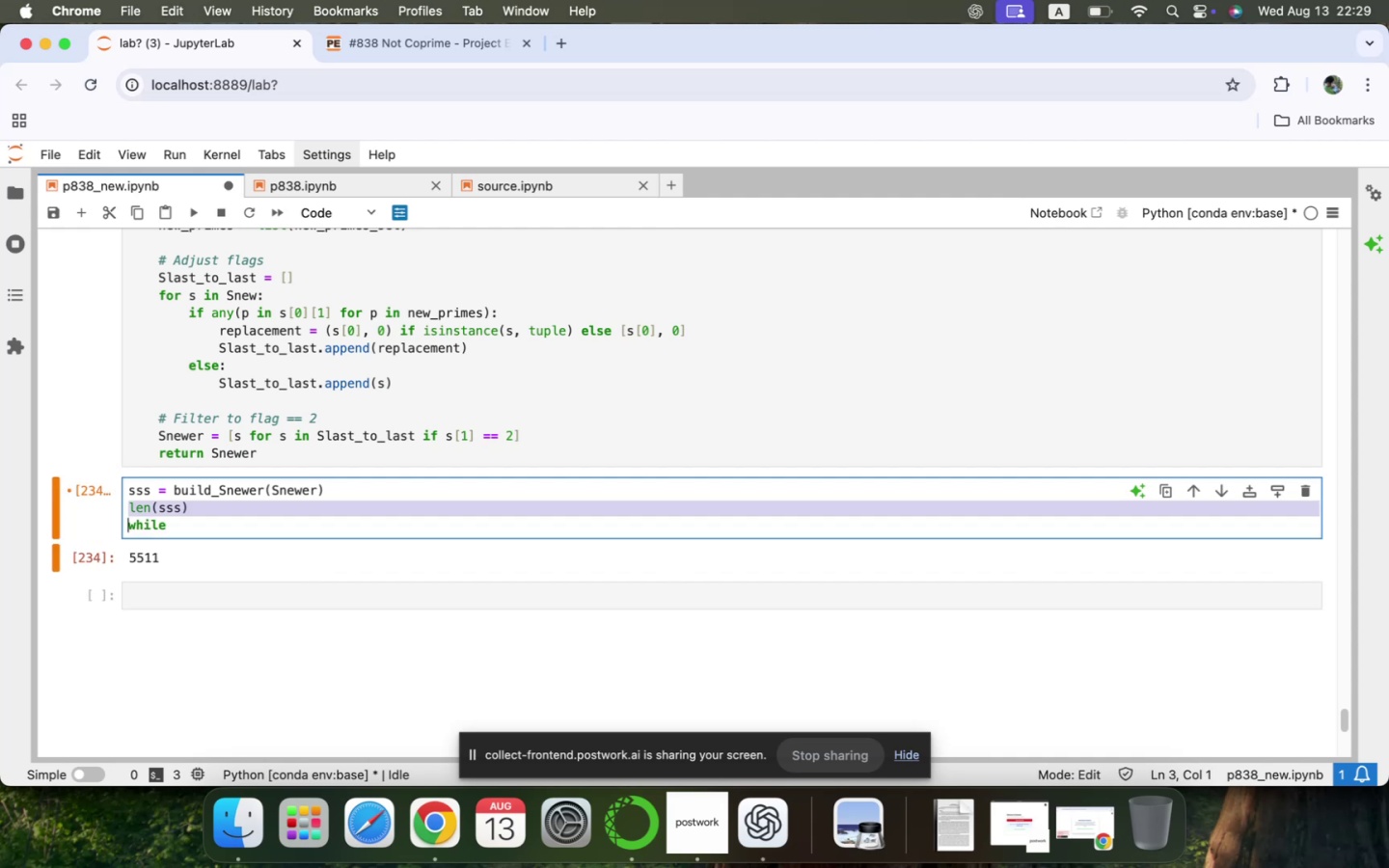 
key(Meta+C)
 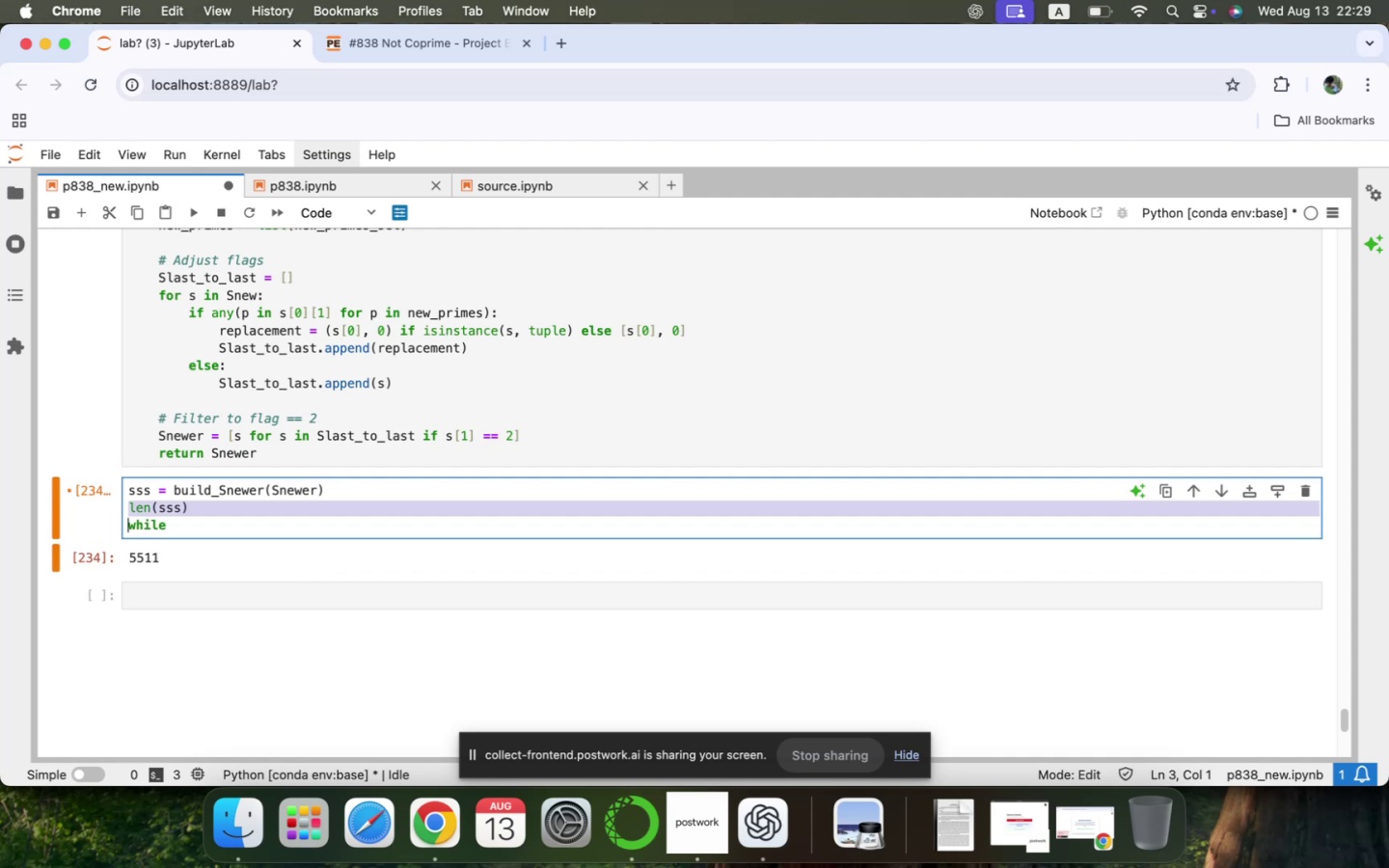 
key(ArrowDown)
 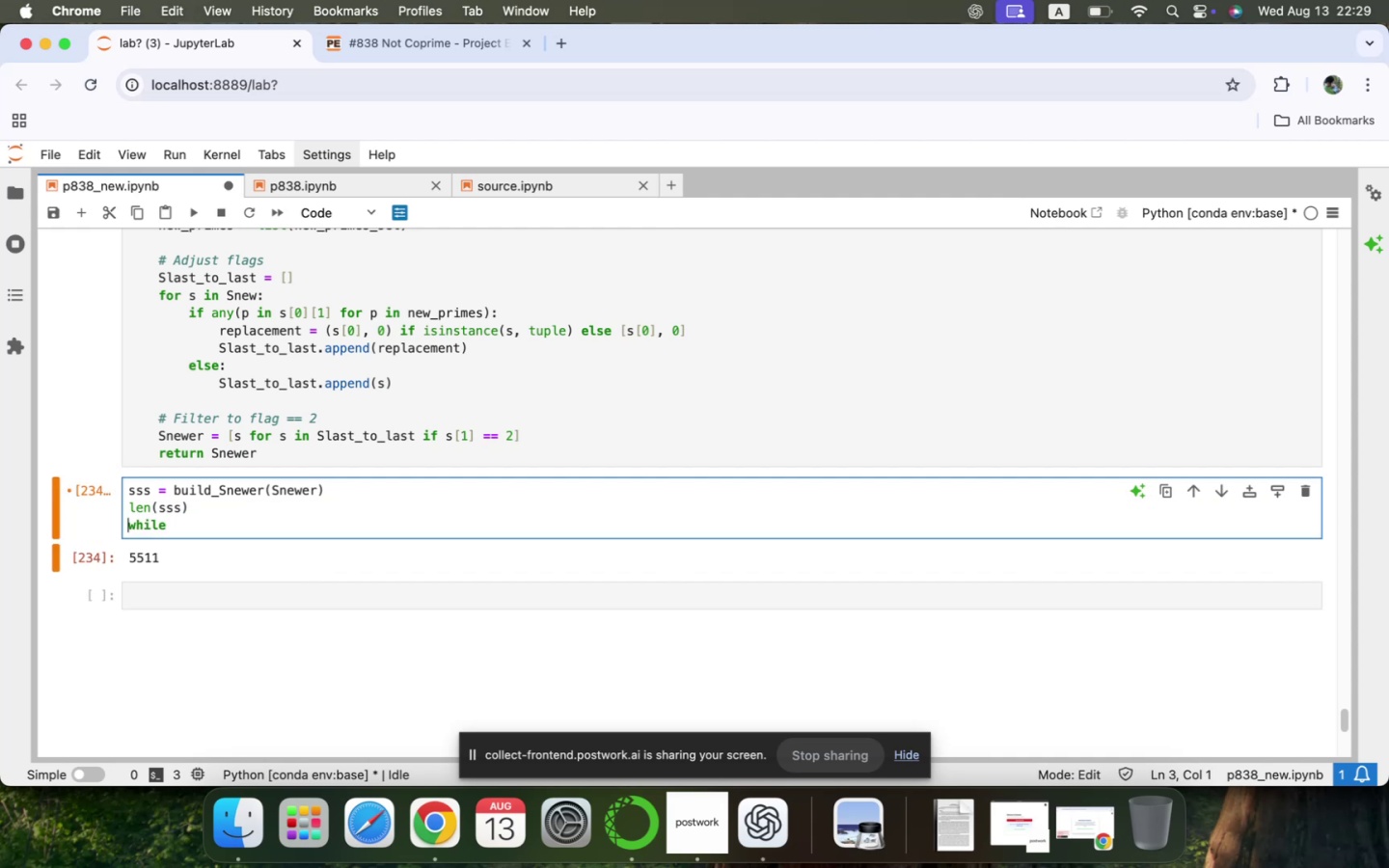 
key(ArrowDown)
 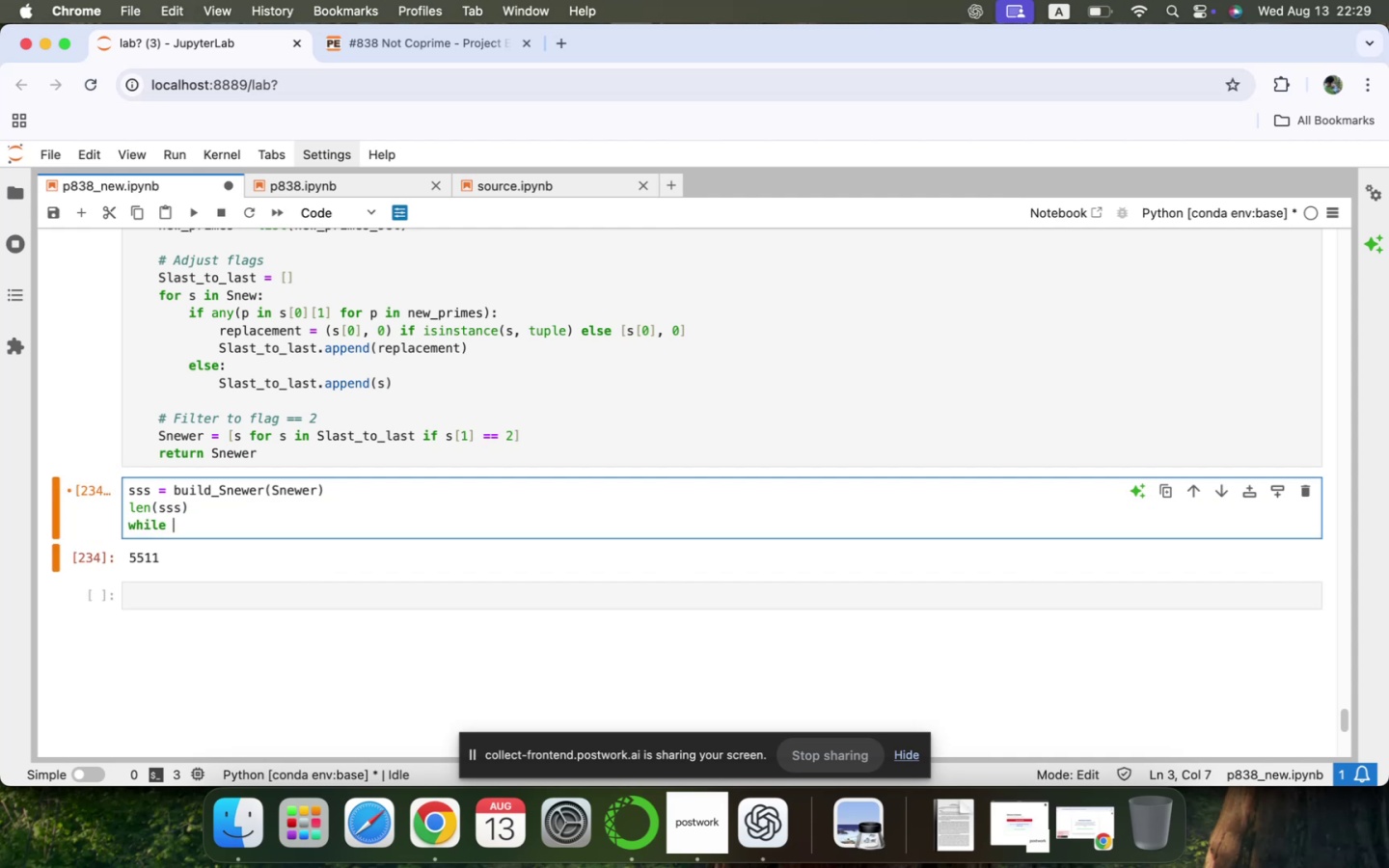 
wait(5.48)
 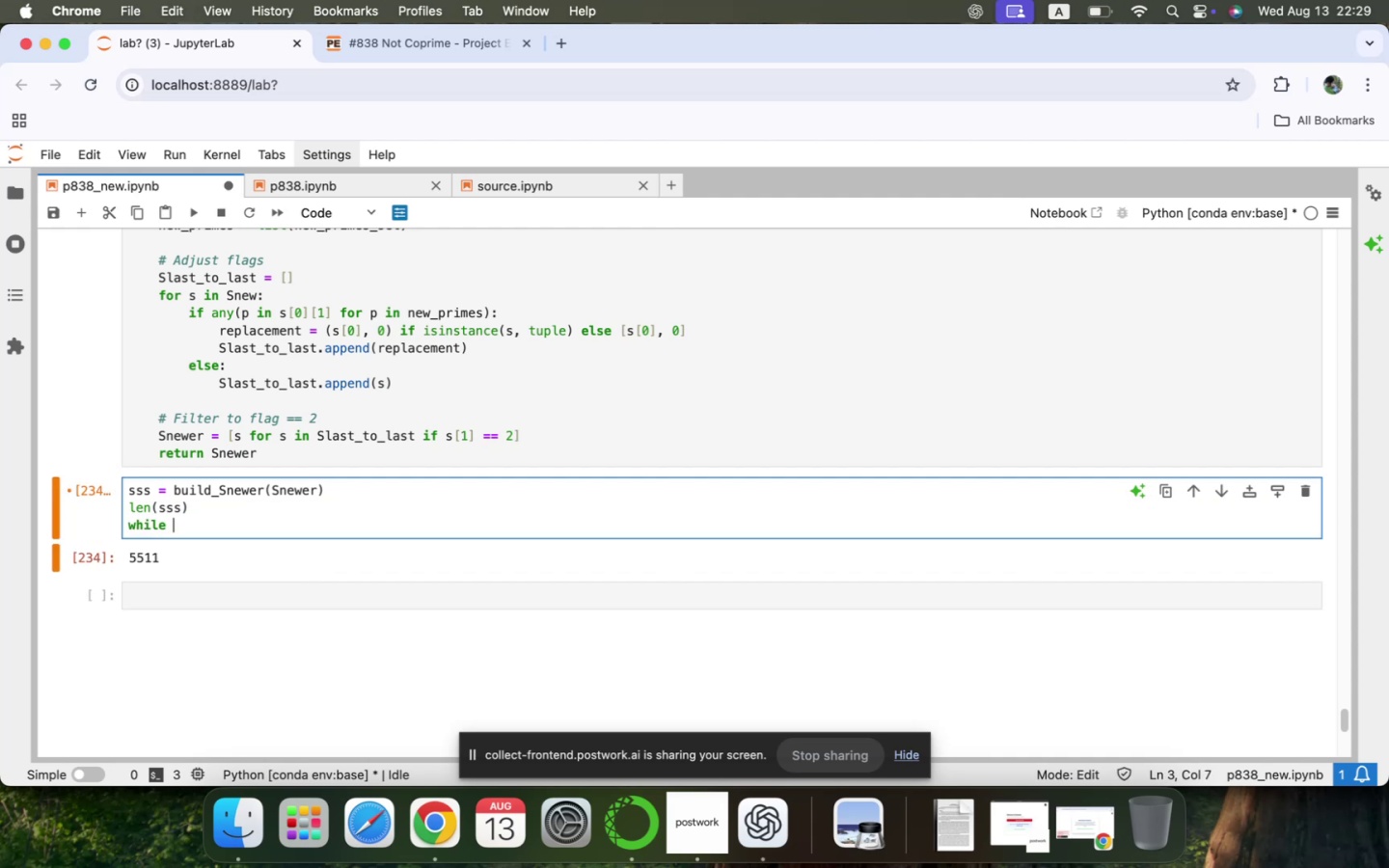 
key(Meta+V)
 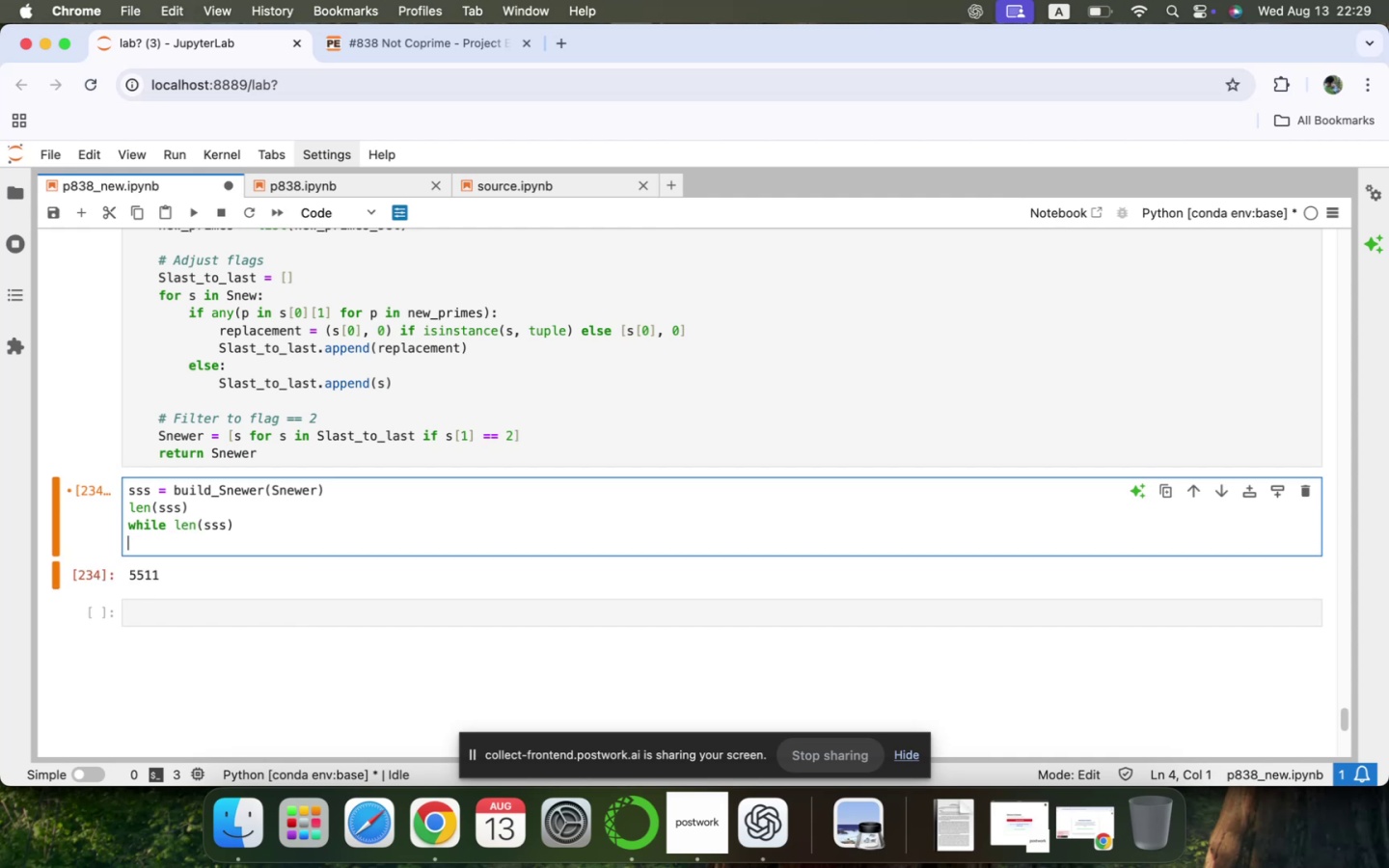 
key(ArrowLeft)
 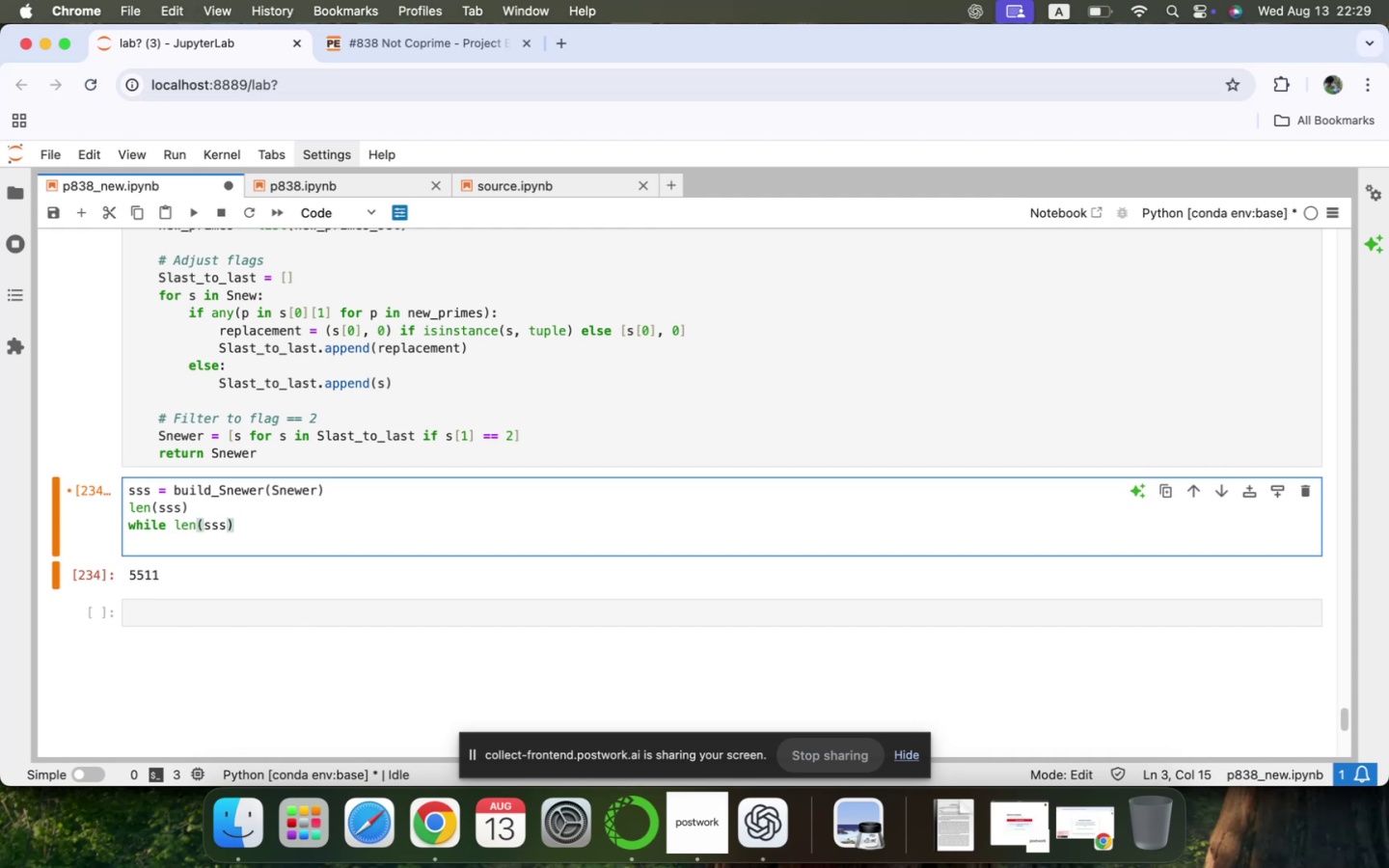 
key(Space)
 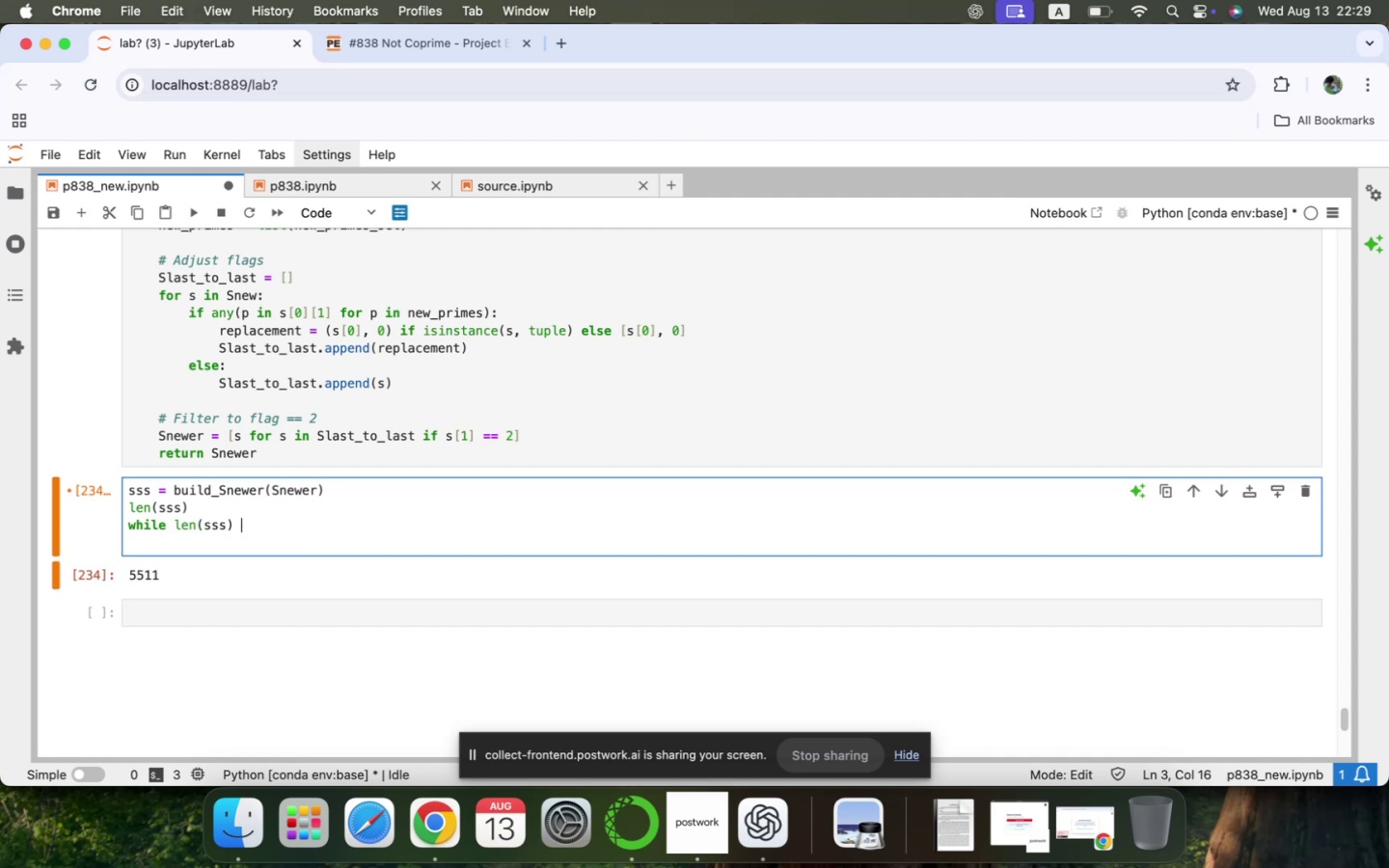 
key(Shift+Period)
 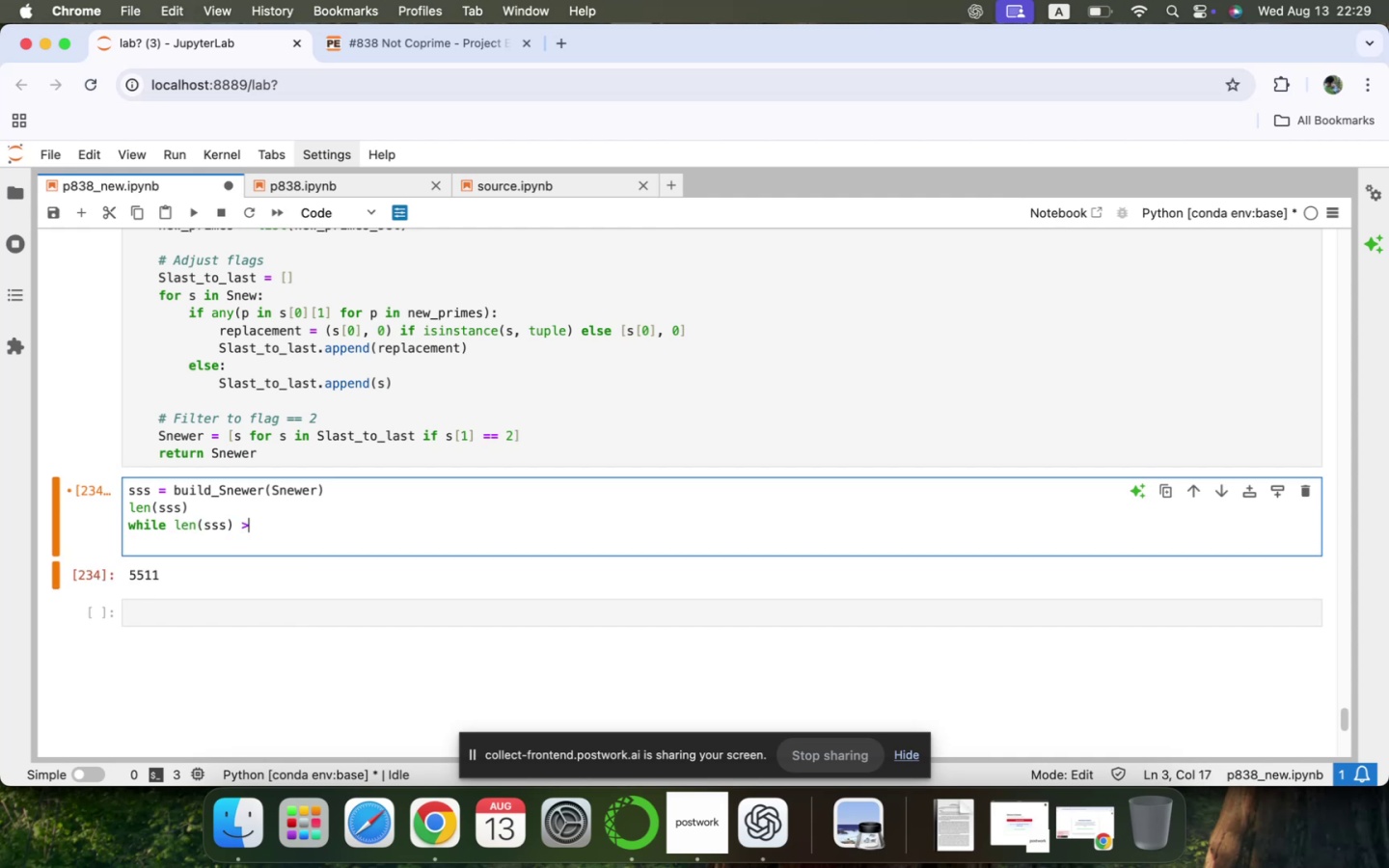 
key(Space)
 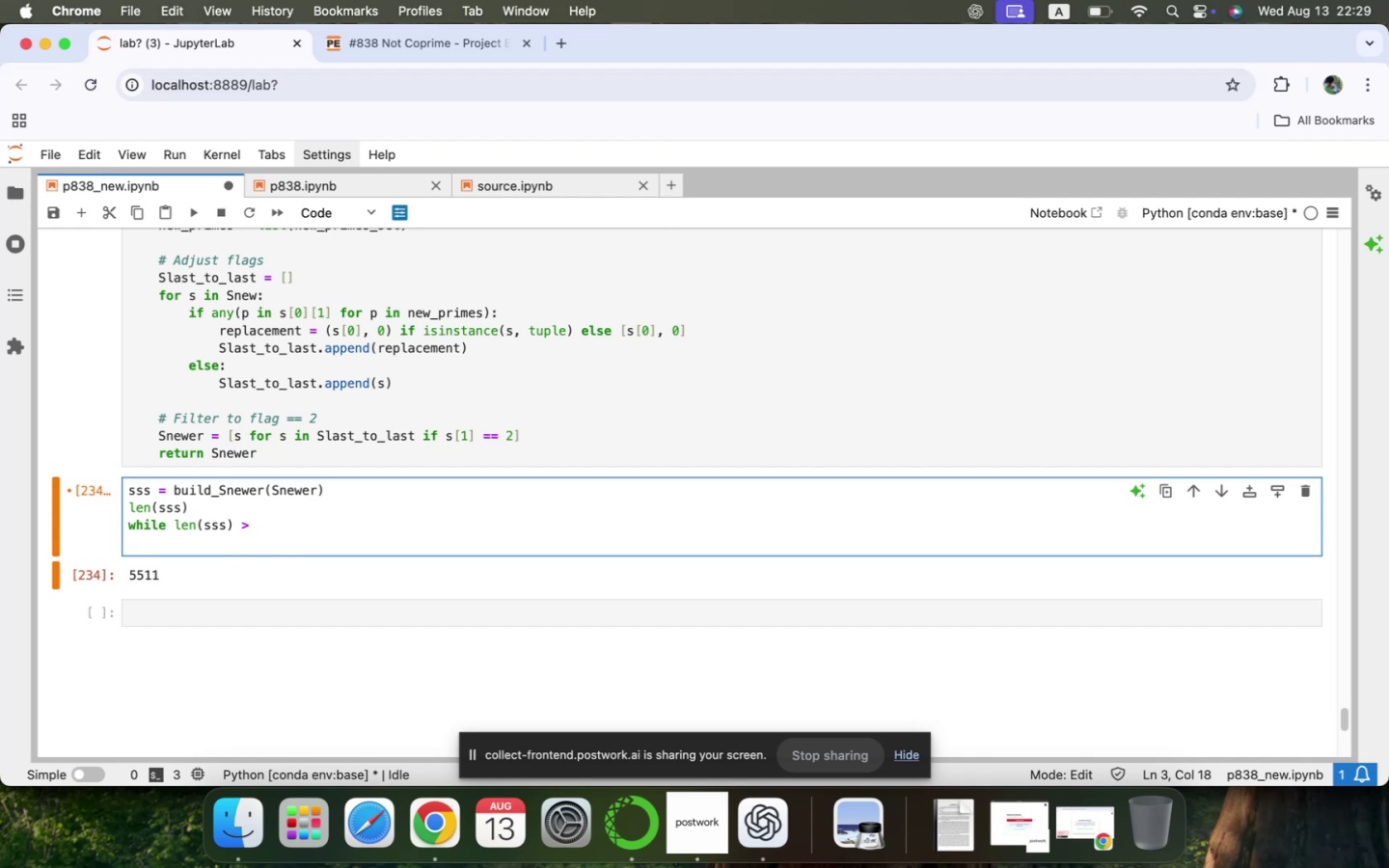 
wait(6.53)
 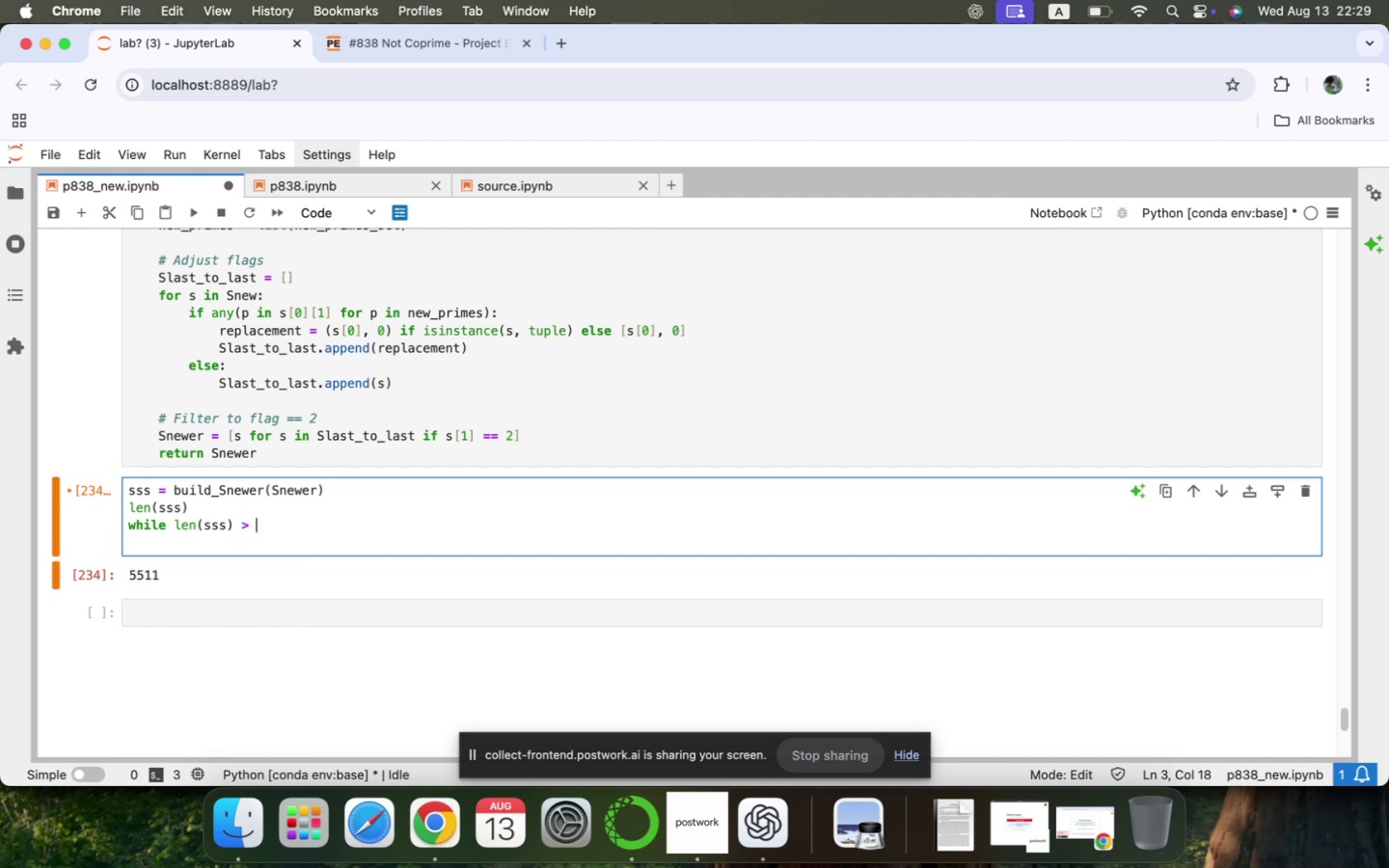 
type(100:)
key(Backspace)
key(Backspace)
key(Backspace)
key(Backspace)
type(1000:)
 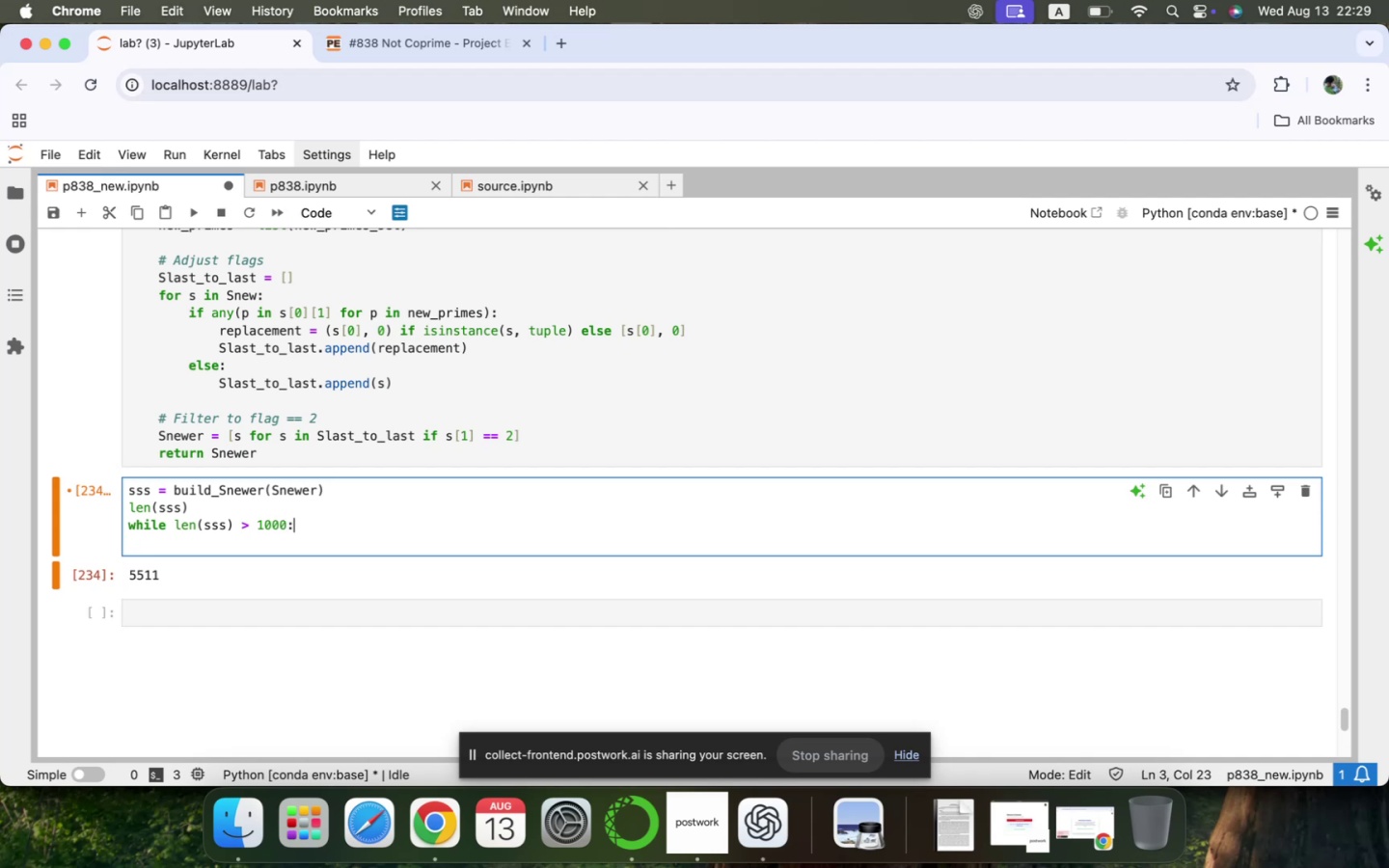 
wait(7.46)
 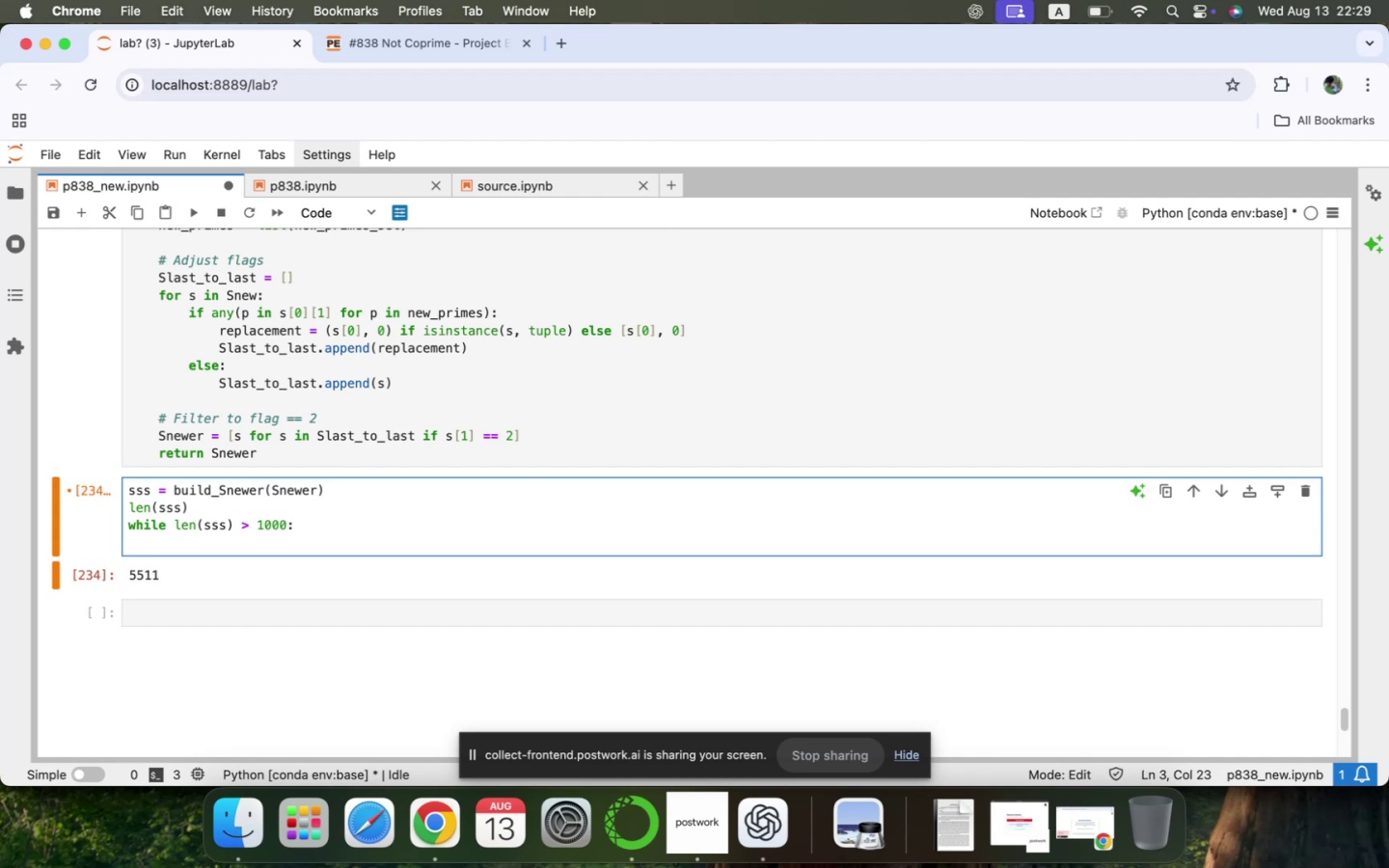 
key(Enter)
 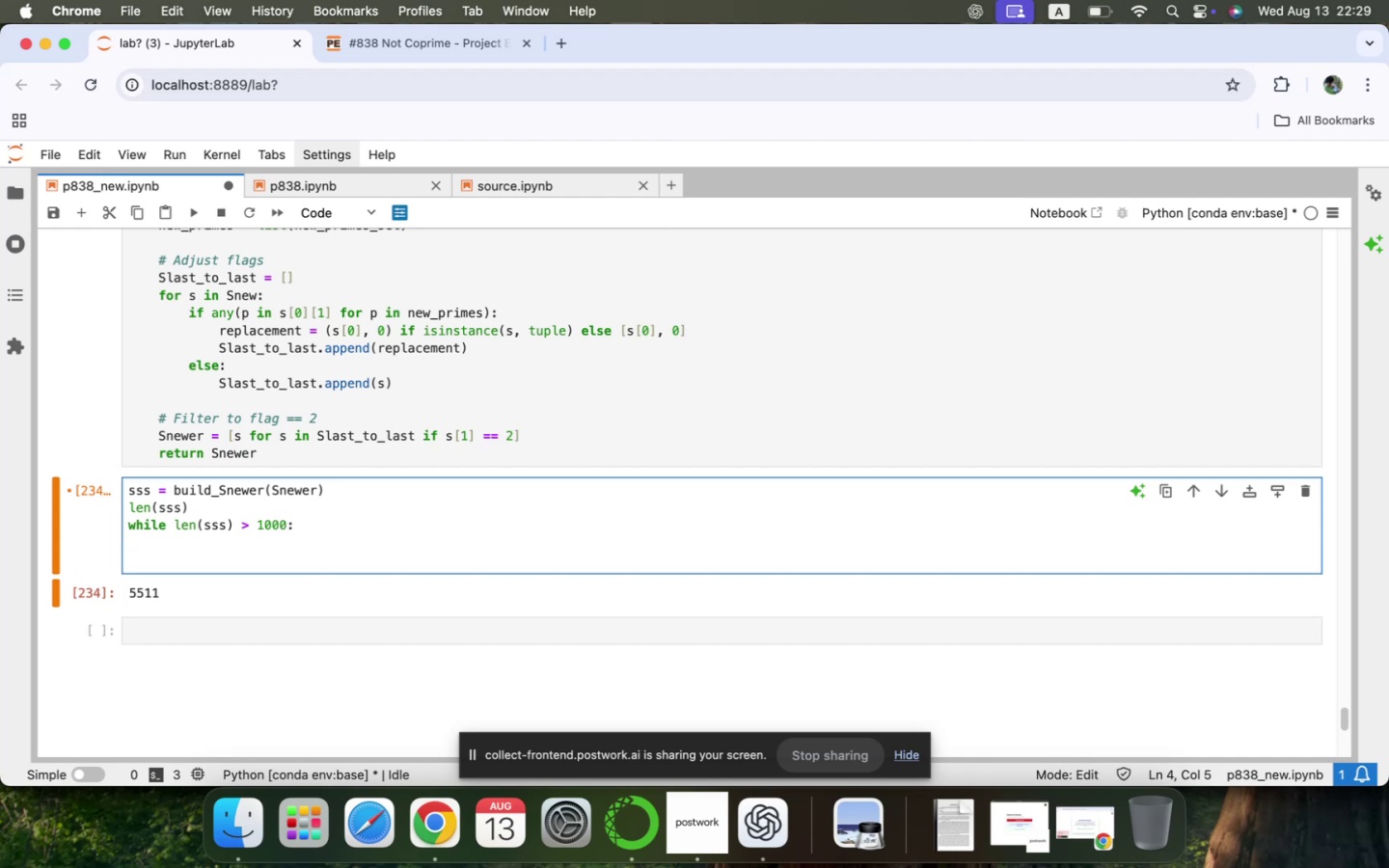 
hold_key(key=ShiftLeft, duration=0.35)
 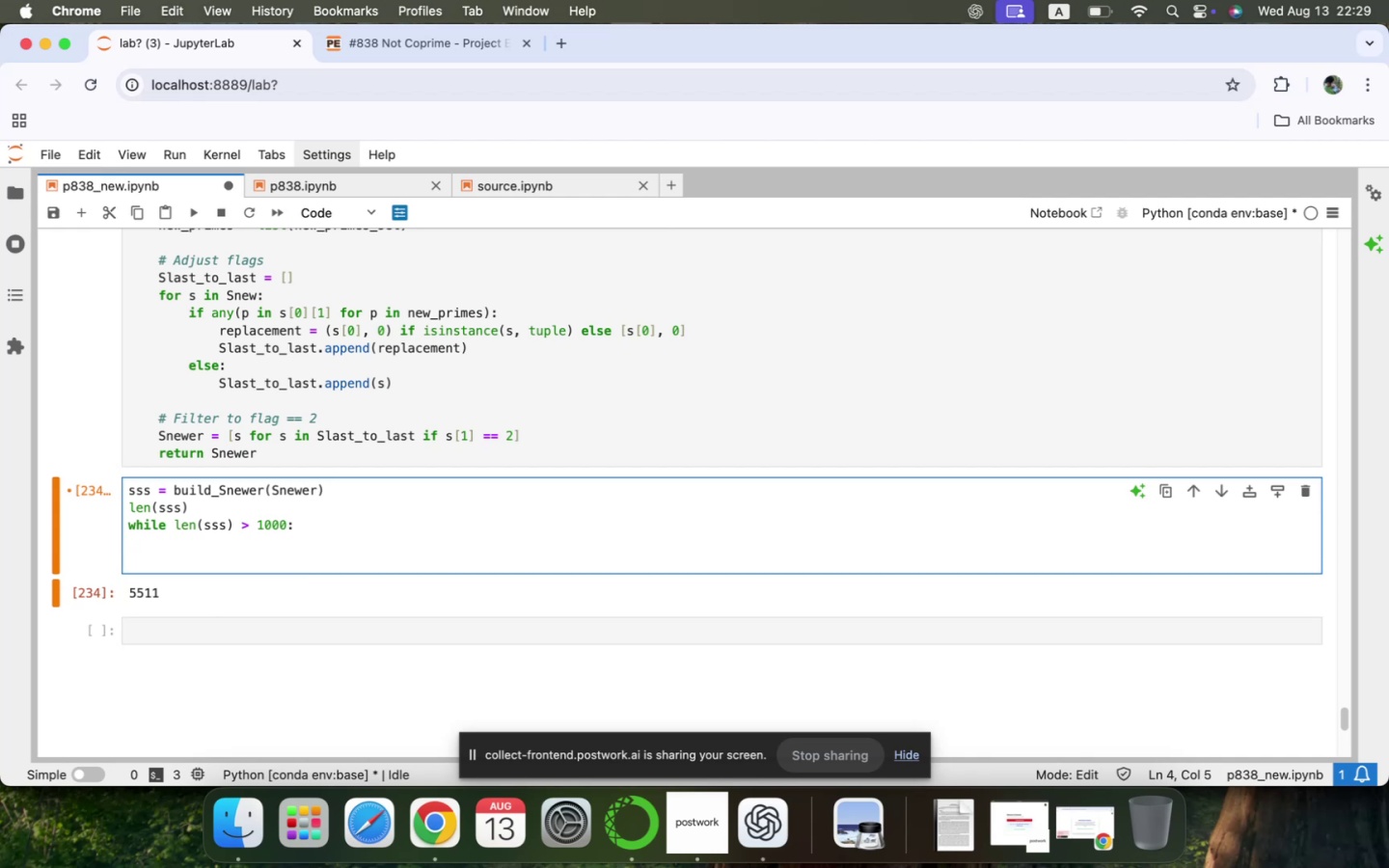 
type(sss = build)
key(Tab)
key(Tab)
type((sss)
 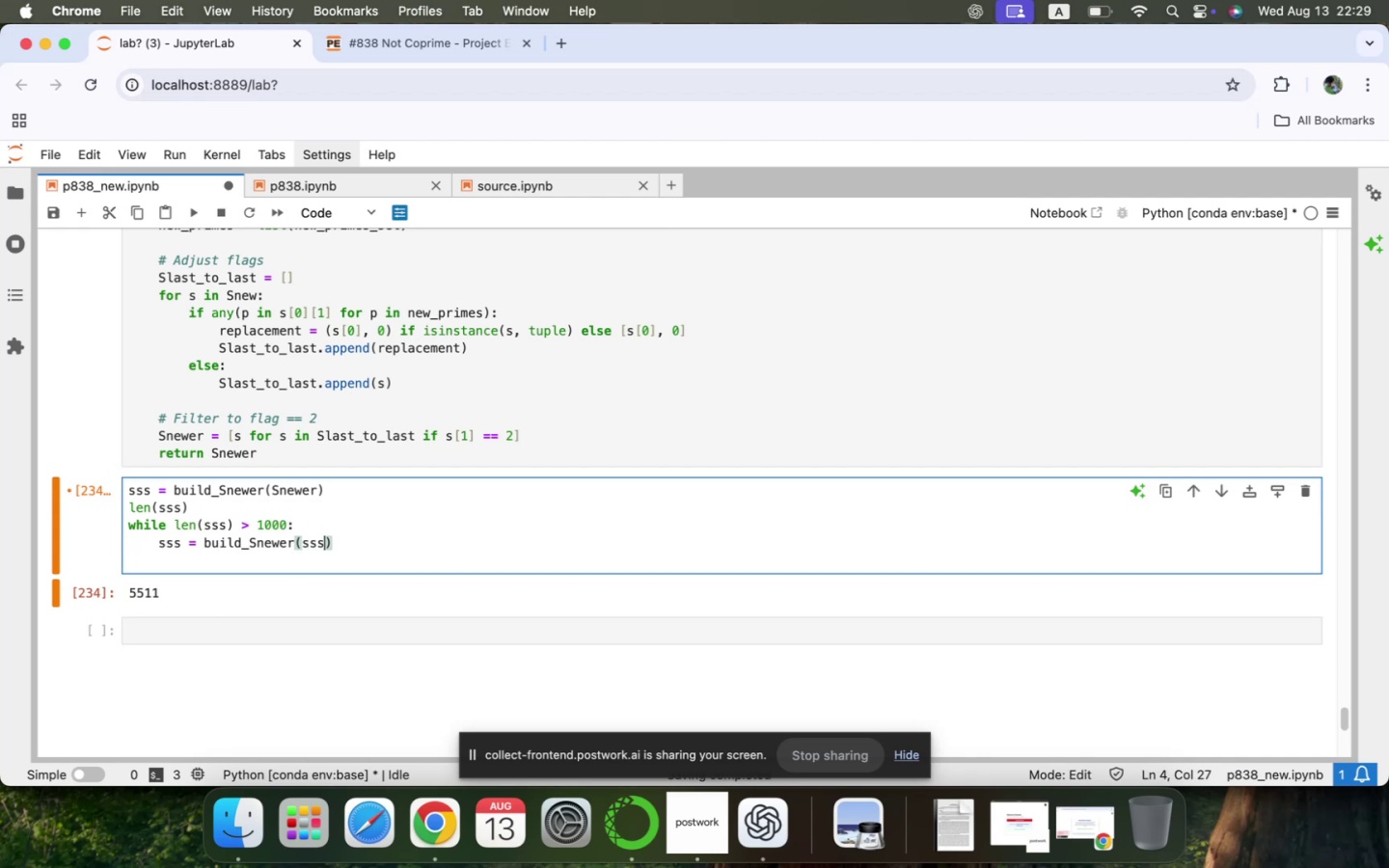 
key(ArrowRight)
 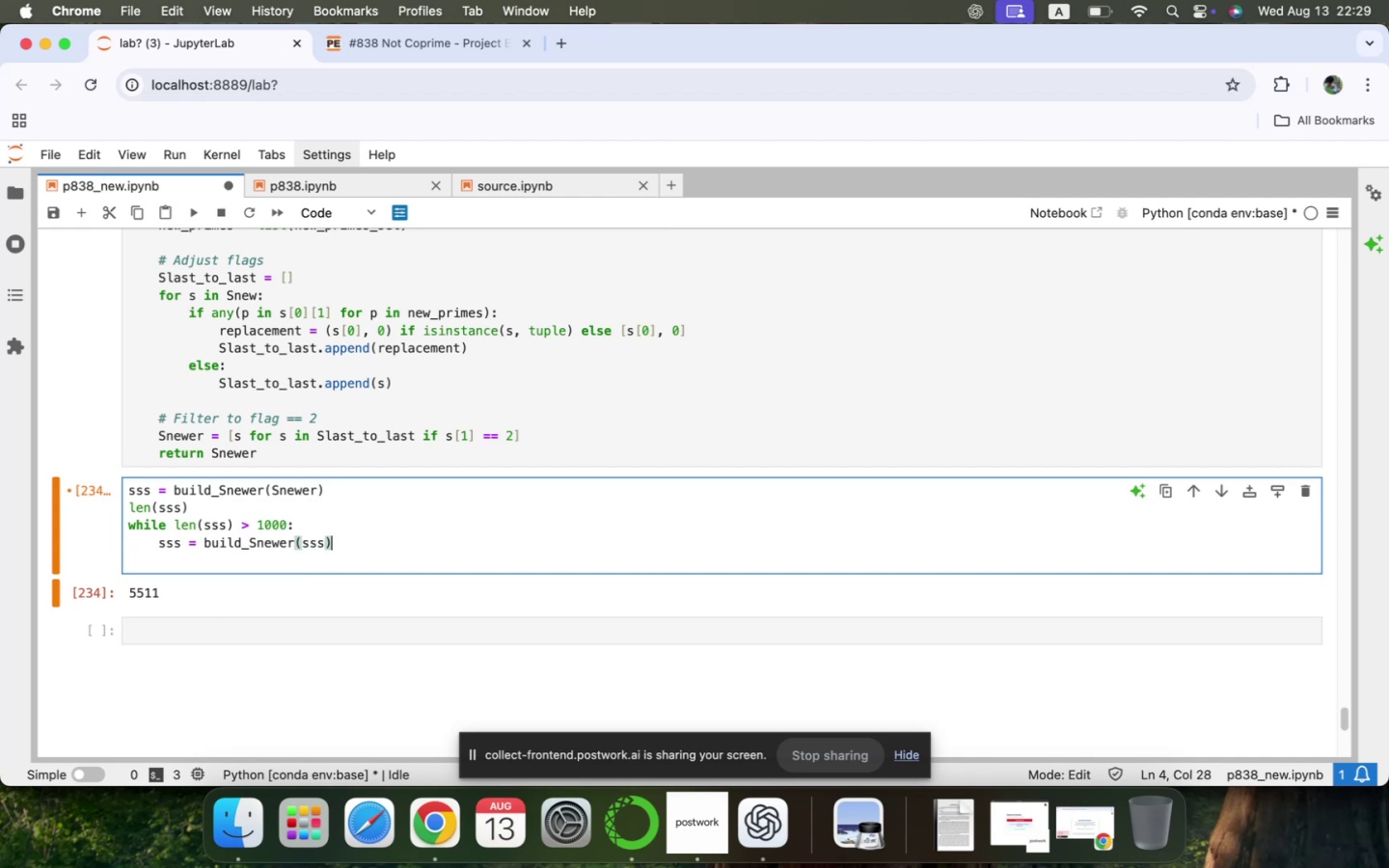 
key(Enter)
 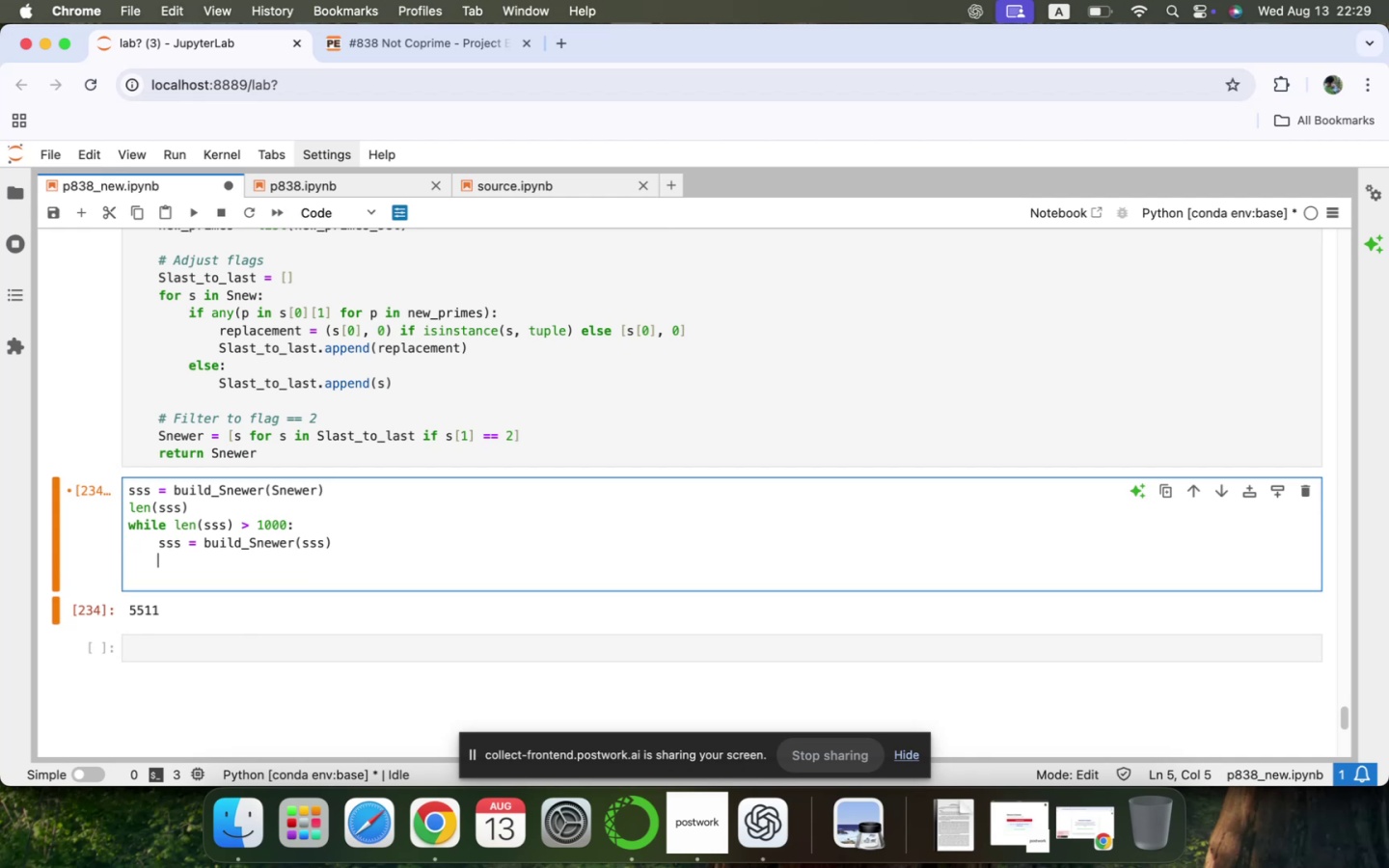 
key(Backspace)
type(print(sss)
 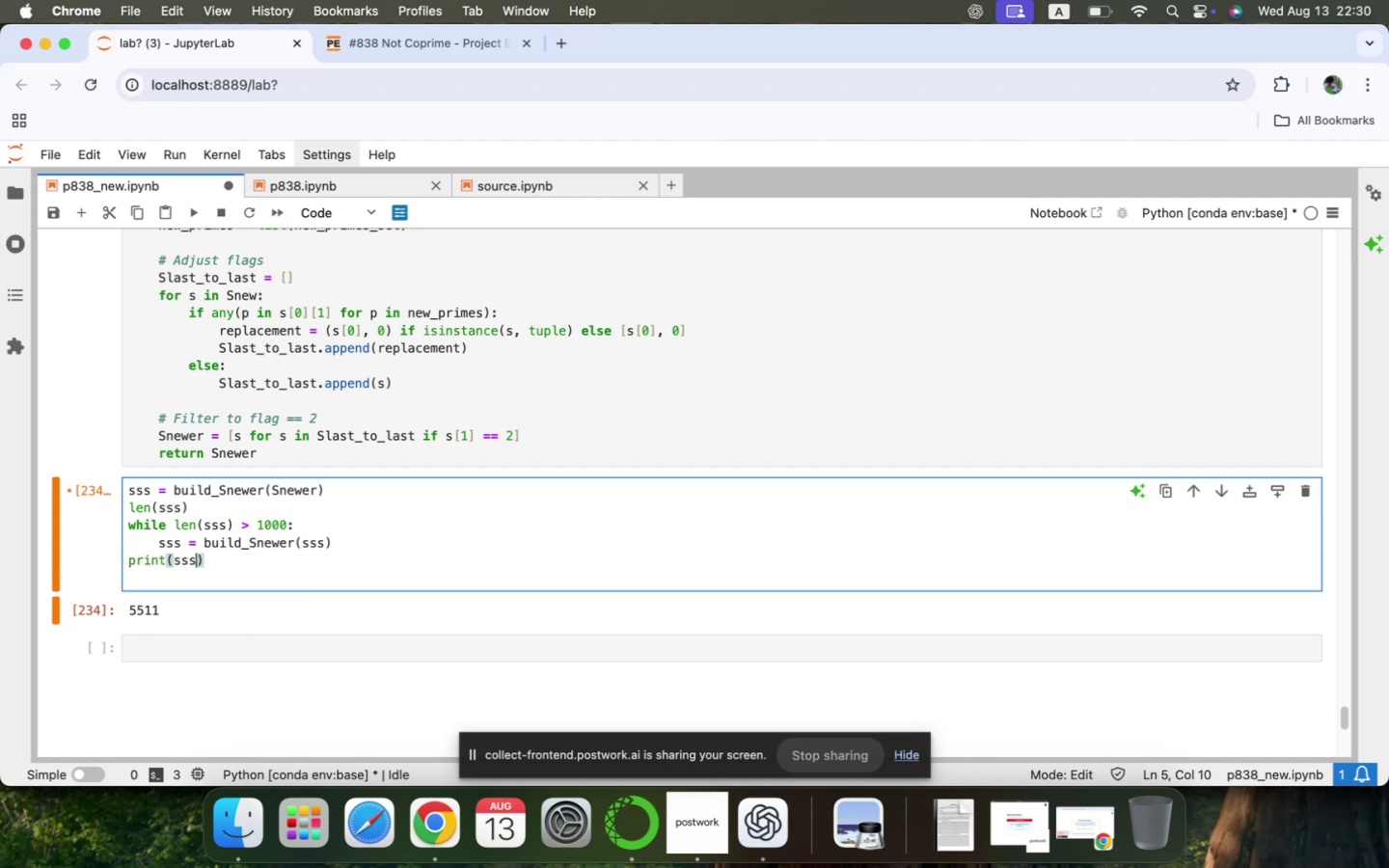 
key(Shift+Enter)
 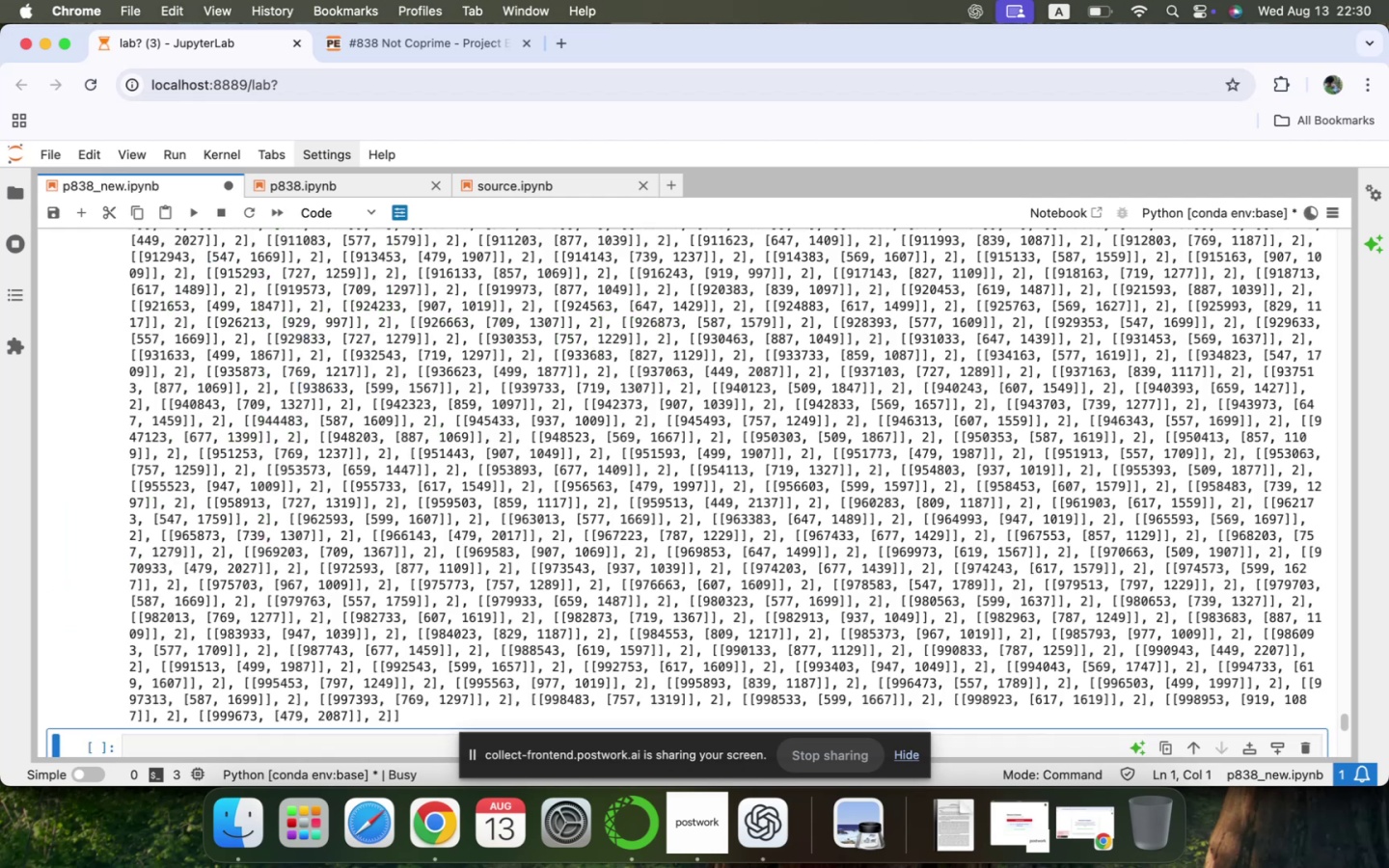 
scroll: coordinate [216, 511], scroll_direction: up, amount: 108.0
 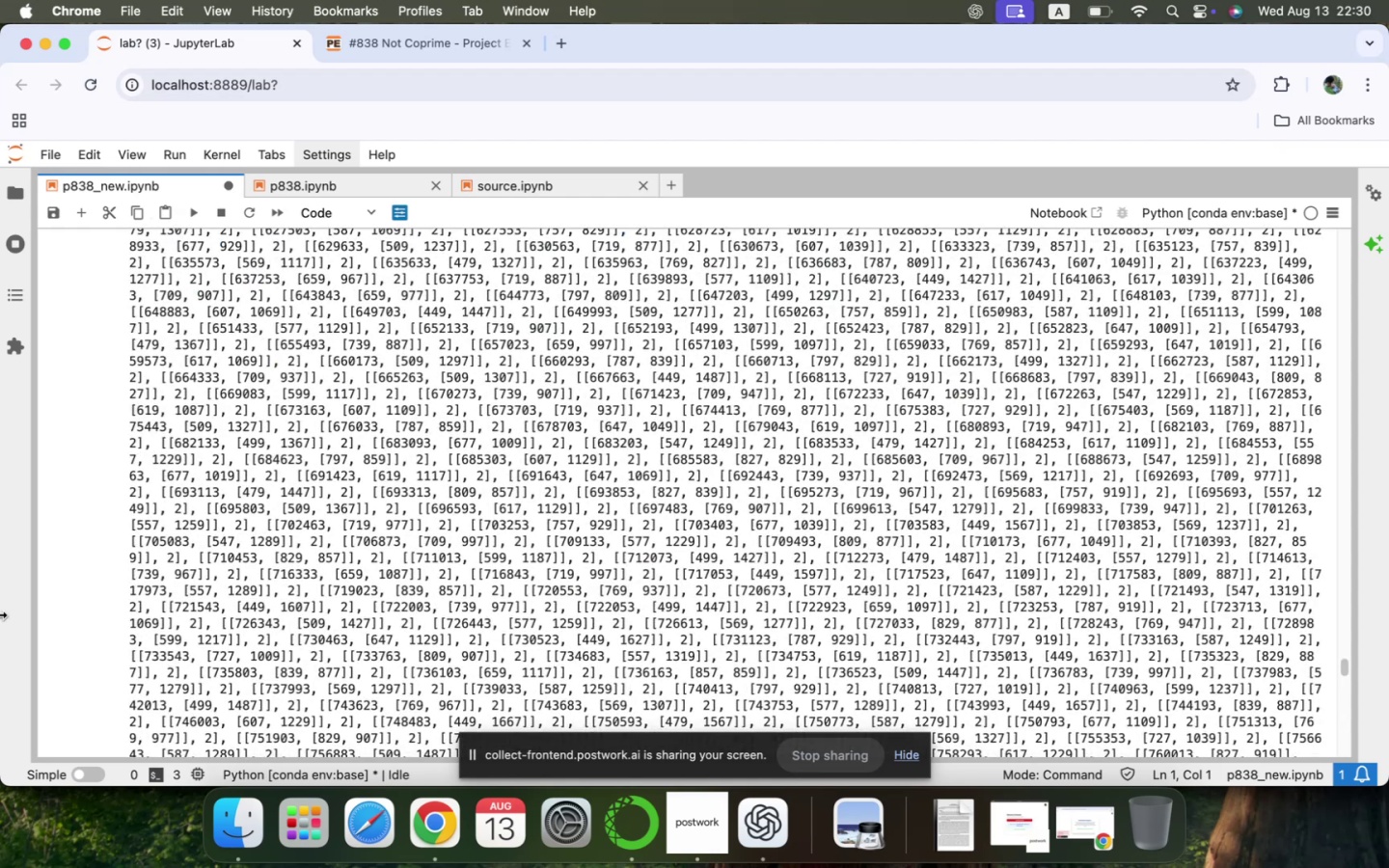 
left_click([229, 502])
 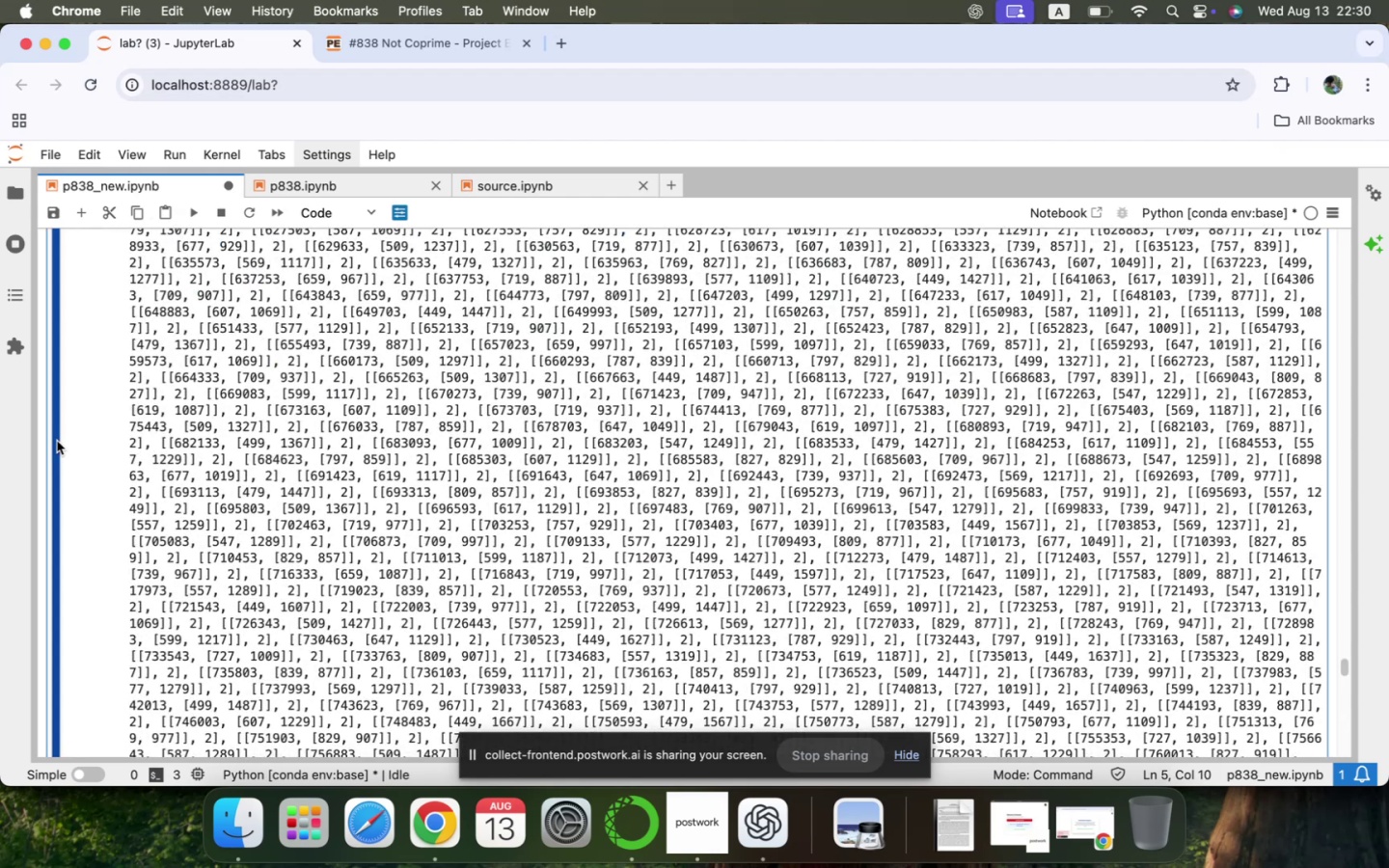 
scroll: coordinate [199, 483], scroll_direction: up, amount: 41.0
 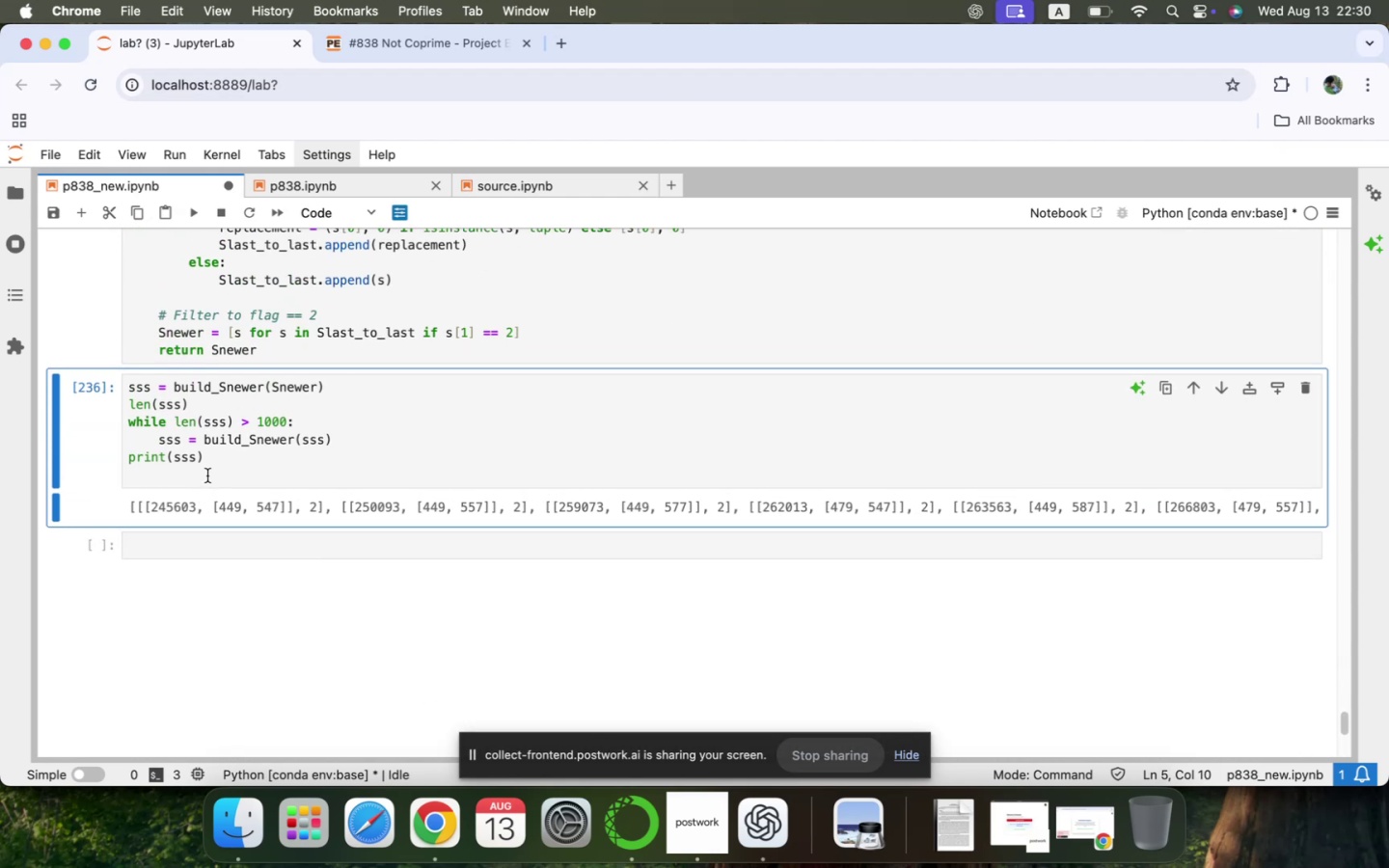 
left_click([217, 466])
 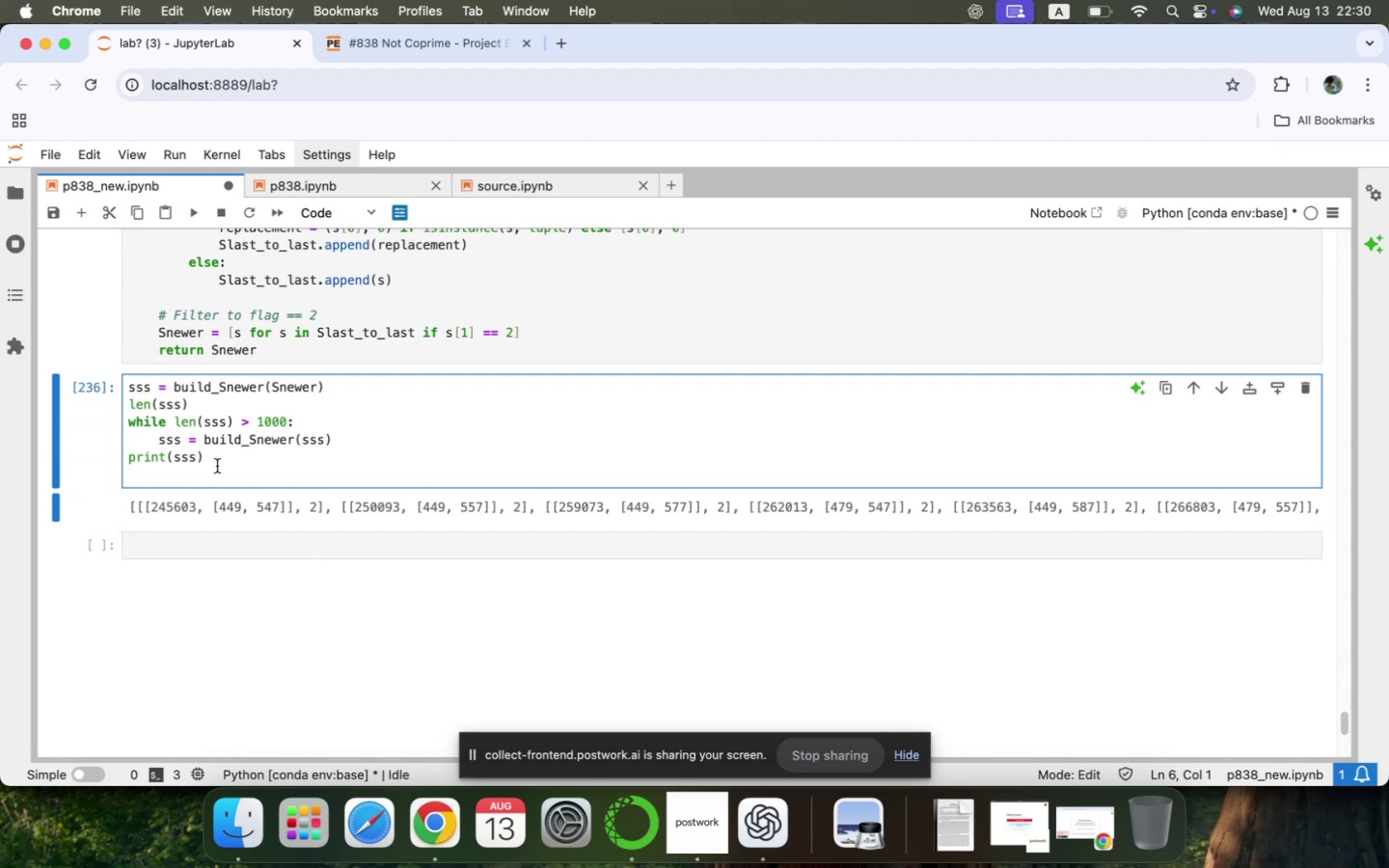 
key(ArrowLeft)
 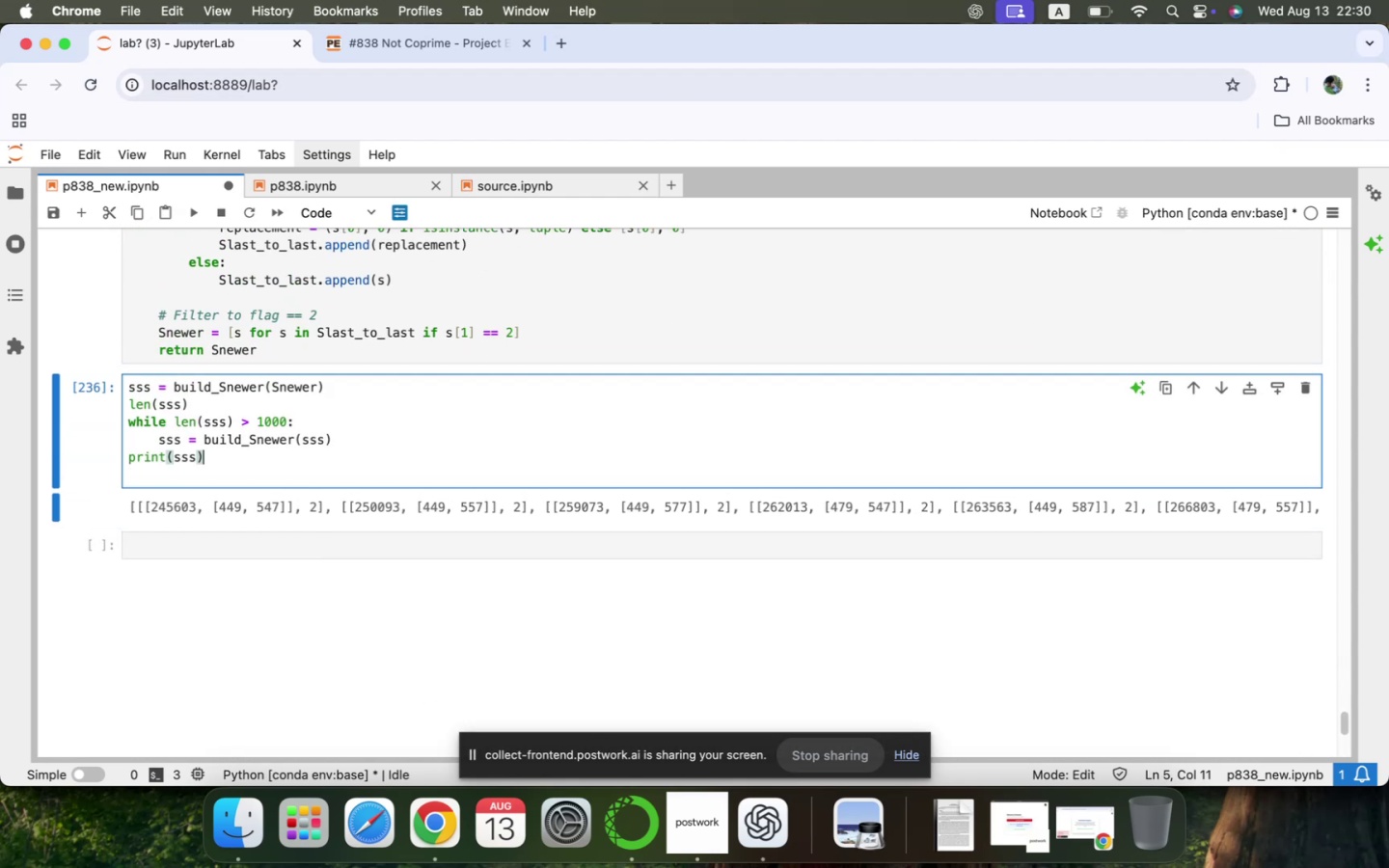 
key(ArrowLeft)
 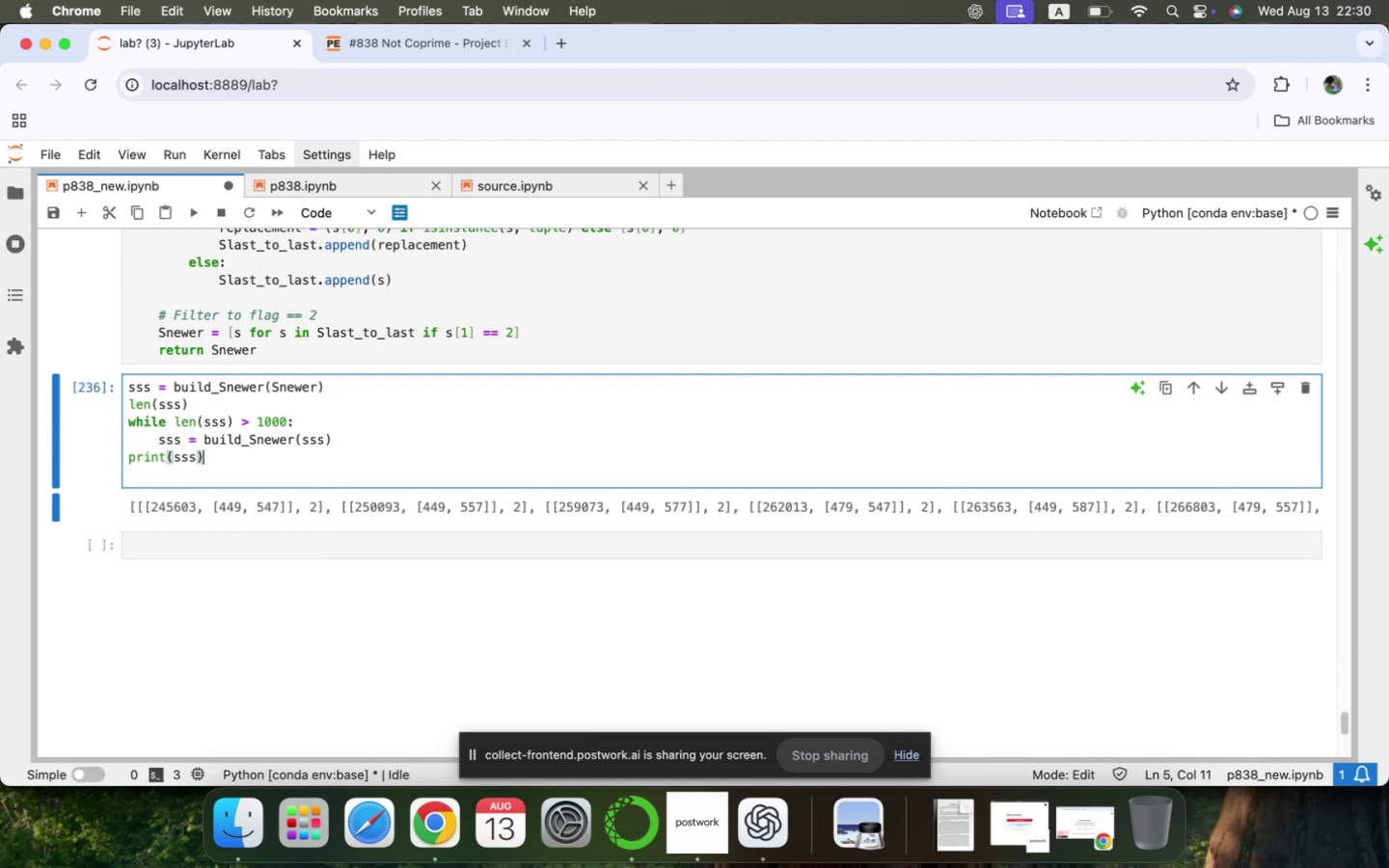 
key(ArrowLeft)
 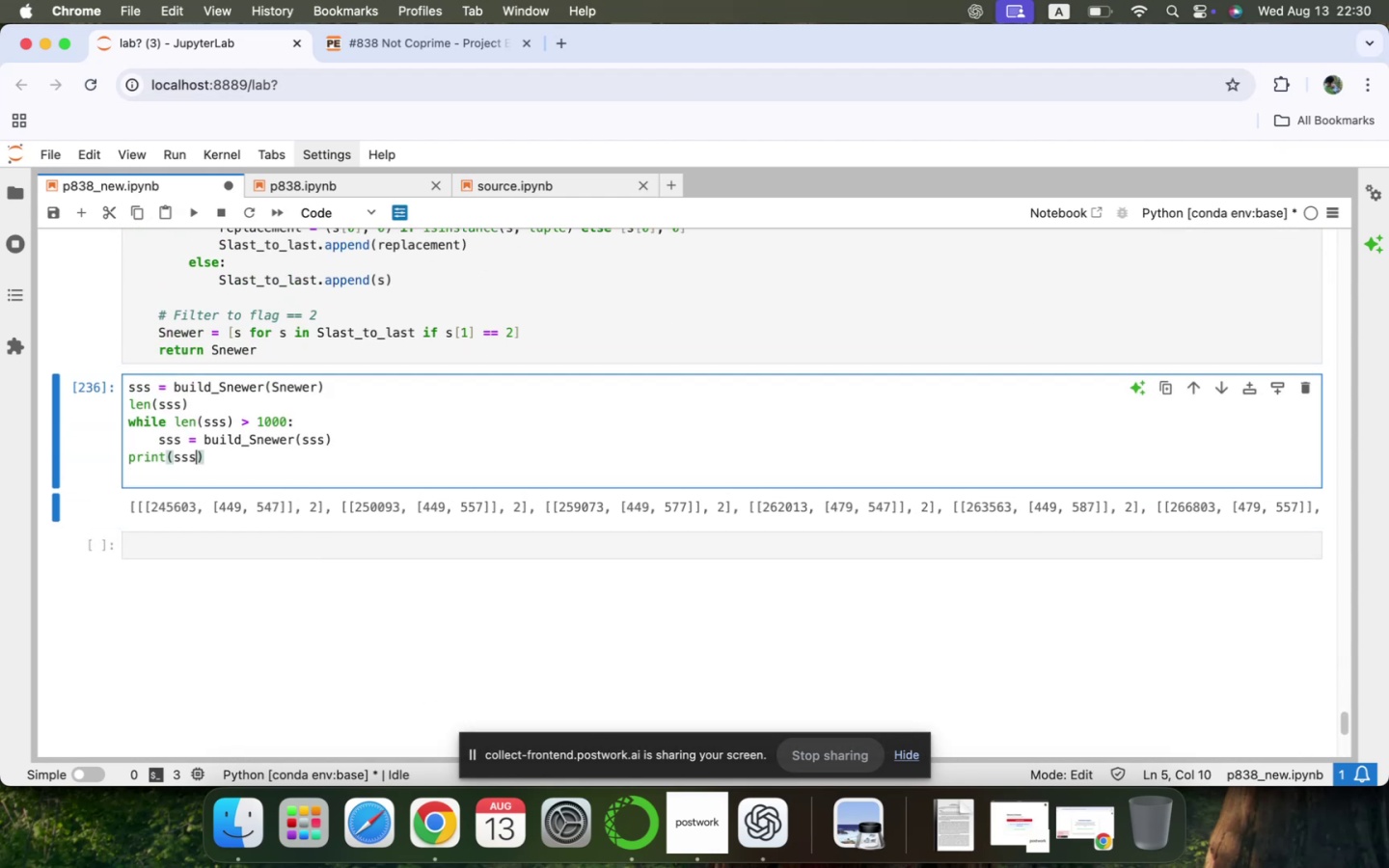 
key(ArrowLeft)
 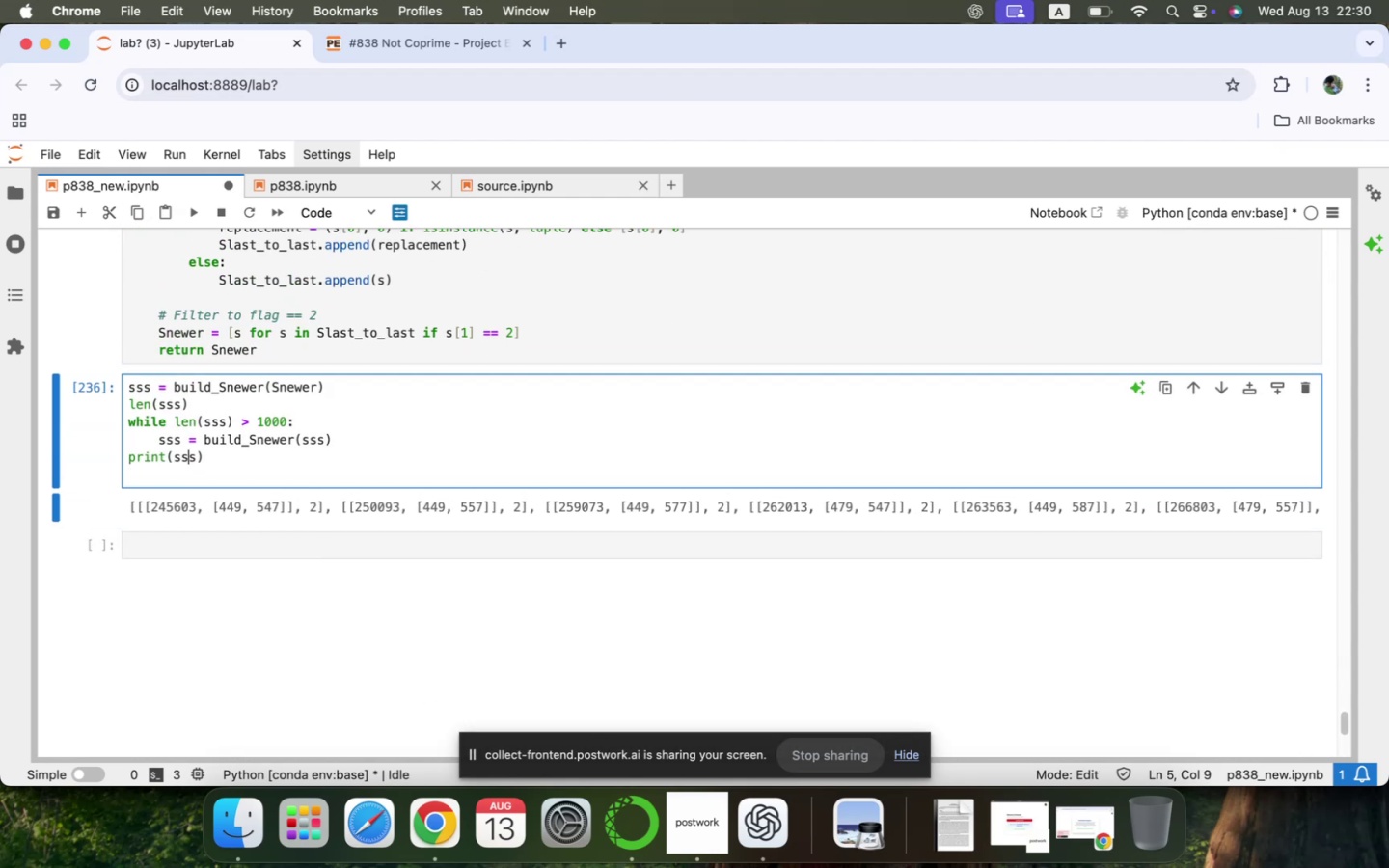 
key(ArrowLeft)
 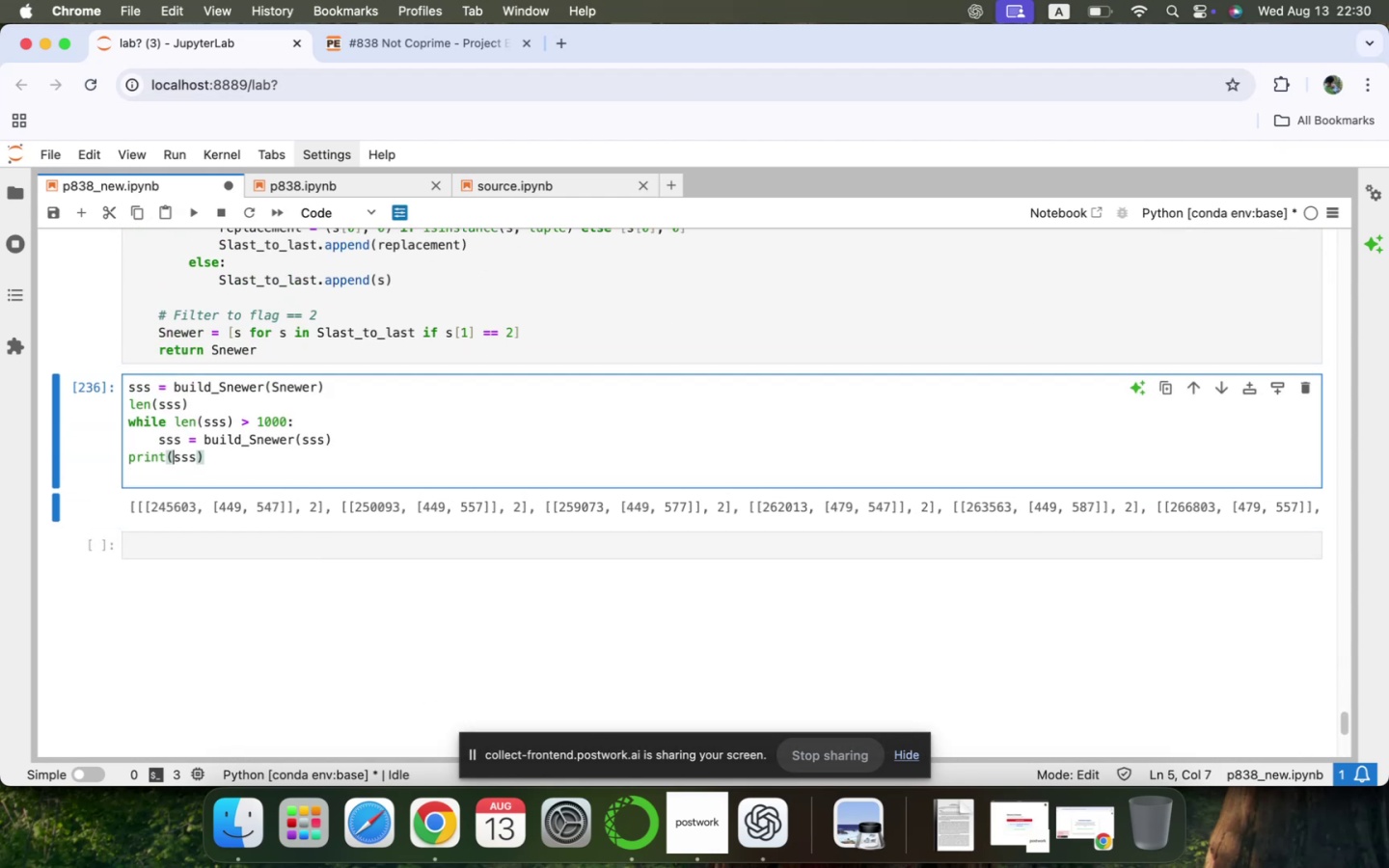 
type(len()
 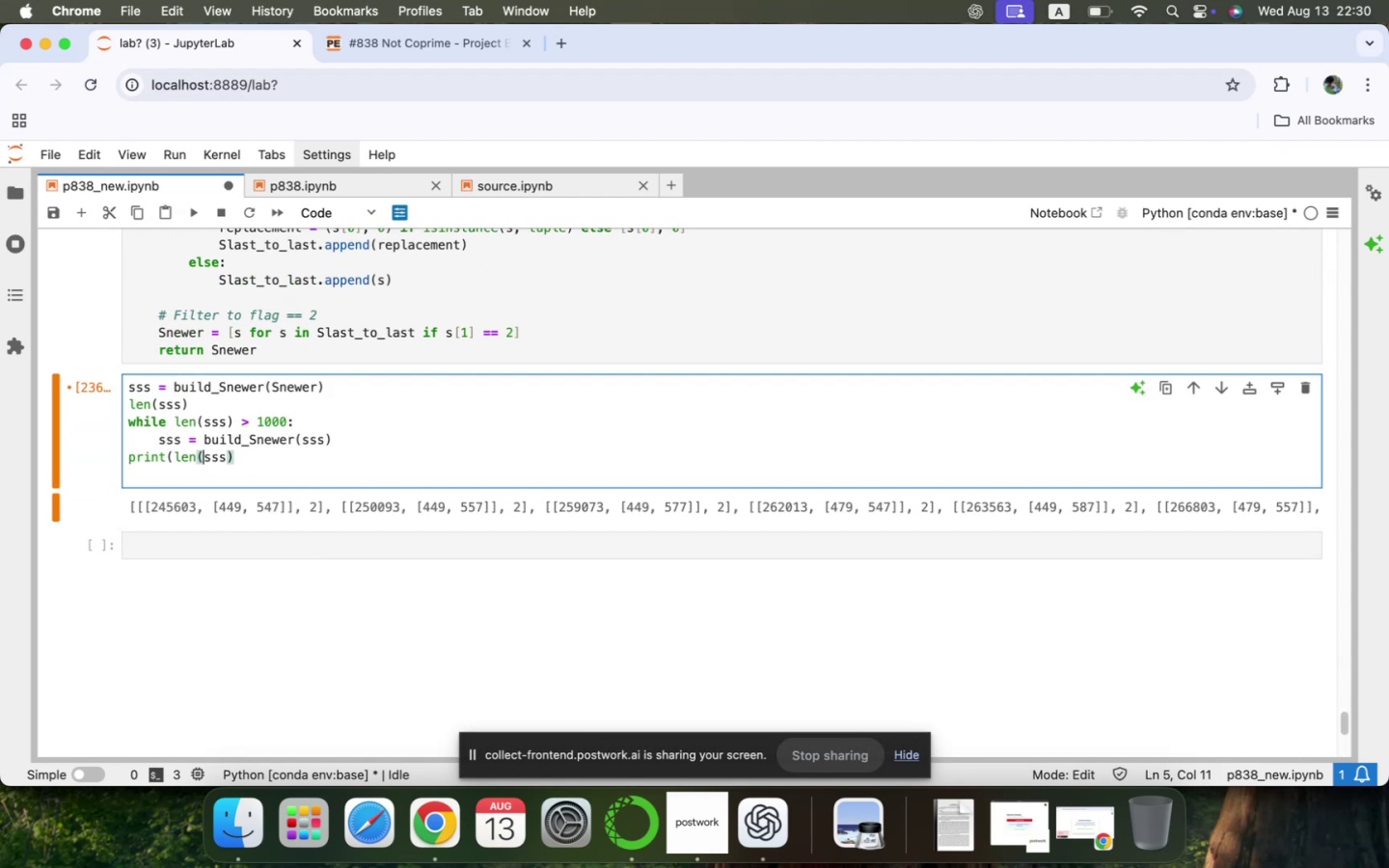 
key(ArrowDown)
 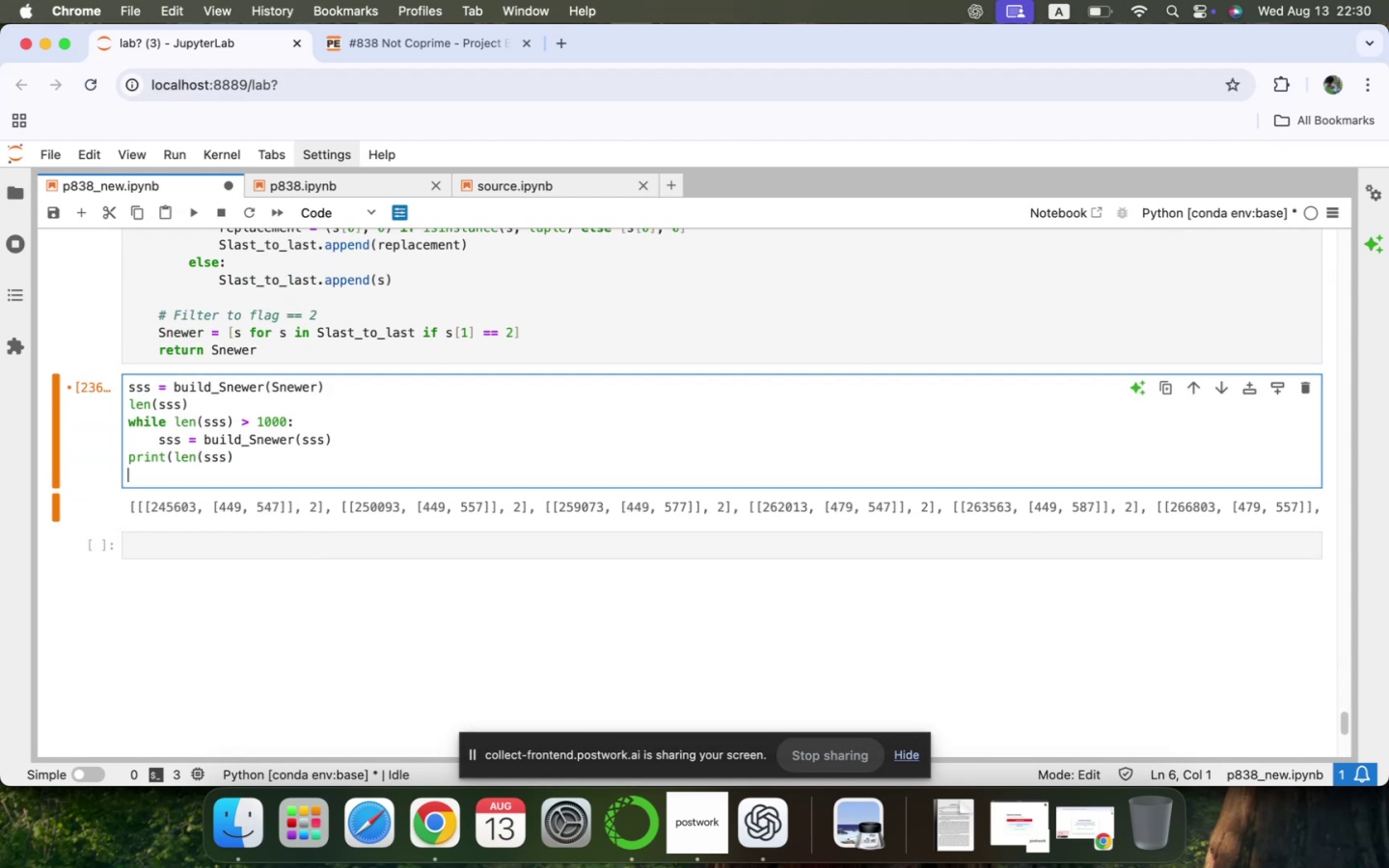 
key(Backspace)
 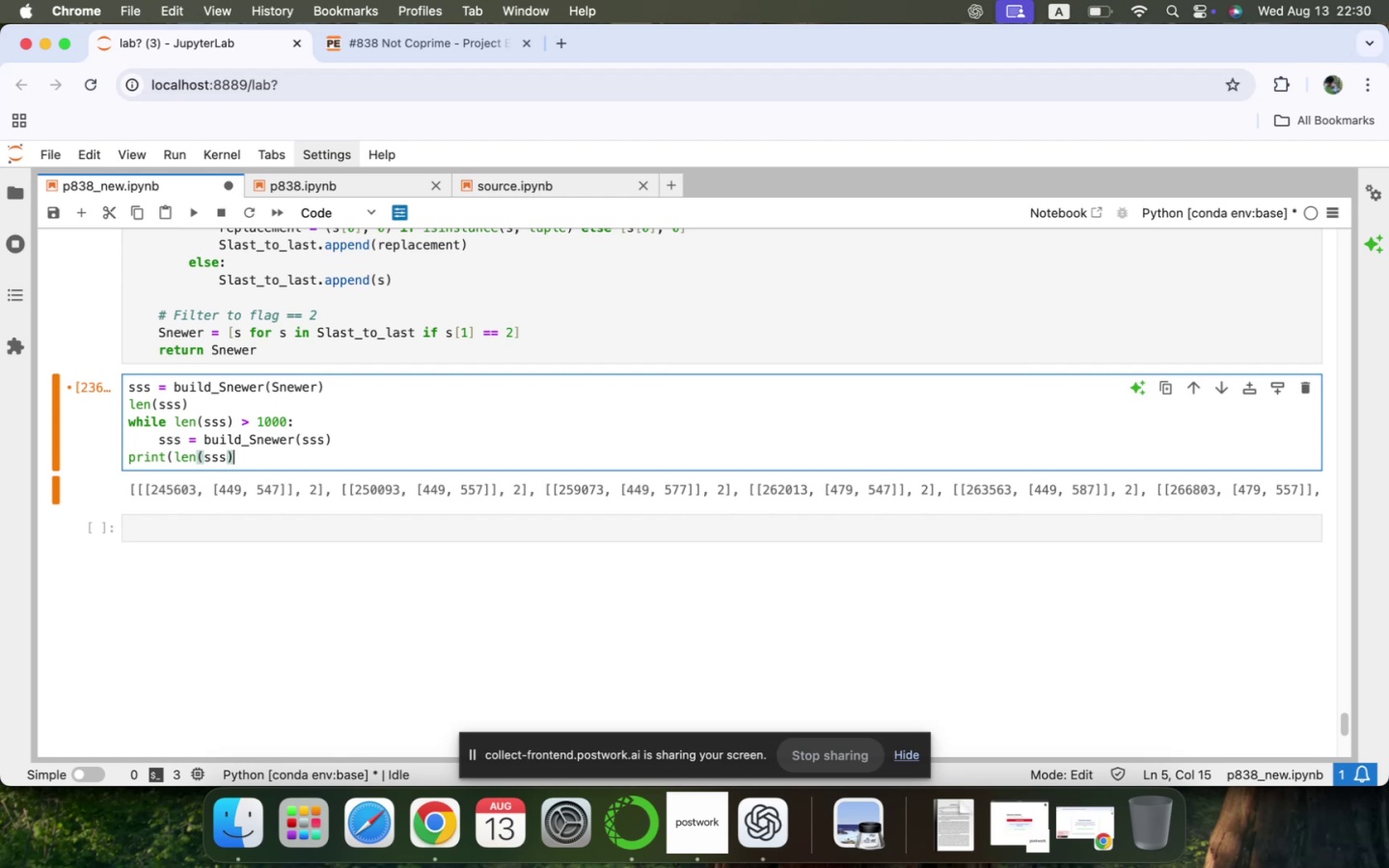 
key(ArrowLeft)
 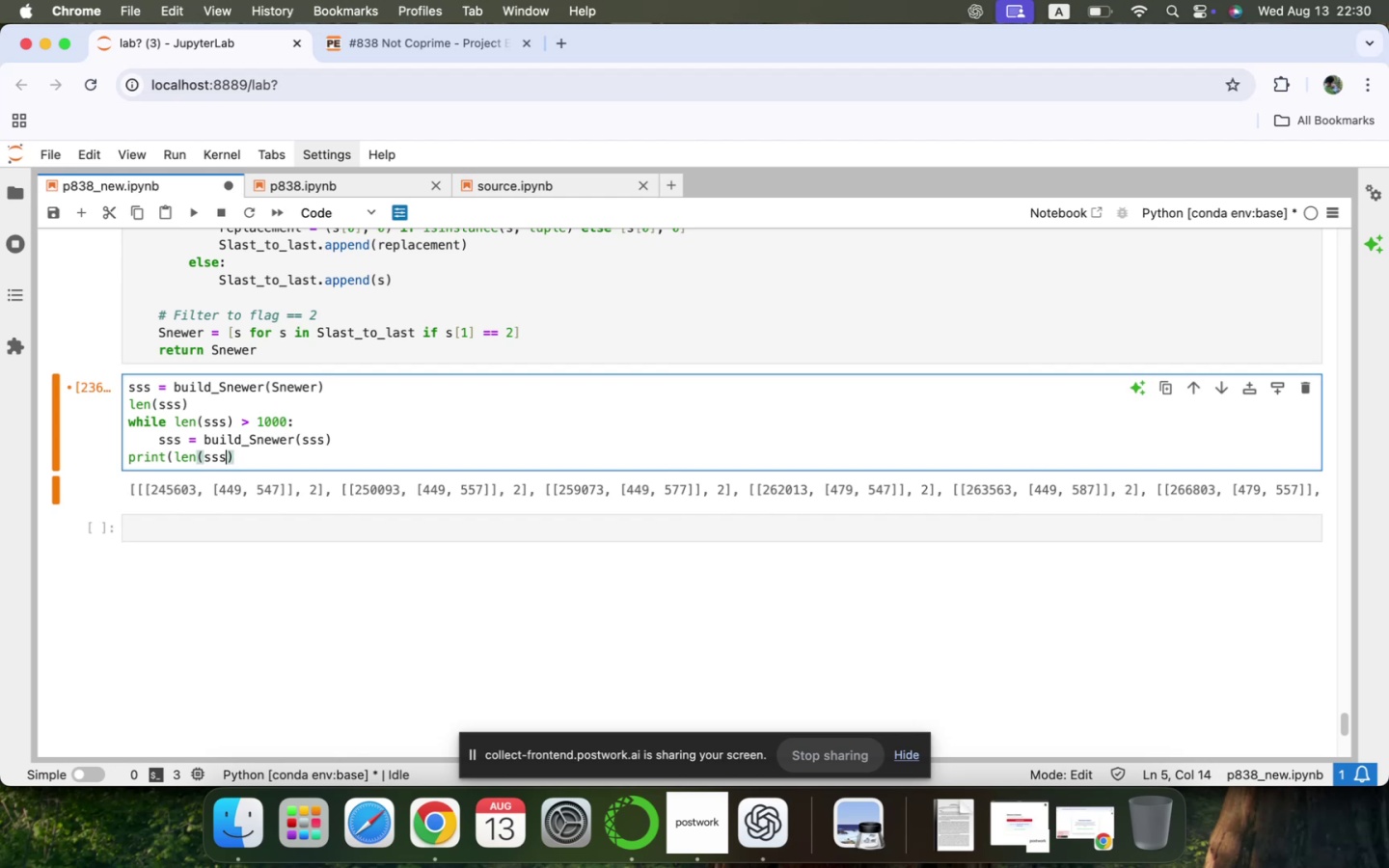 
key(ArrowRight)
 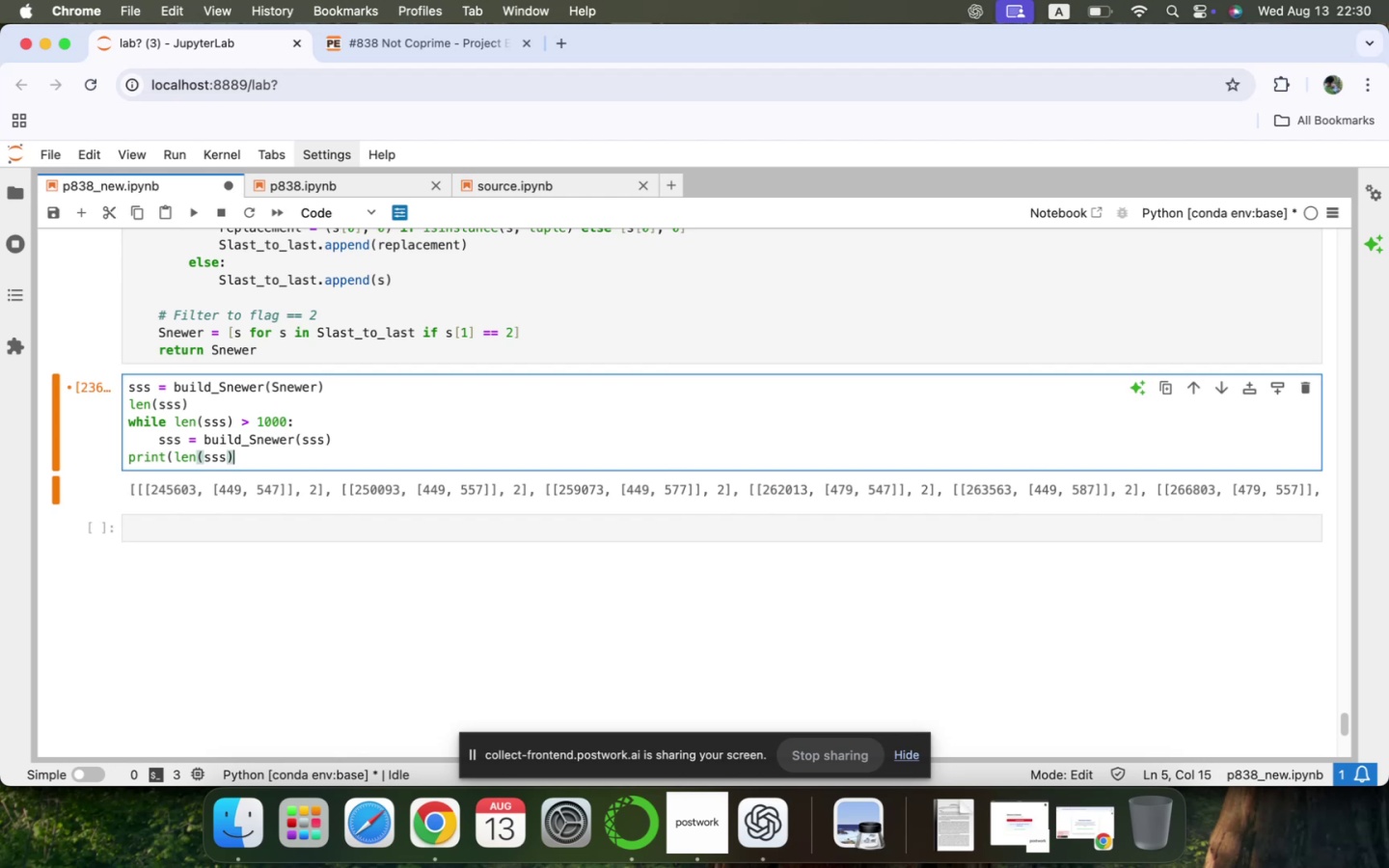 
key(Shift+0)
 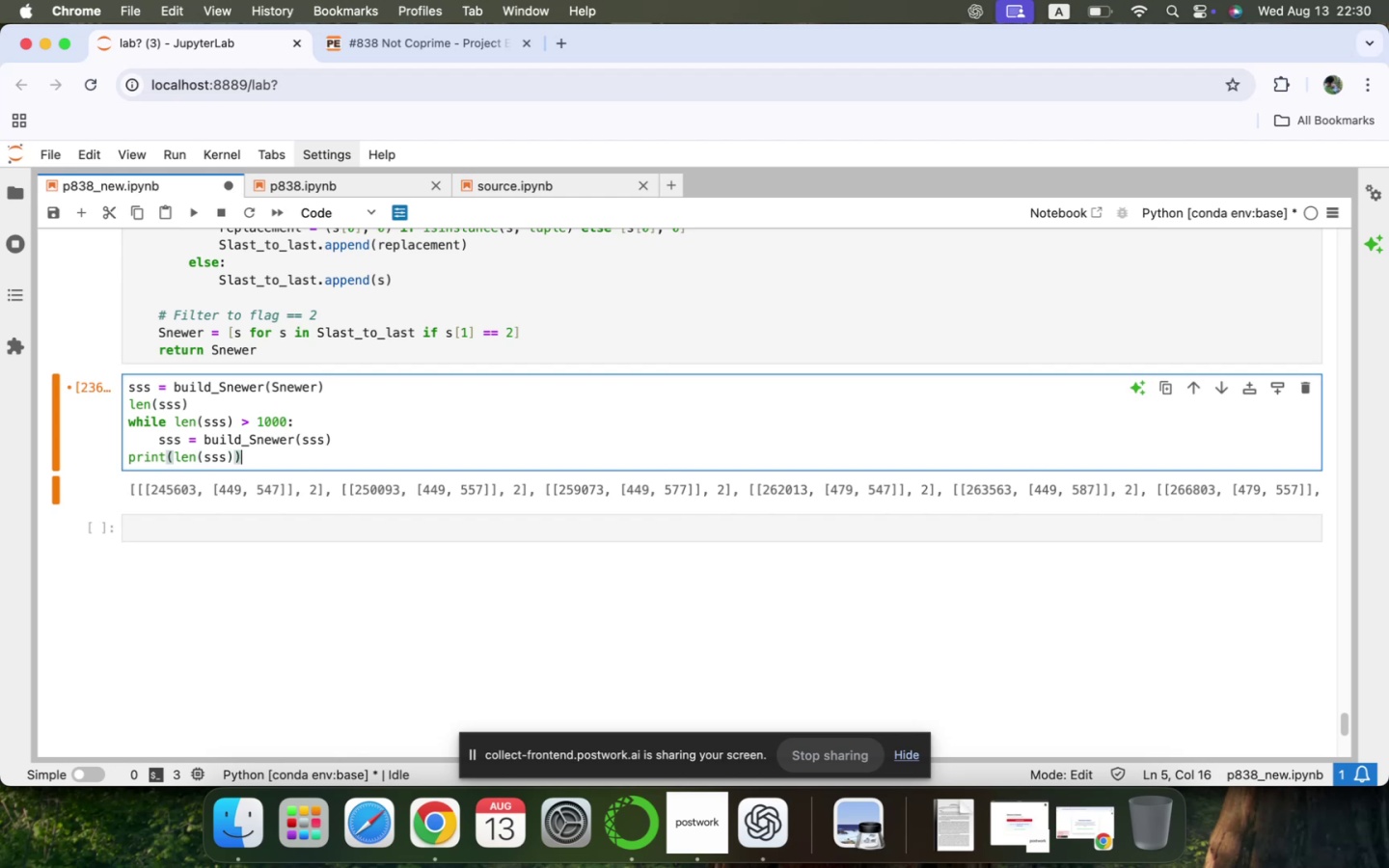 
key(Shift+Enter)
 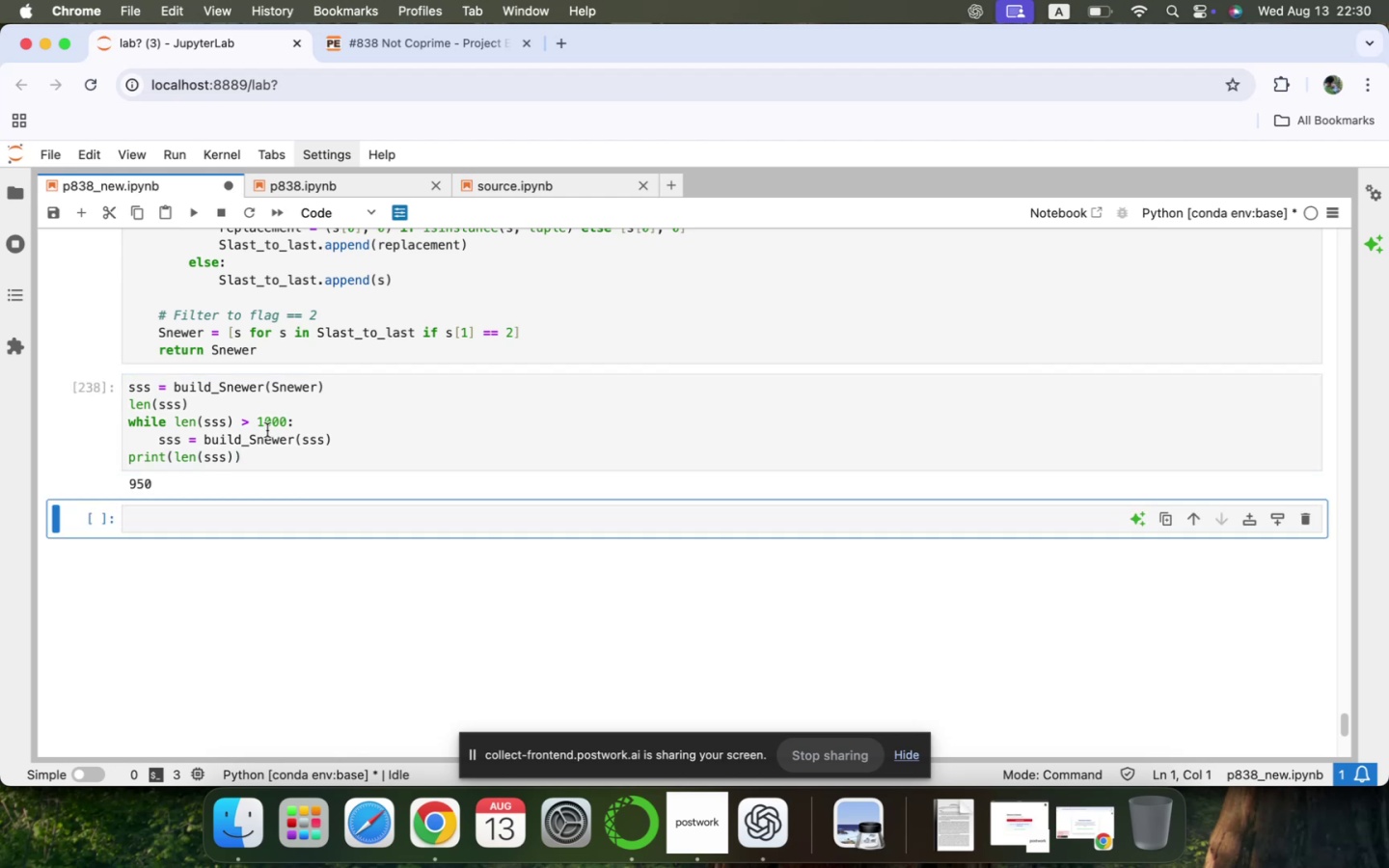 
double_click([270, 423])
 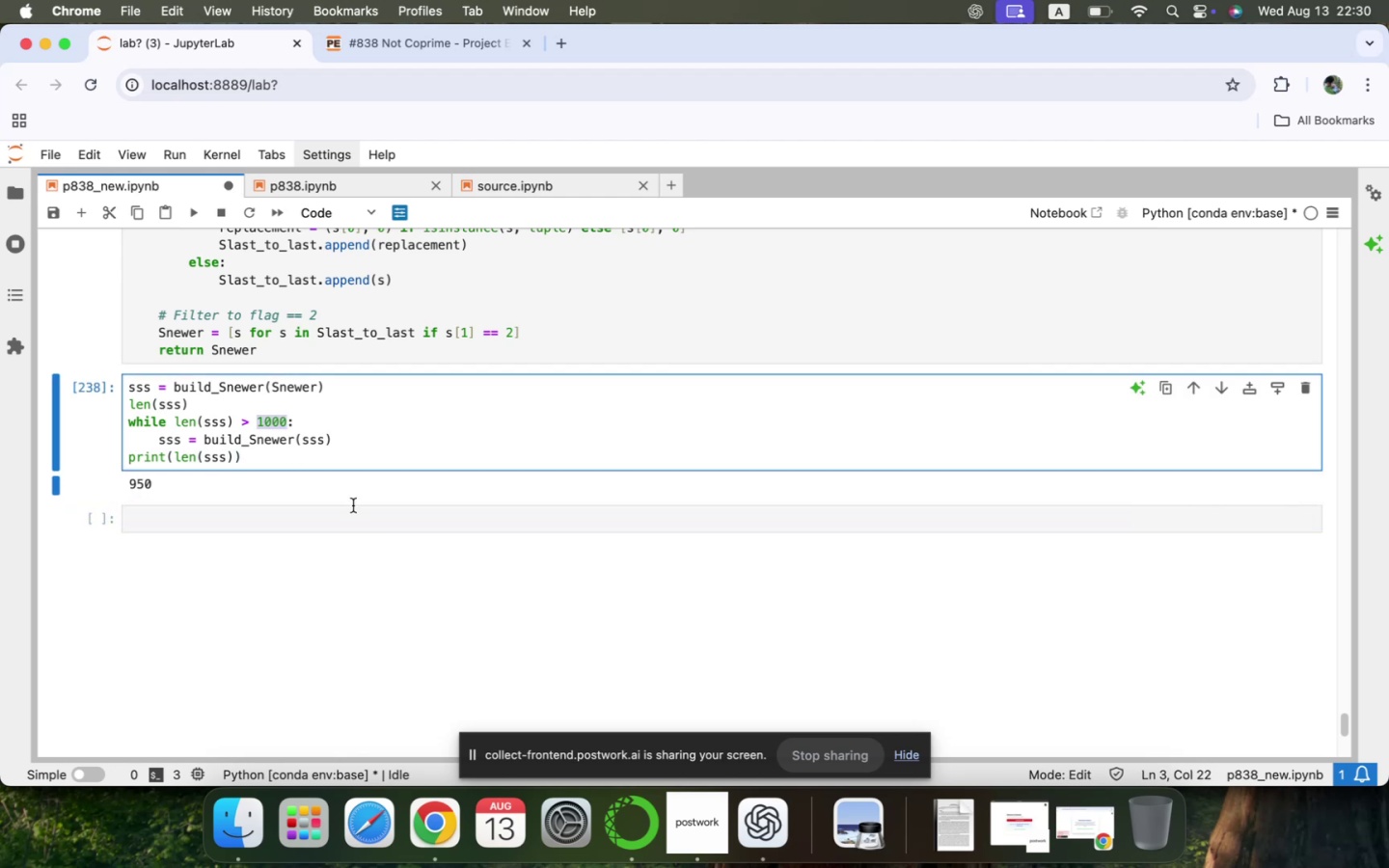 
type(500)
 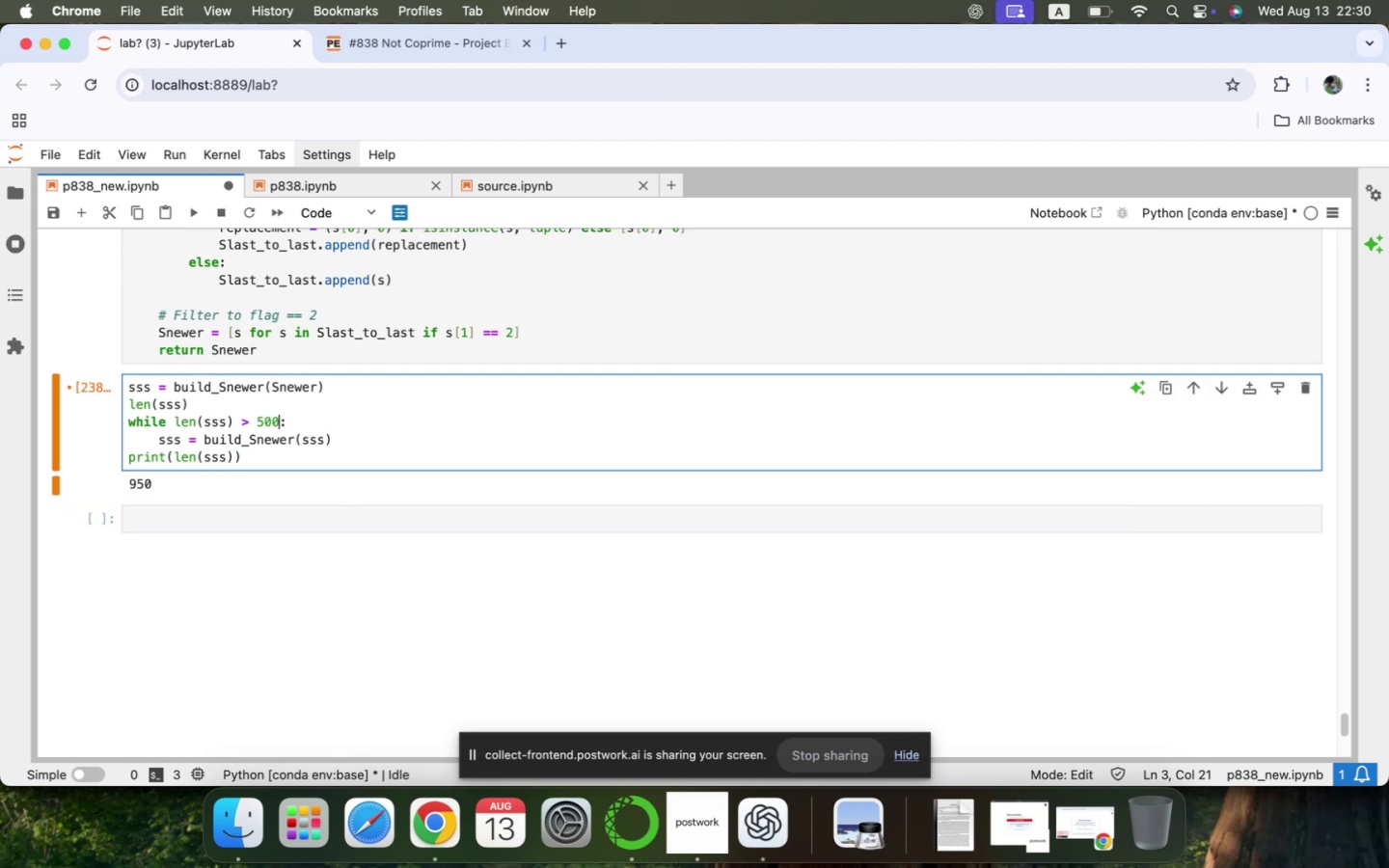 
key(Shift+Enter)
 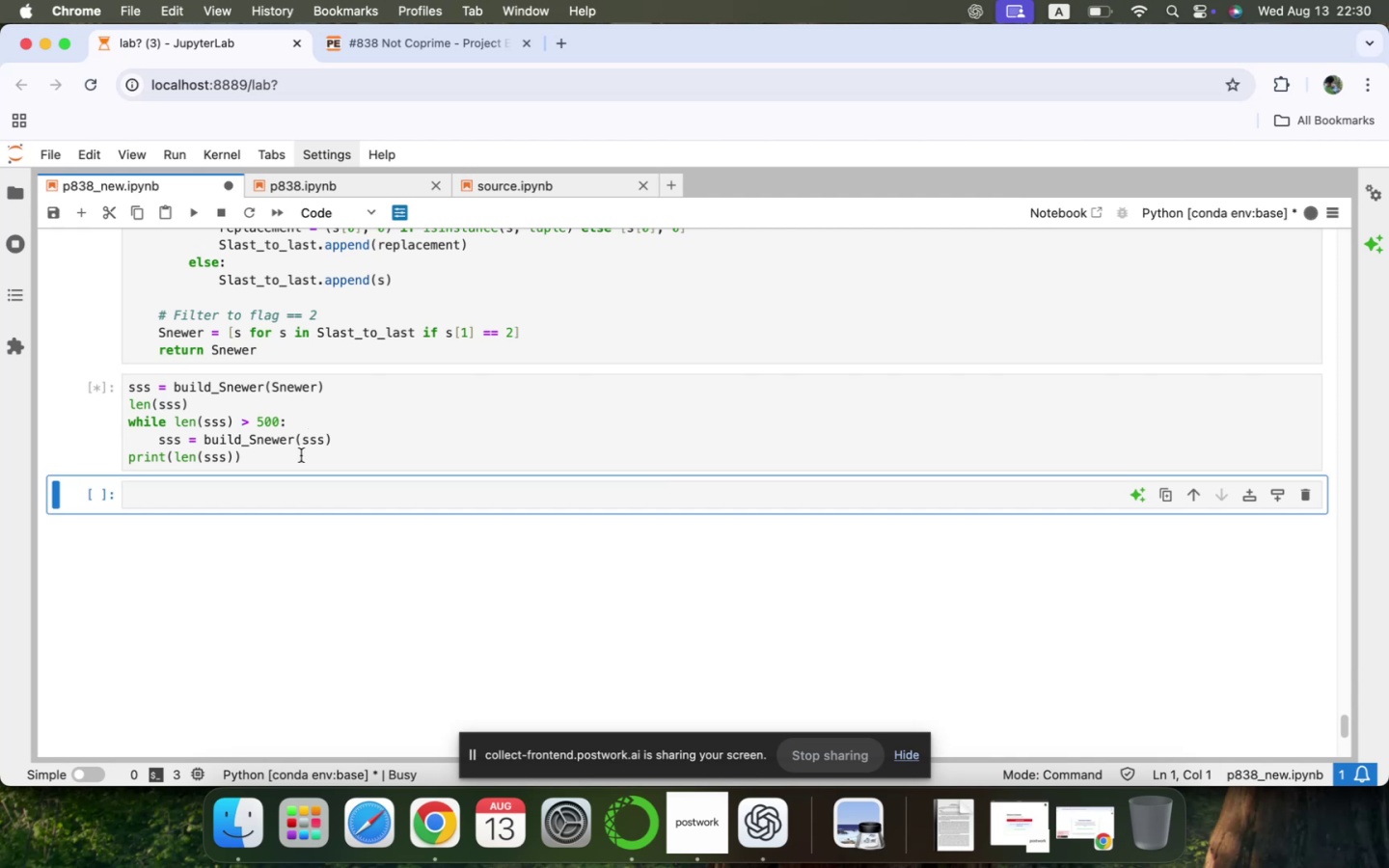 
left_click([107, 430])
 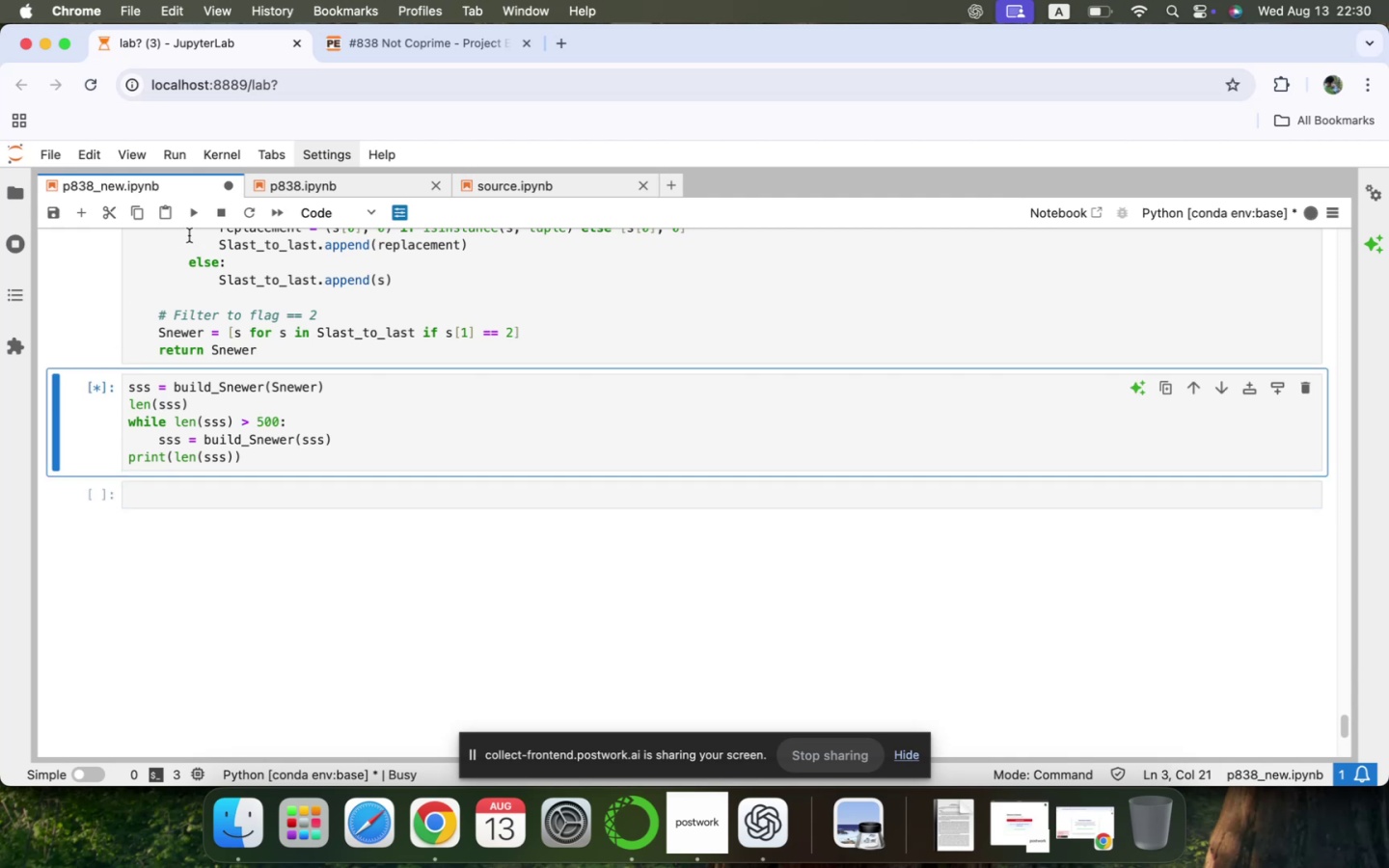 
left_click([220, 215])
 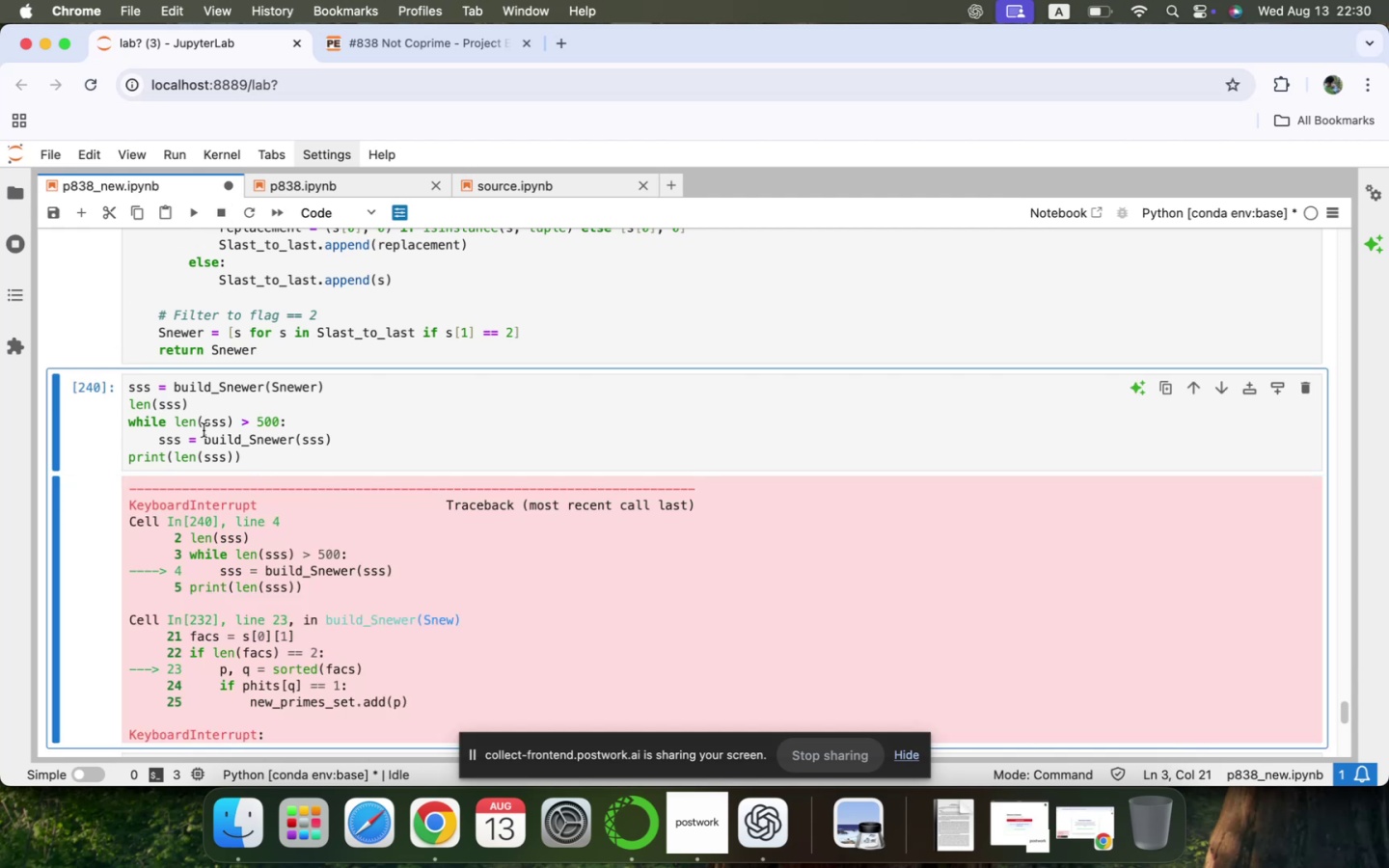 
left_click([187, 412])
 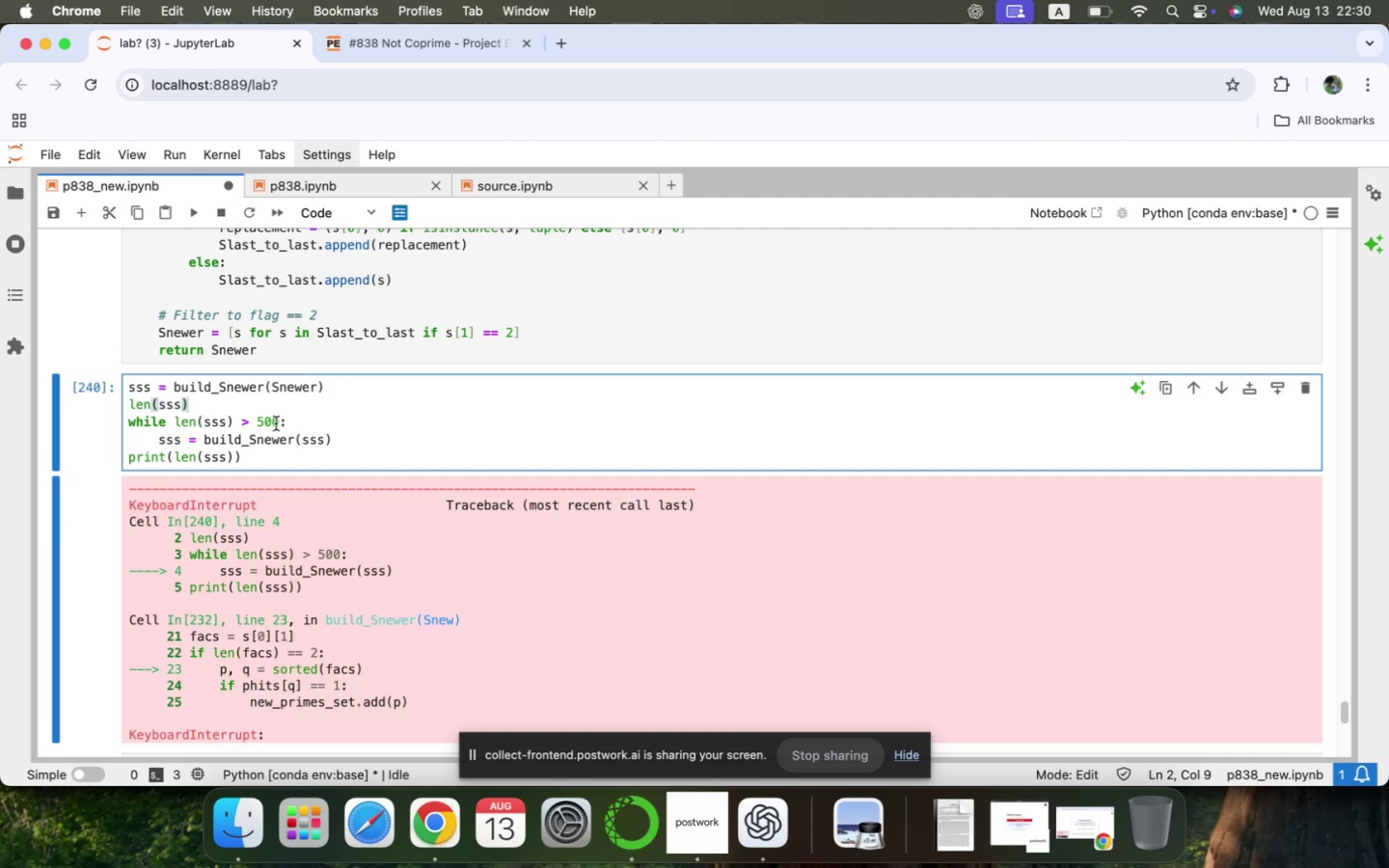 
double_click([267, 422])
 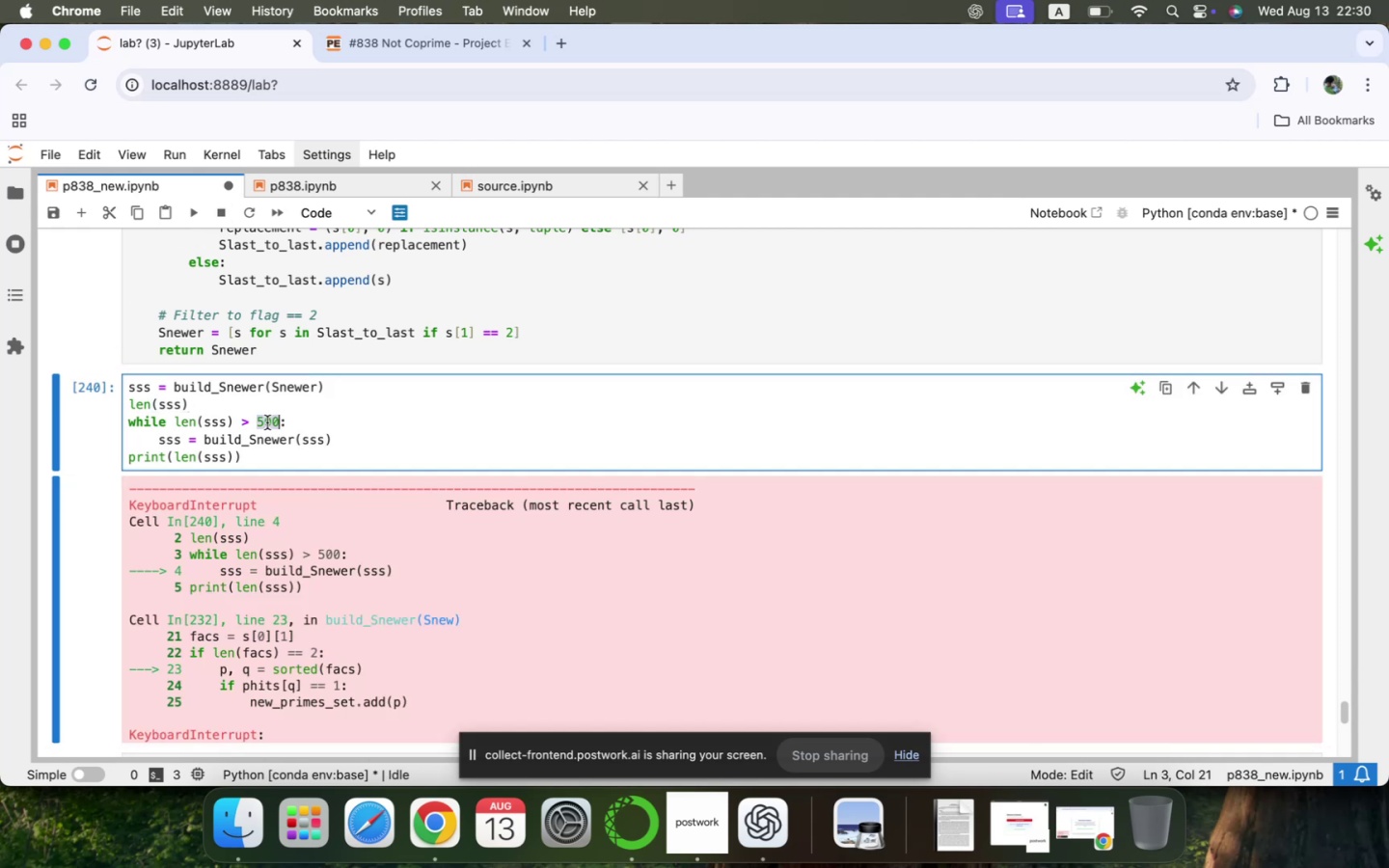 
type(900)
 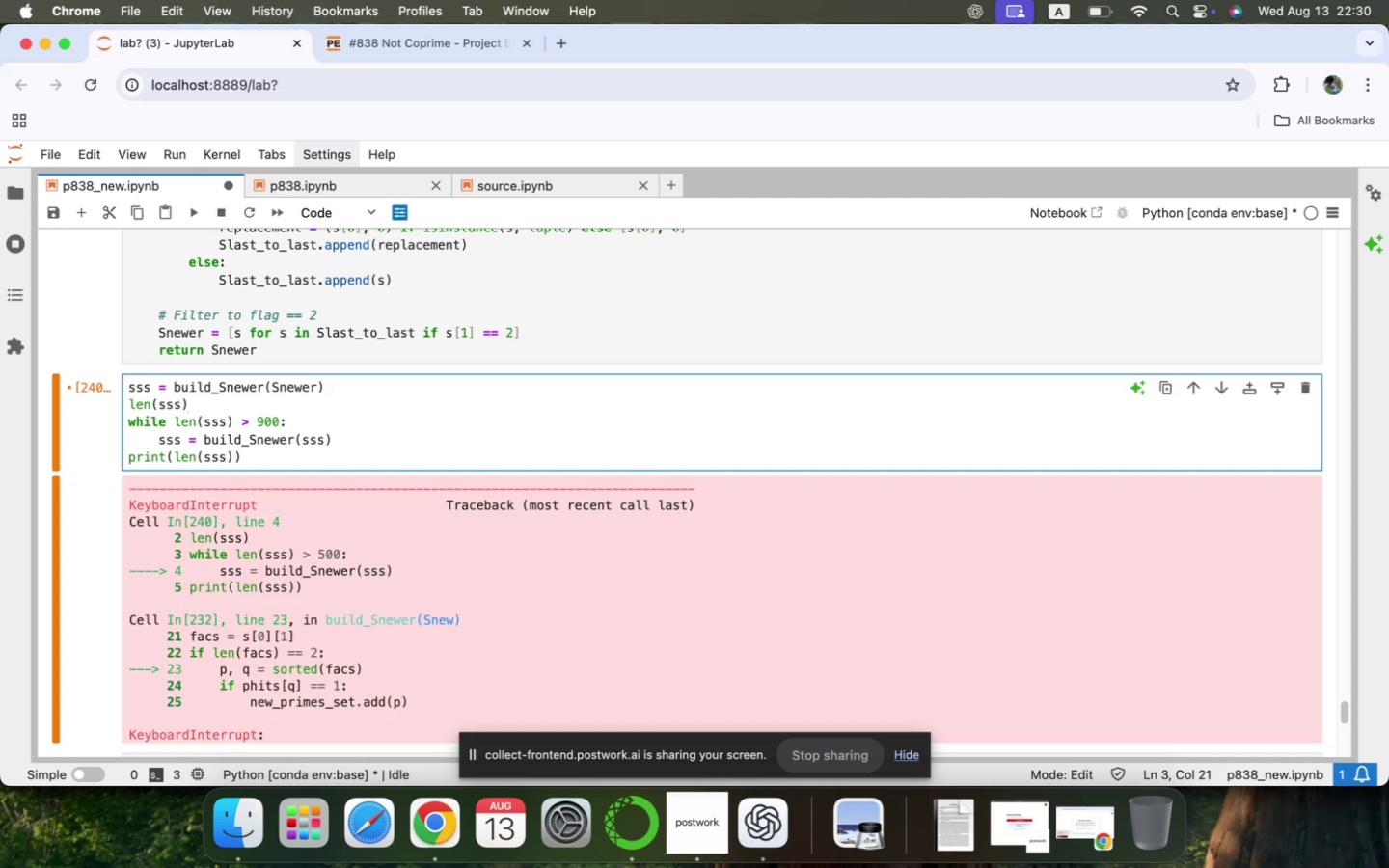 
key(Shift+Enter)
 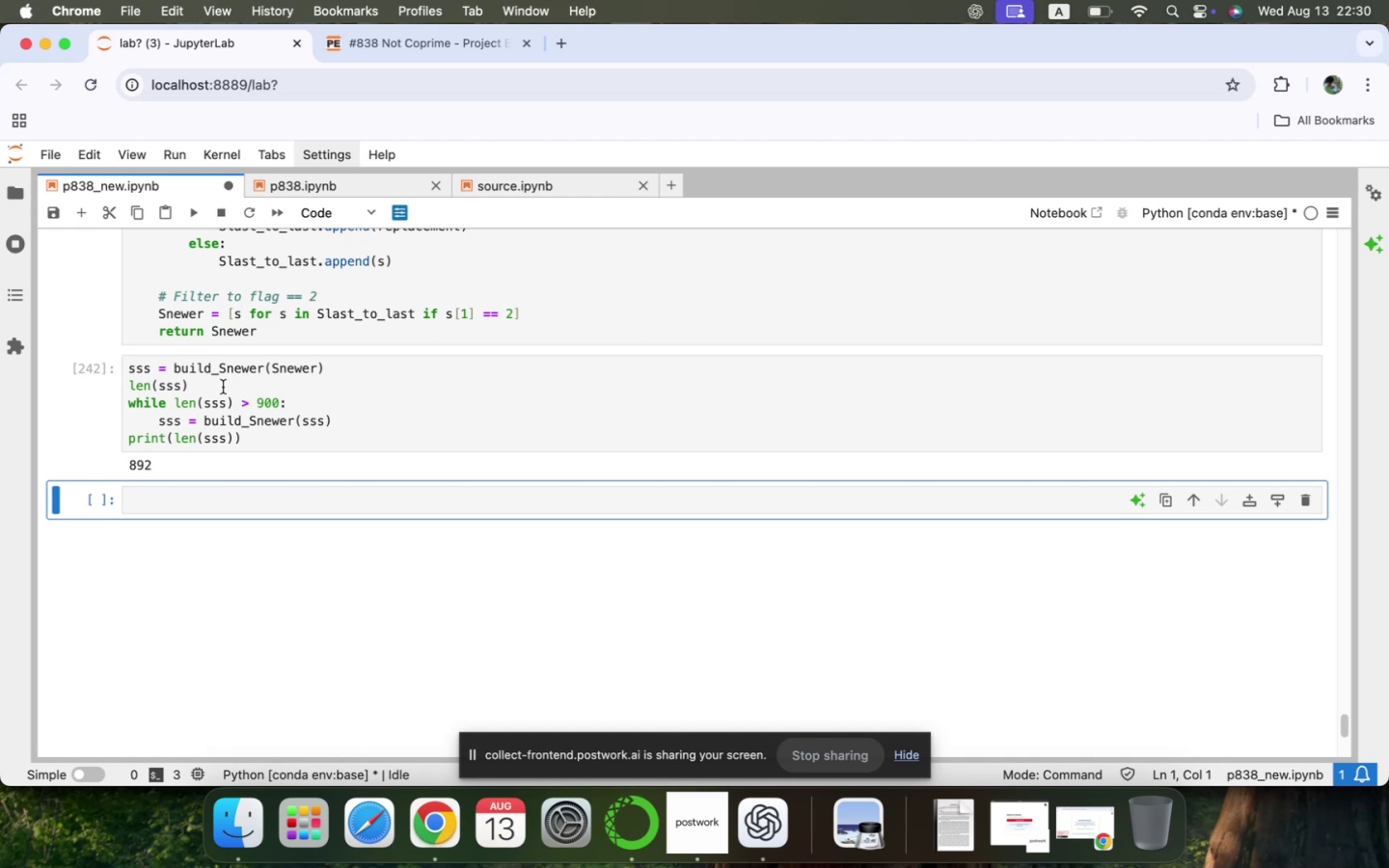 
double_click([268, 401])
 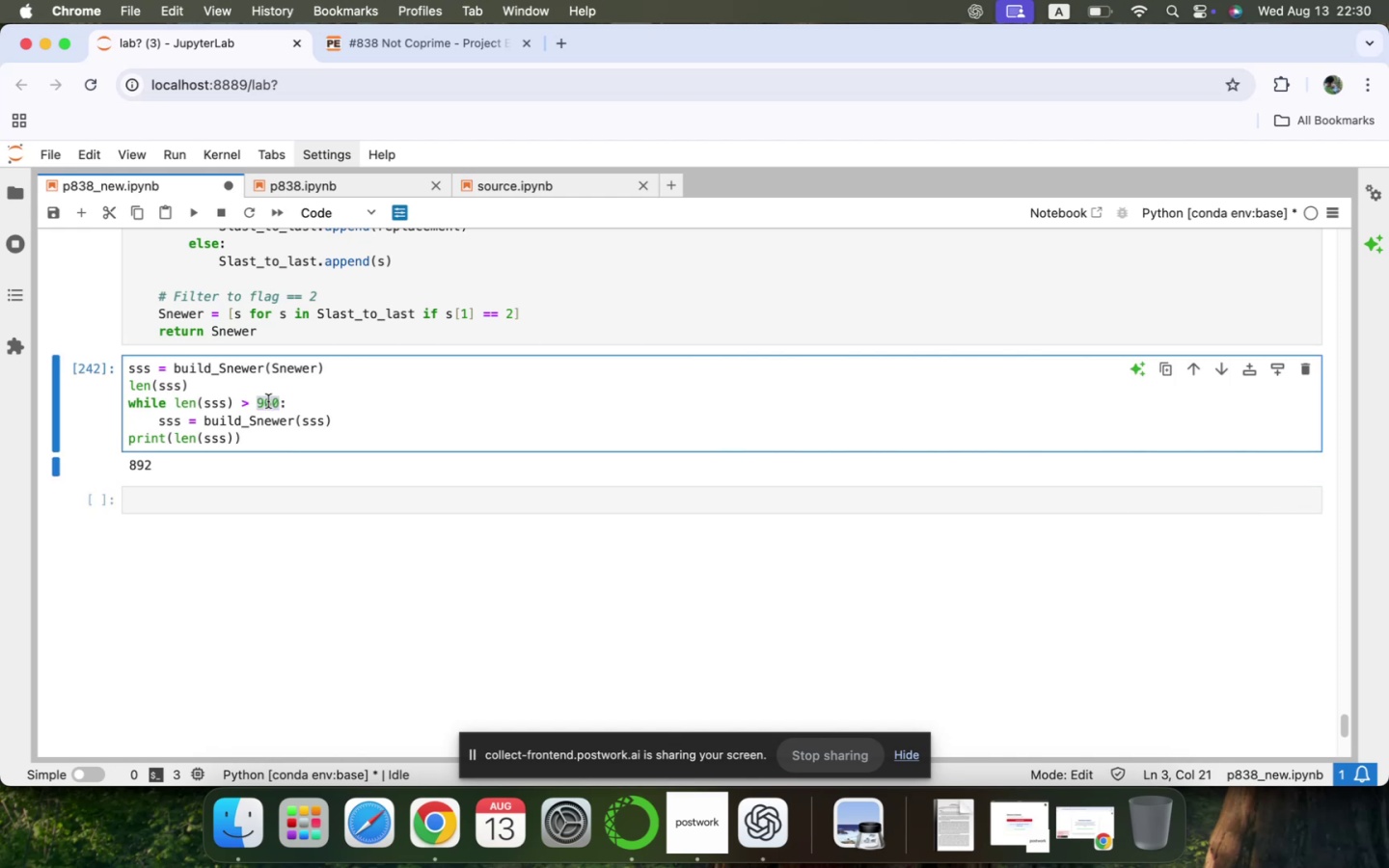 
type(800)
 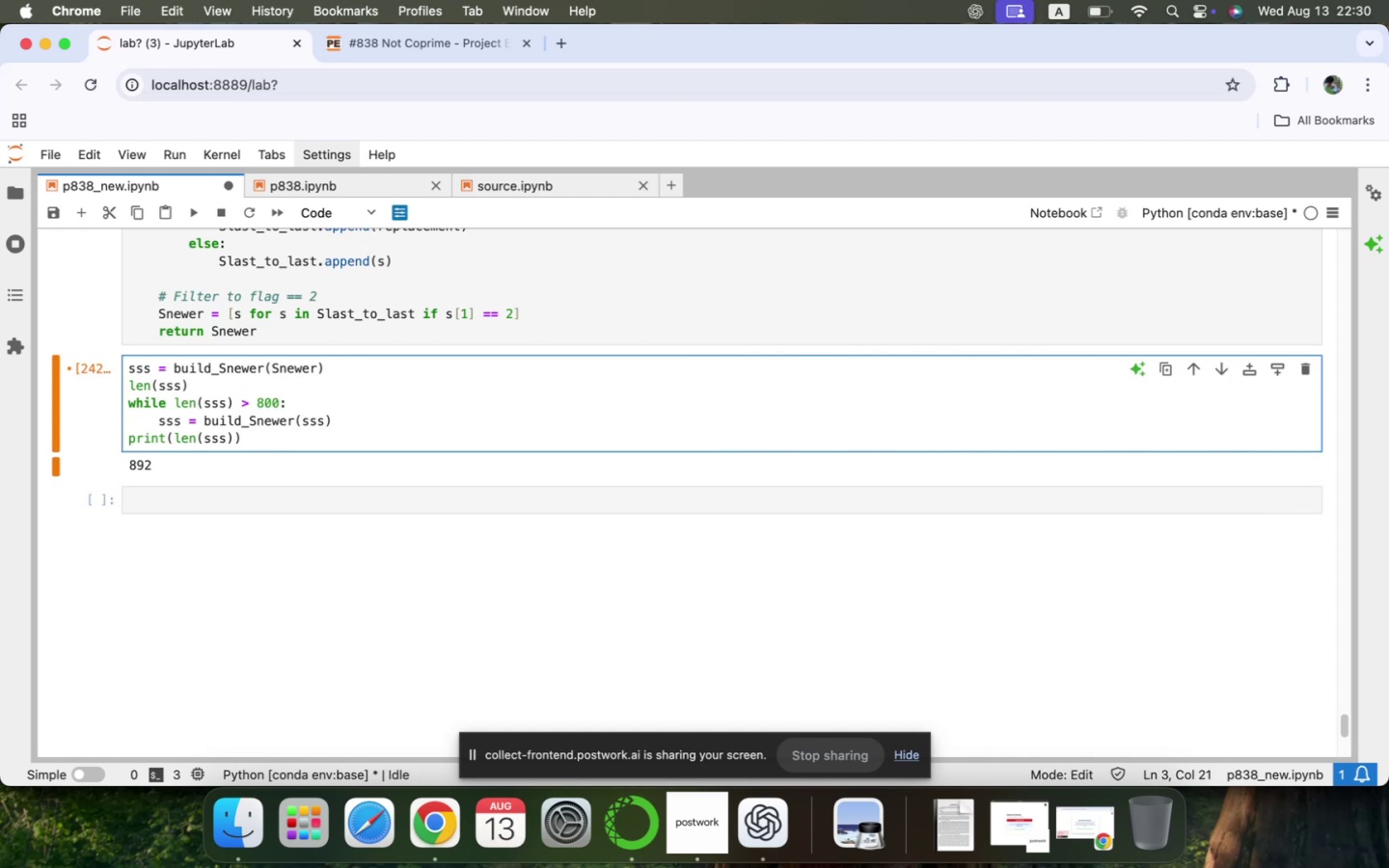 
key(Shift+Enter)
 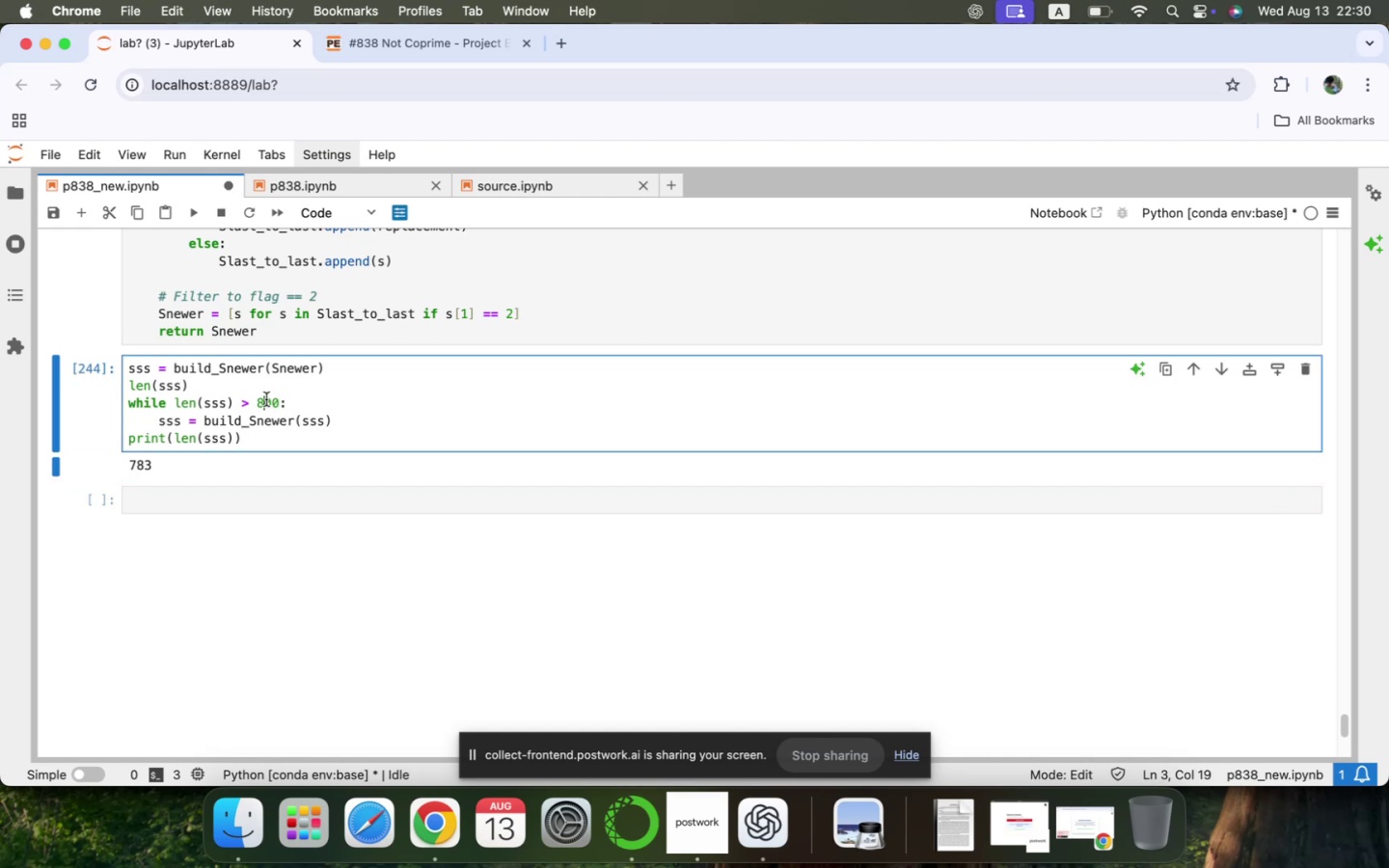 
type(700)
 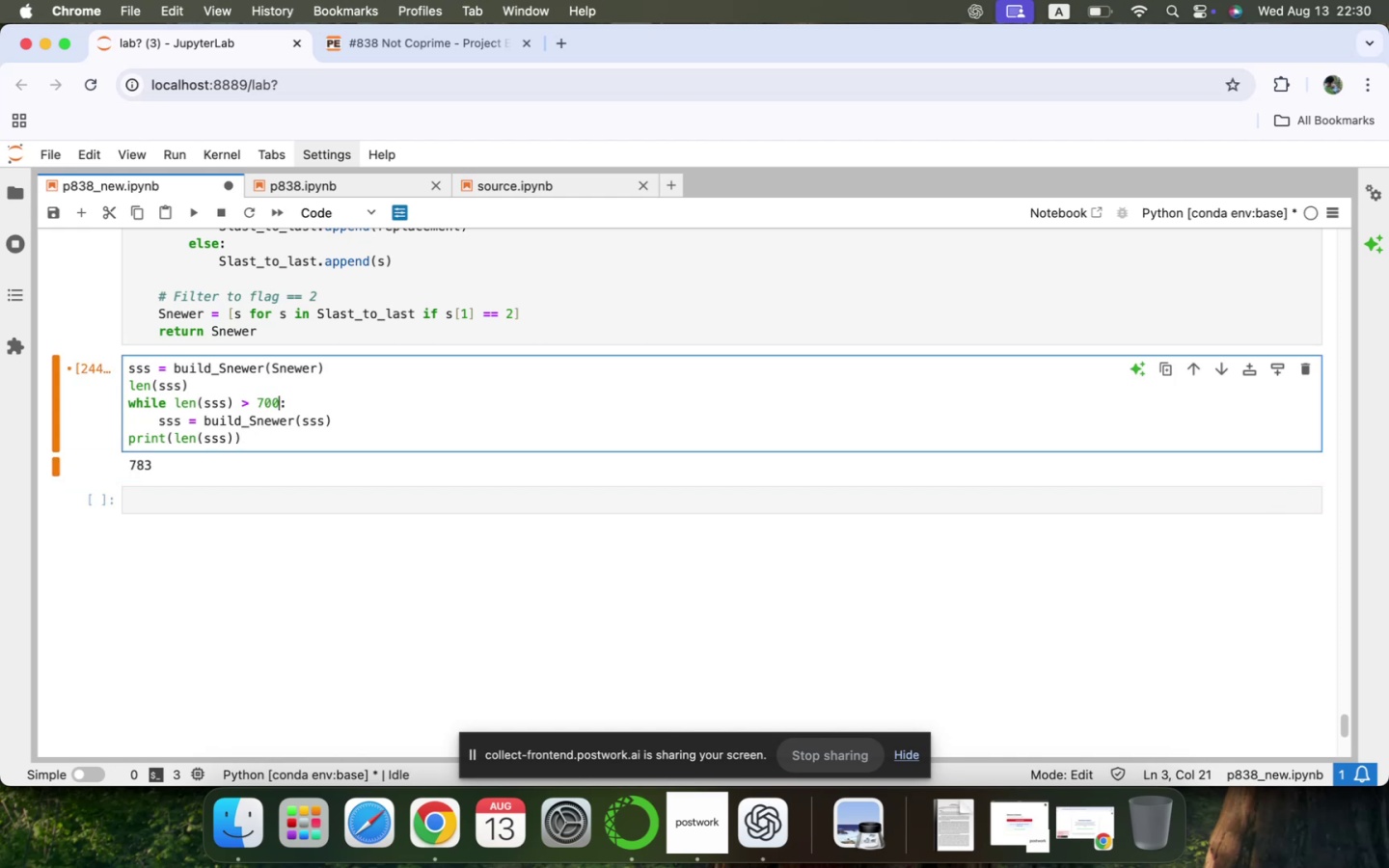 
key(Shift+Enter)
 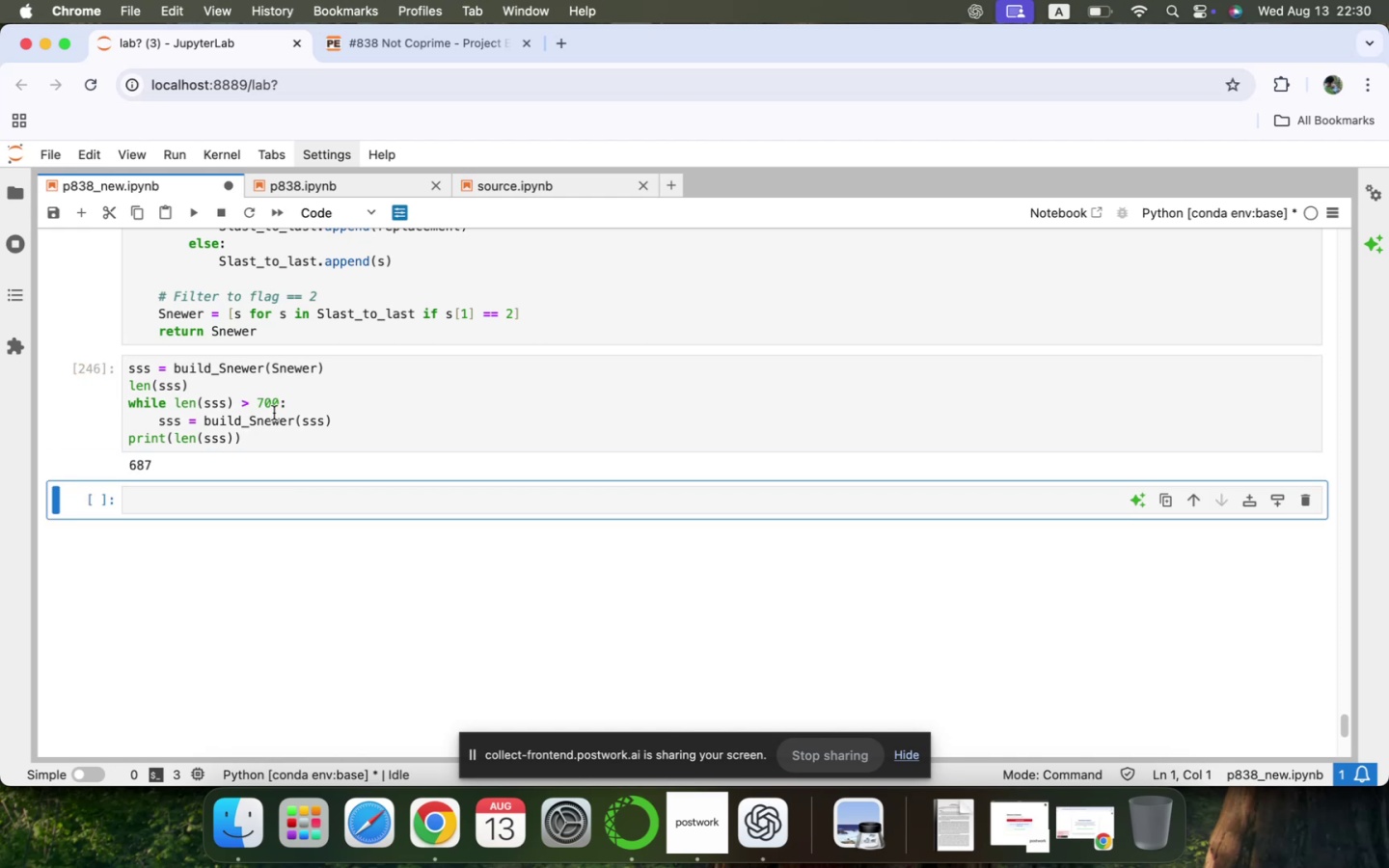 
double_click([271, 403])
 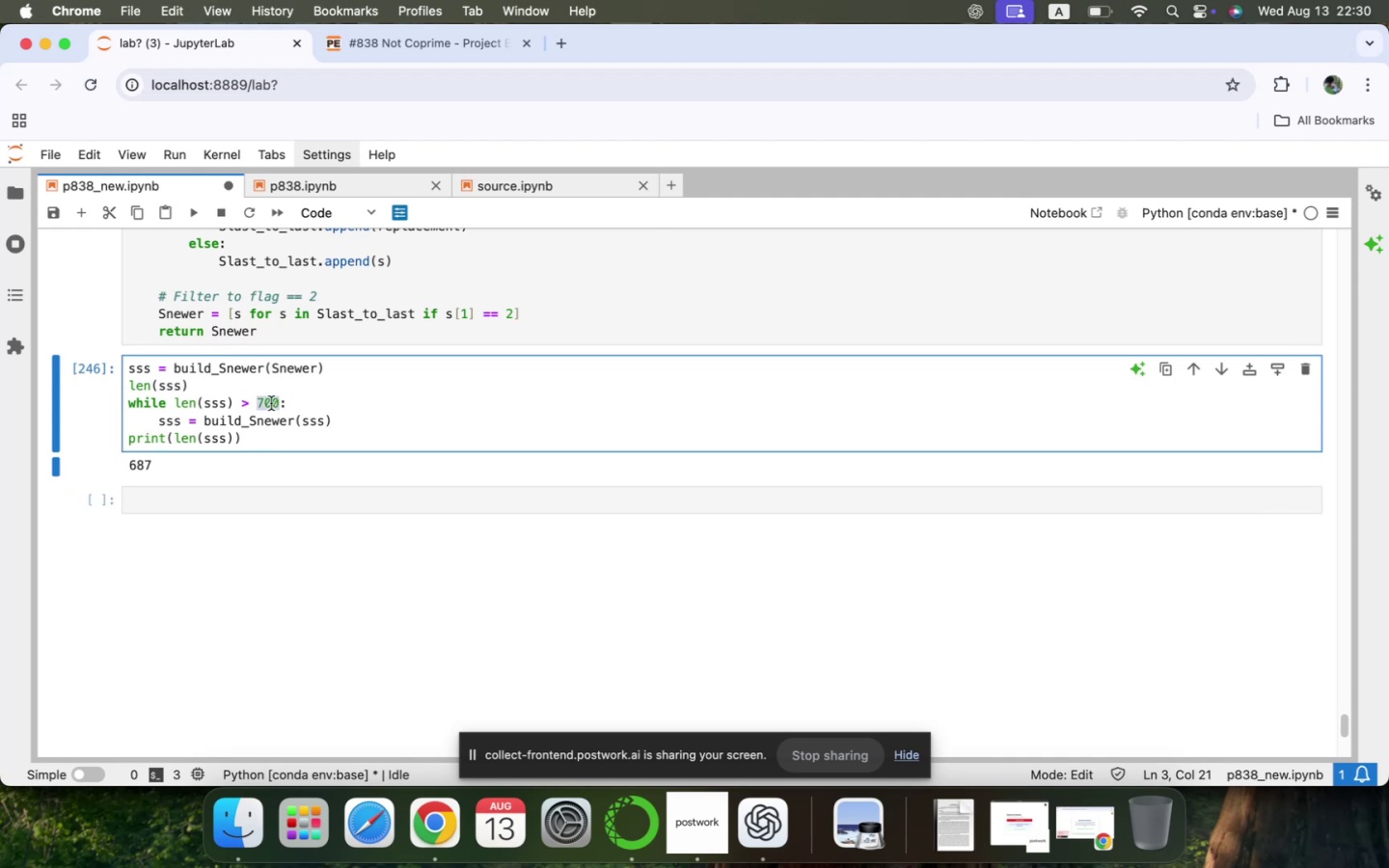 
type(600)
 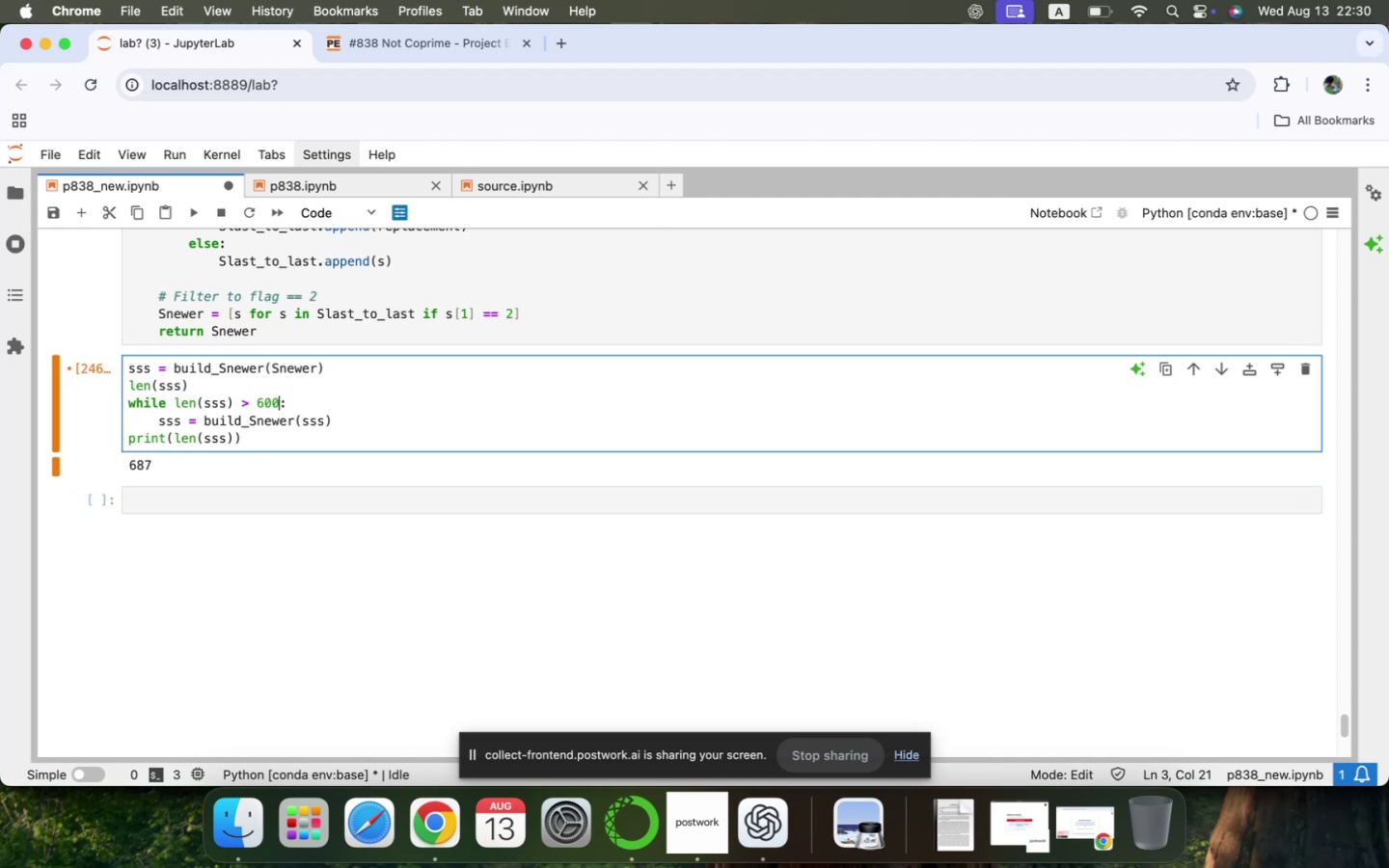 
key(Shift+Enter)
 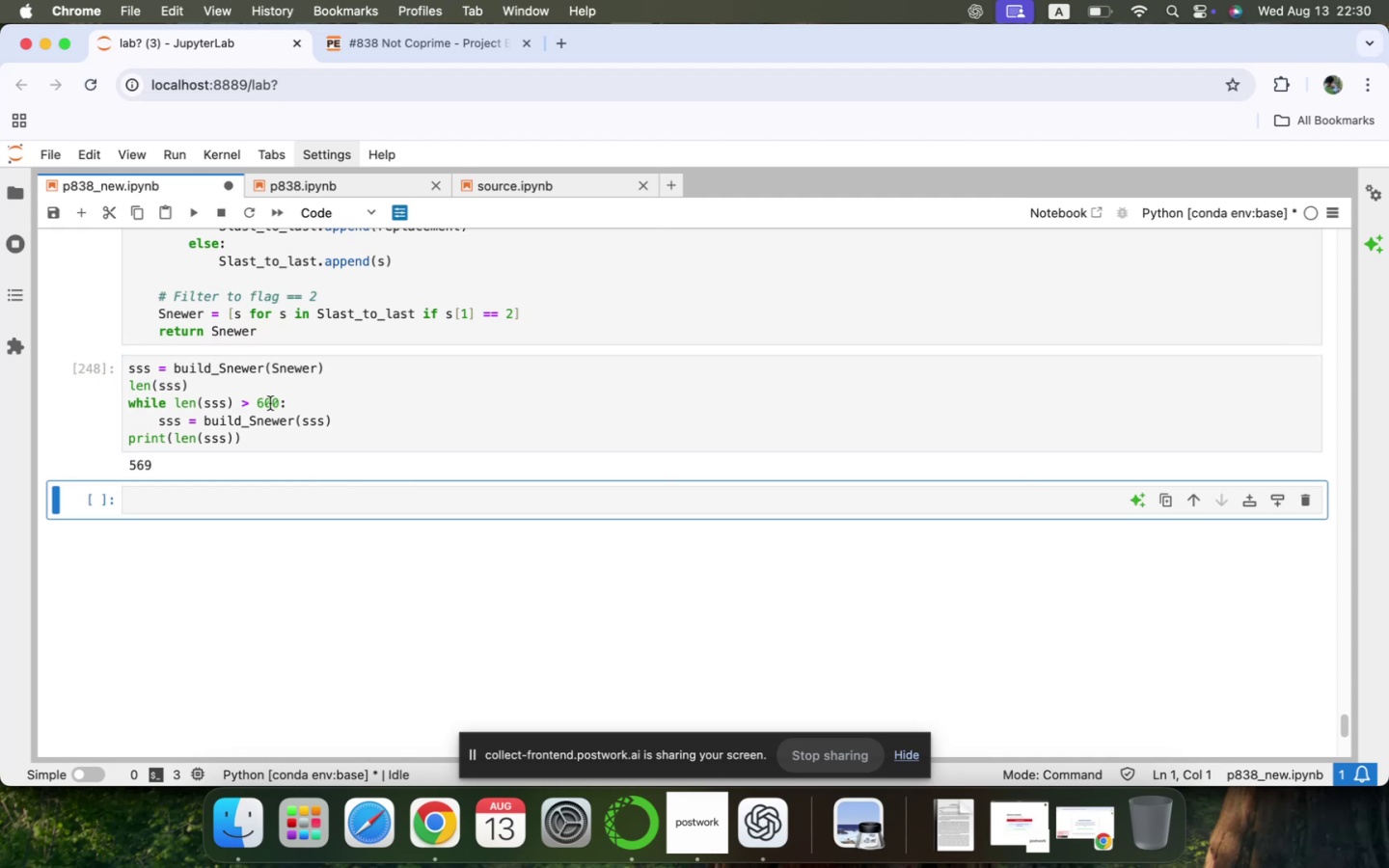 
double_click([267, 400])
 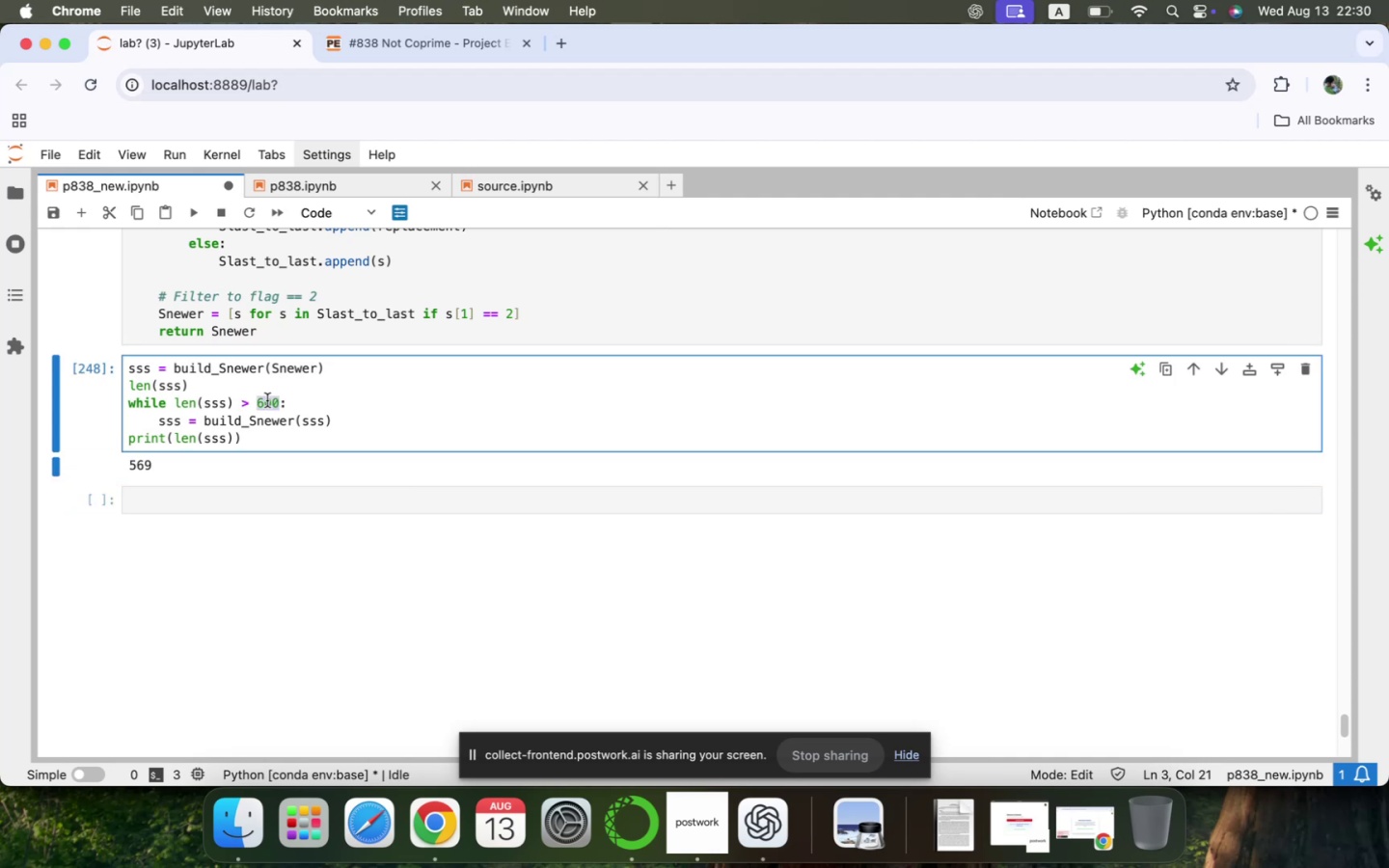 
type(550)
 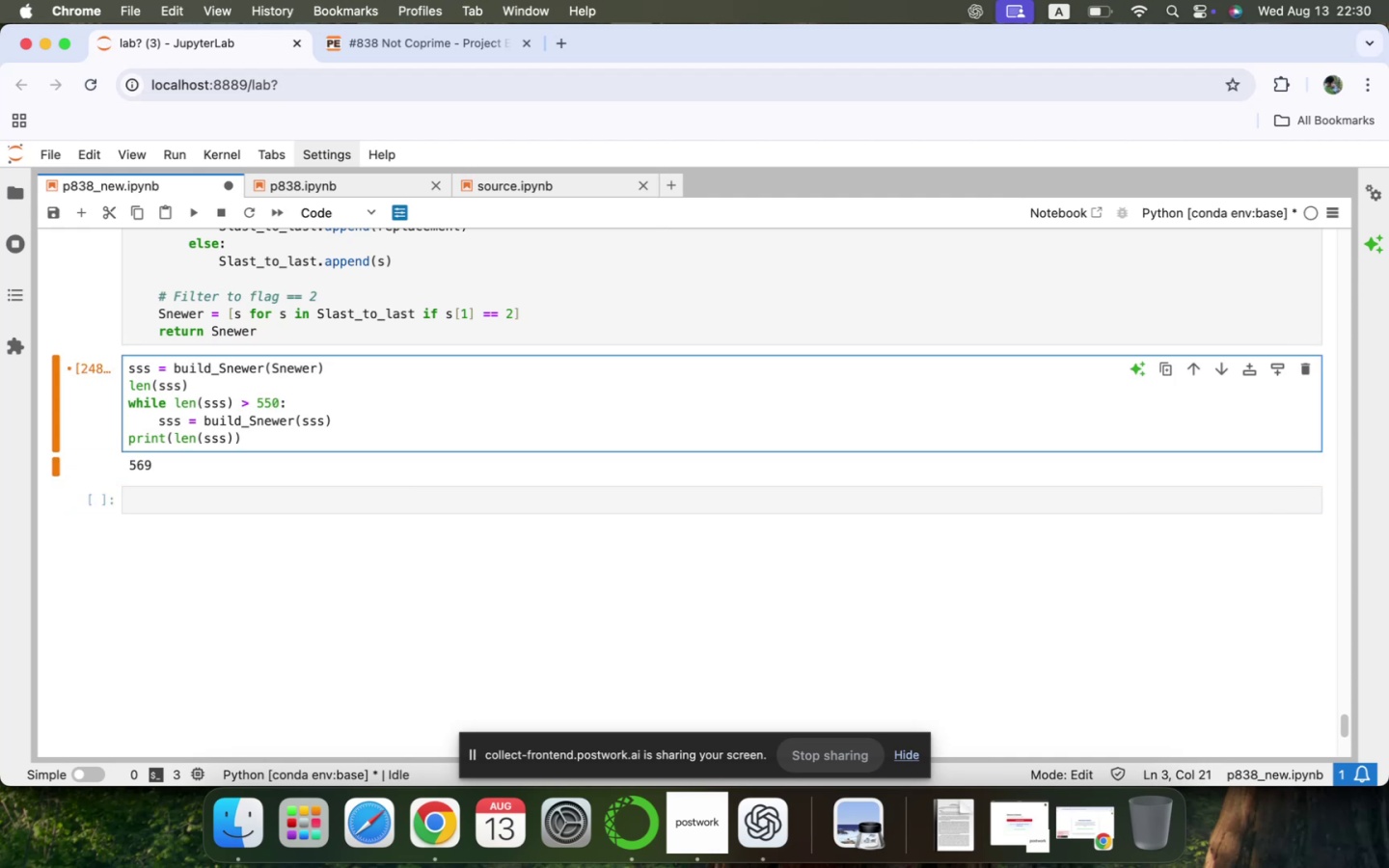 
key(Shift+Enter)
 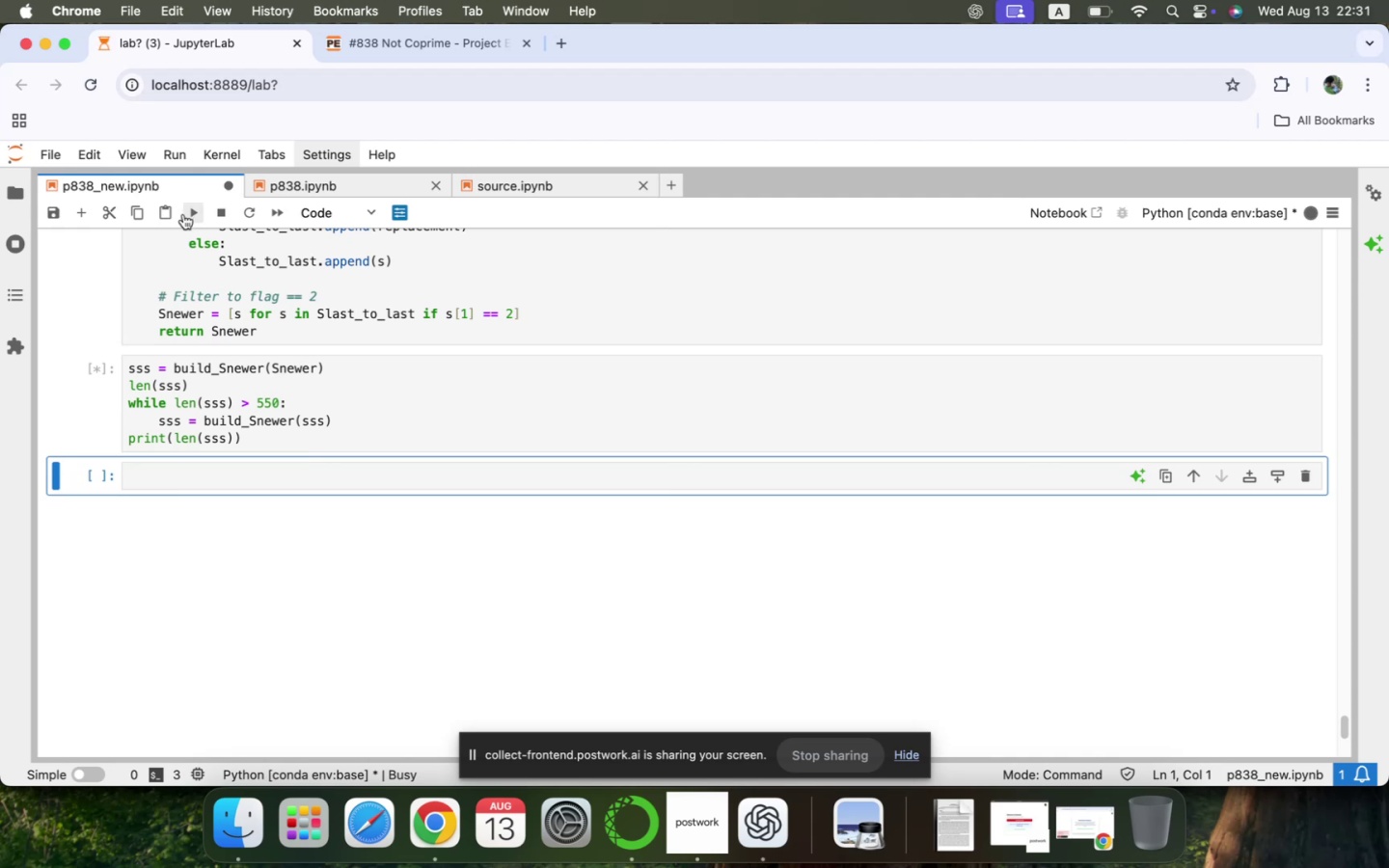 
left_click([217, 212])
 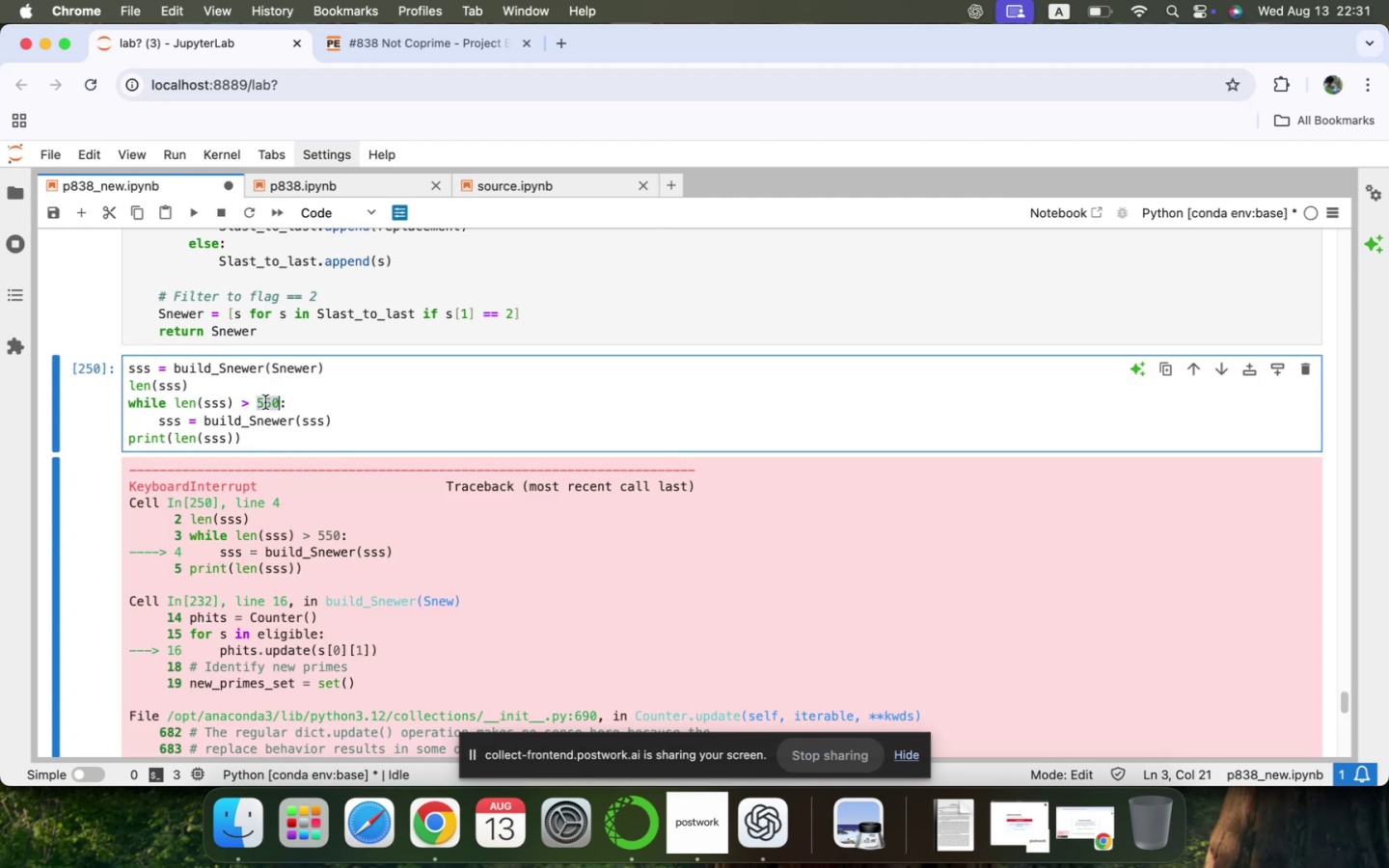 
type(570)
 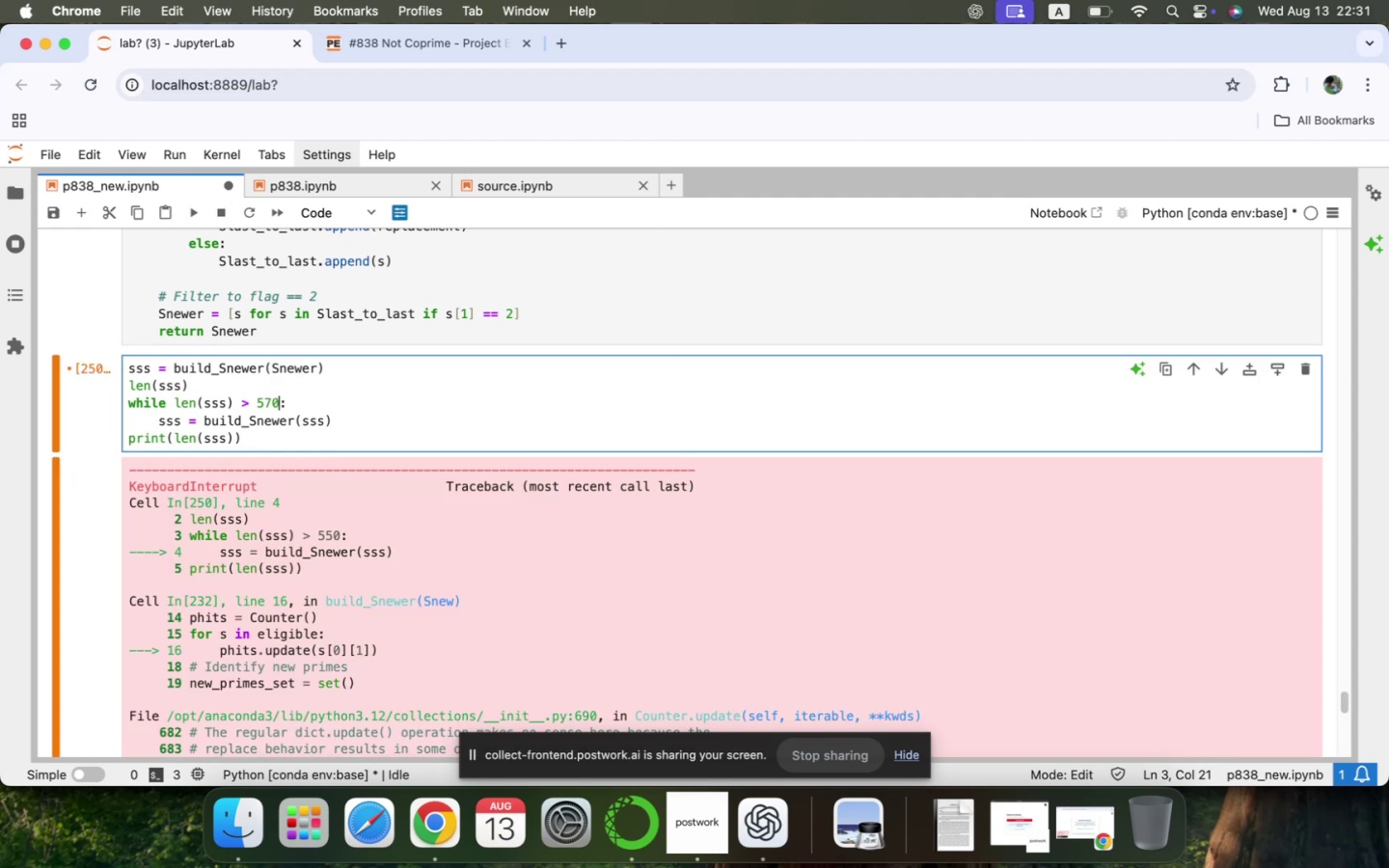 
key(Shift+Enter)
 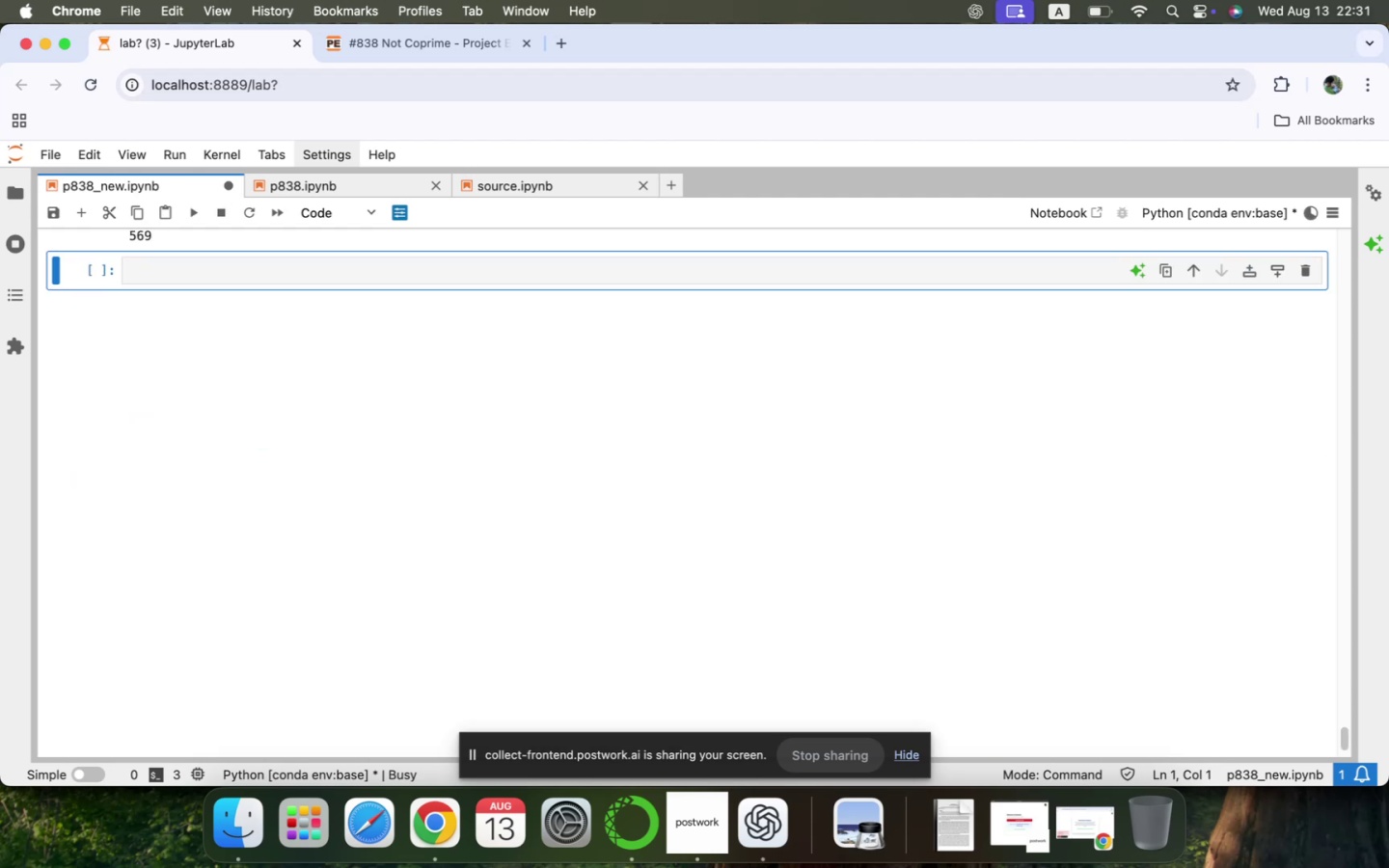 
scroll: coordinate [265, 402], scroll_direction: up, amount: 31.0
 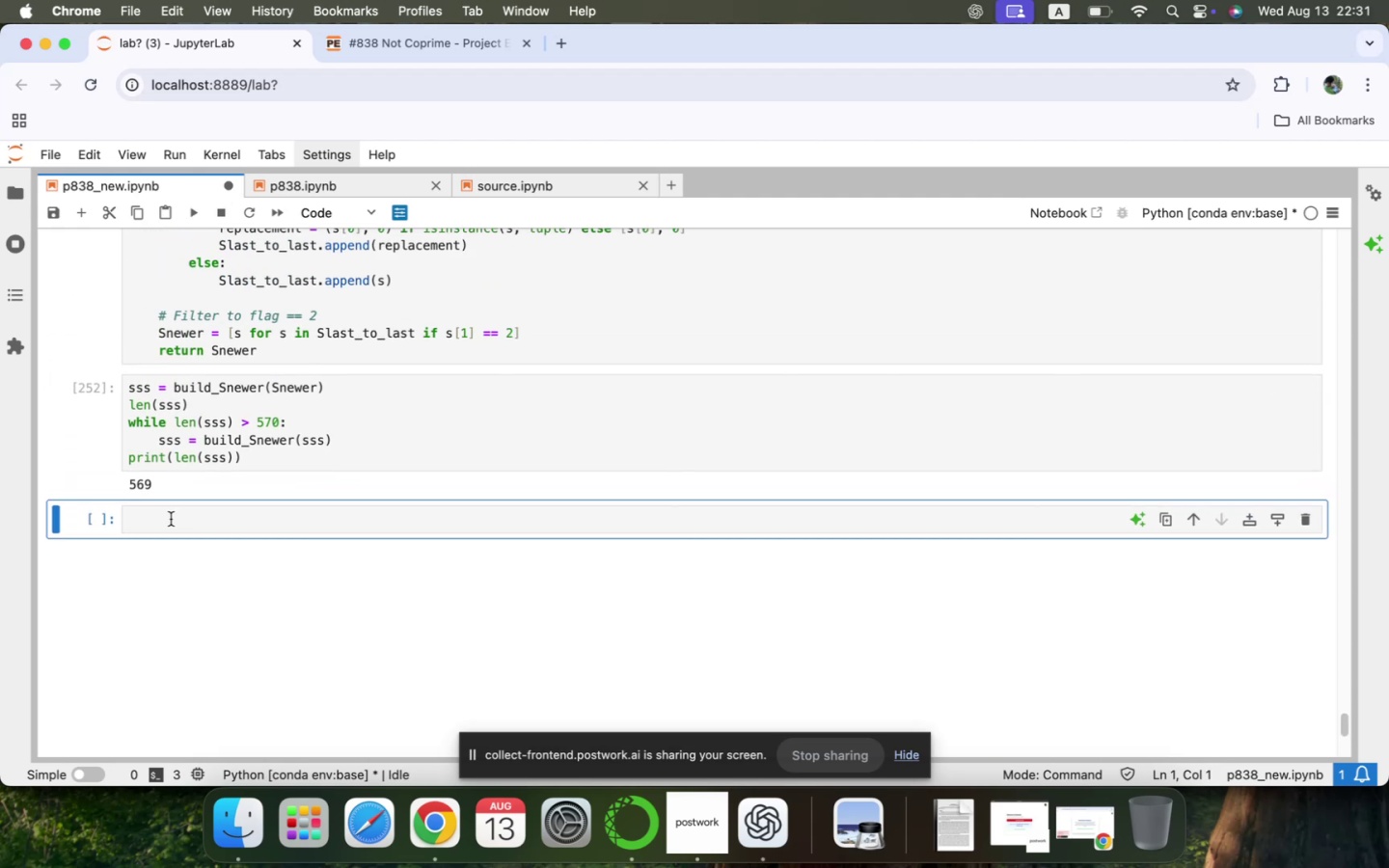 
left_click([171, 512])
 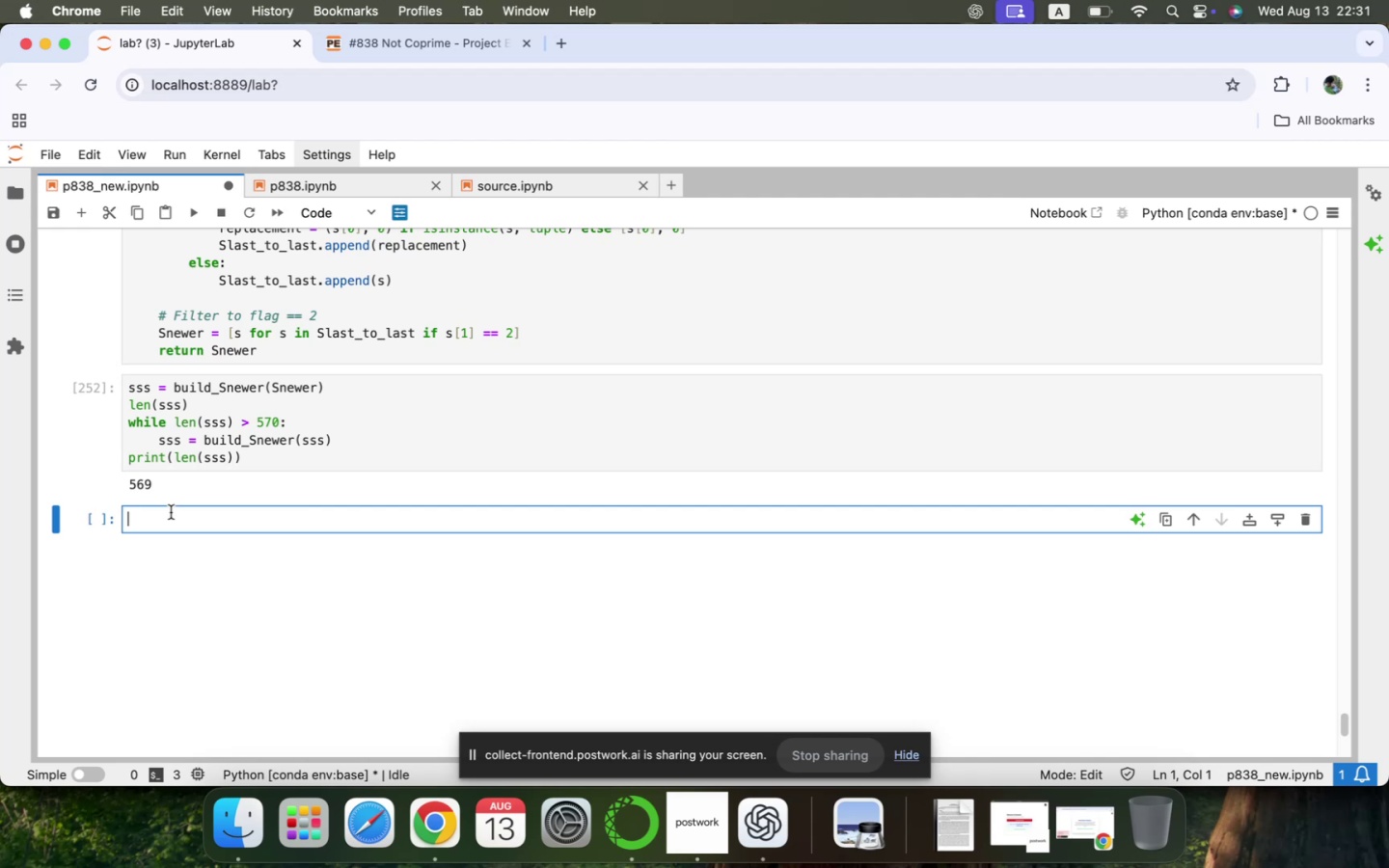 
type(sss)
 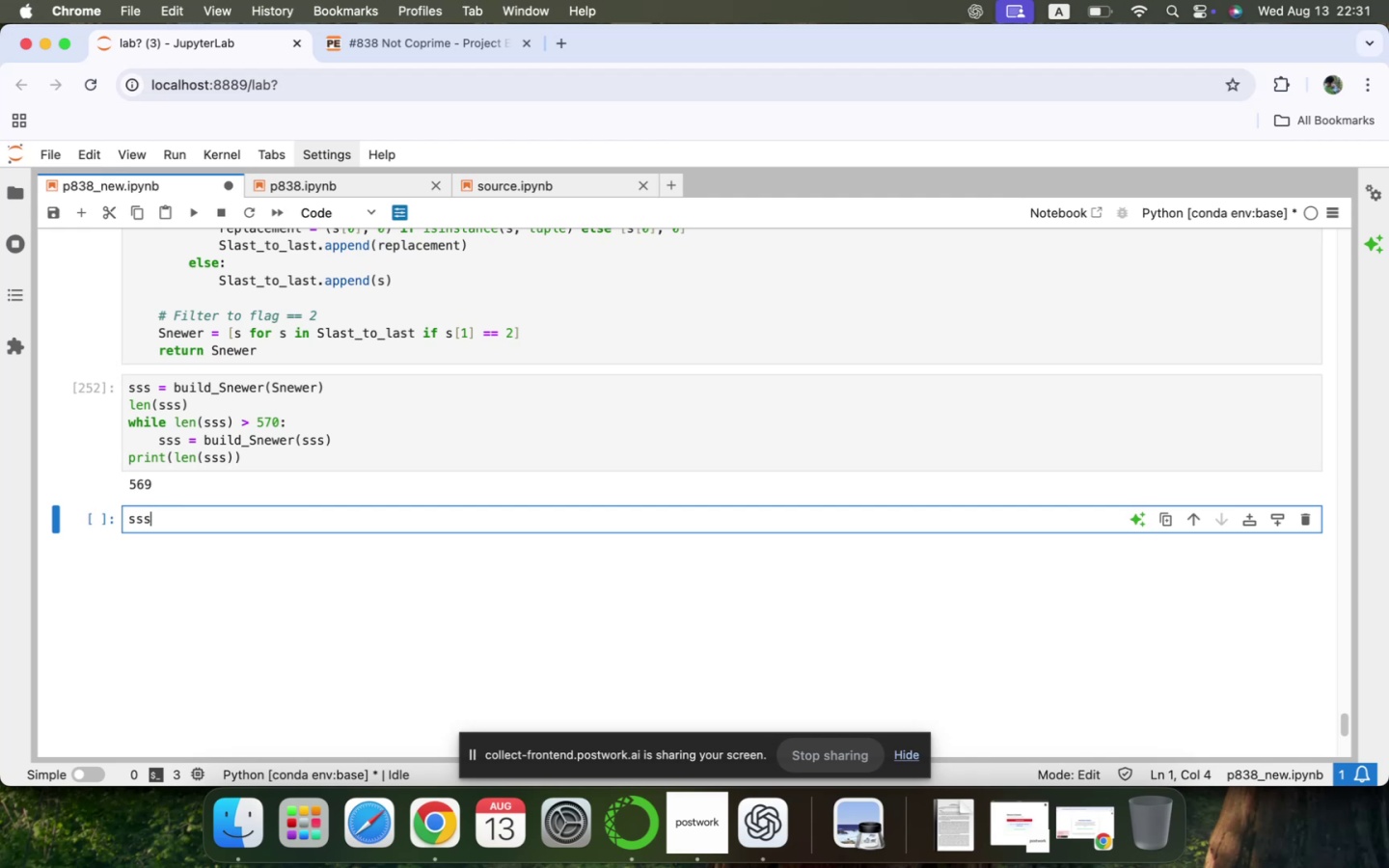 
key(Shift+Enter)
 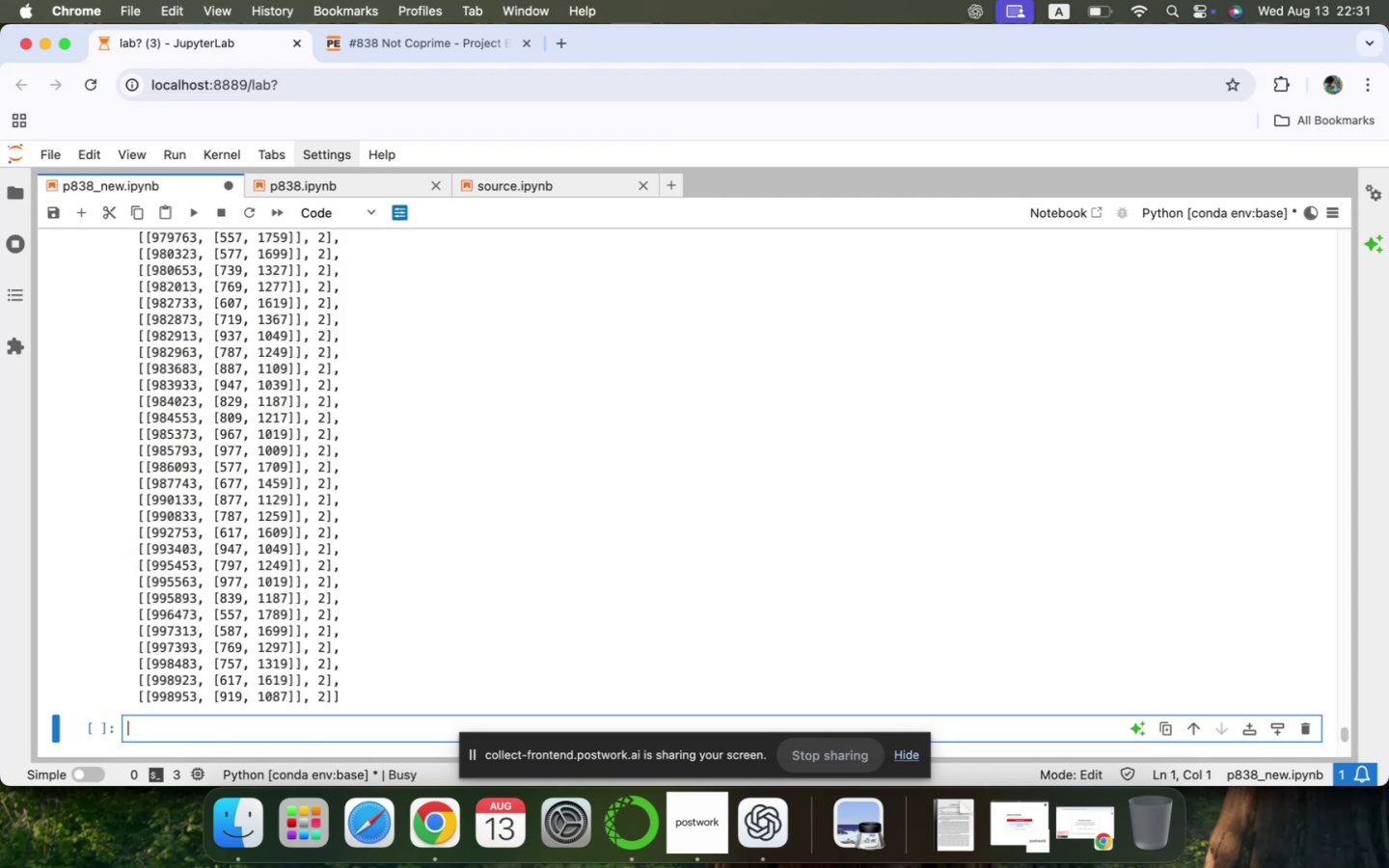 
scroll: coordinate [171, 512], scroll_direction: up, amount: 2.0
 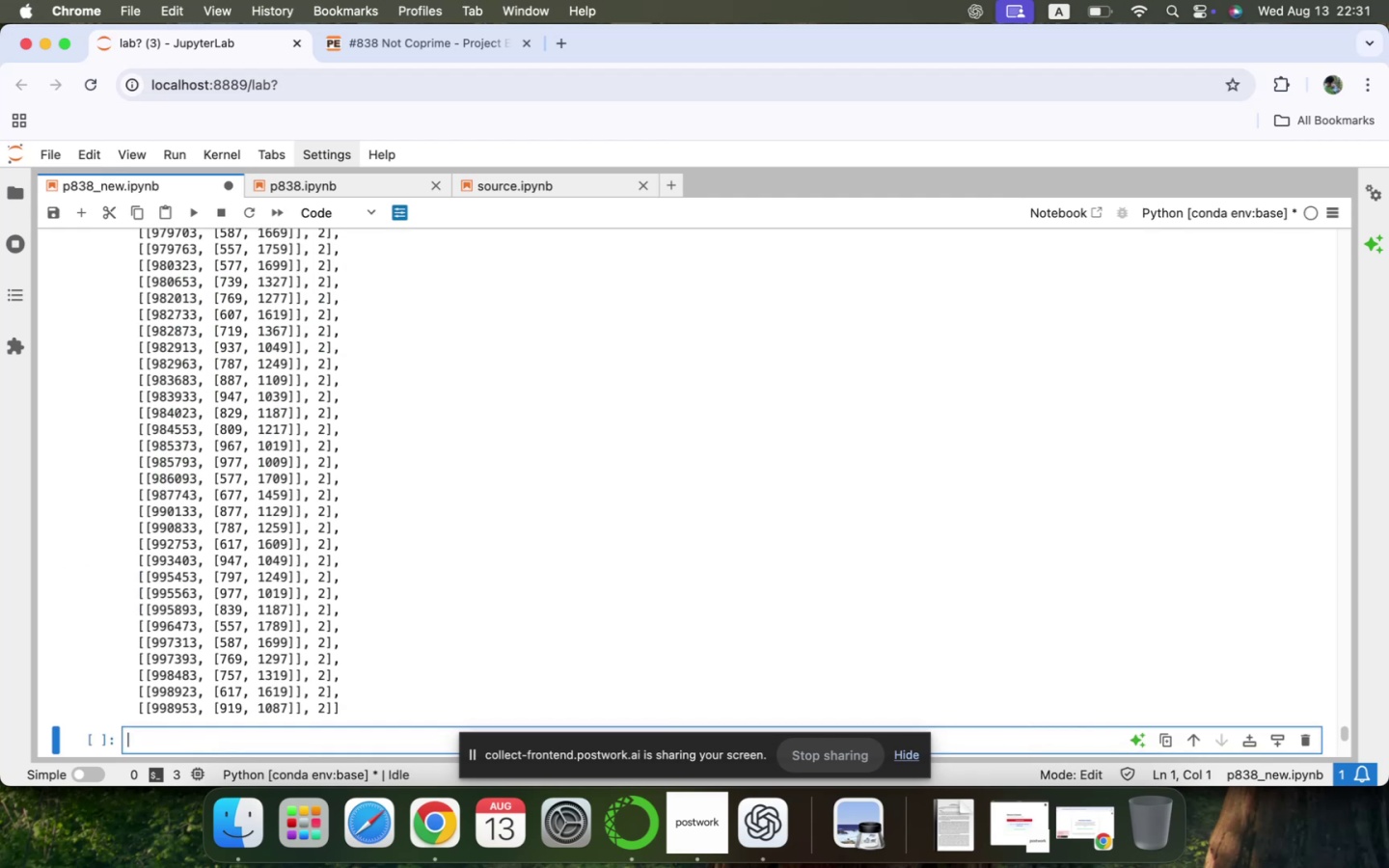 
scroll: coordinate [171, 512], scroll_direction: down, amount: 1.0
 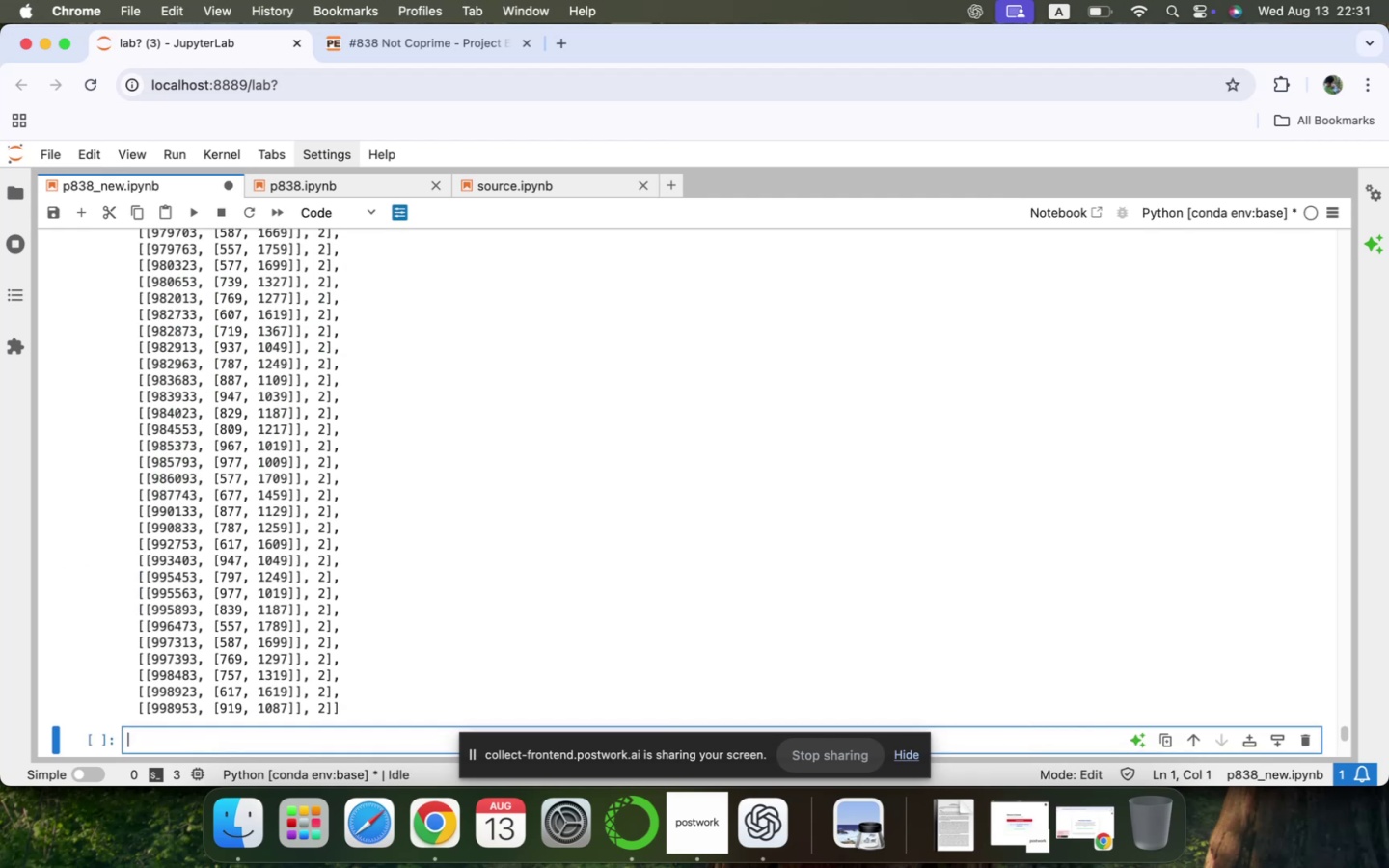 
scroll: coordinate [171, 512], scroll_direction: none, amount: 0.0
 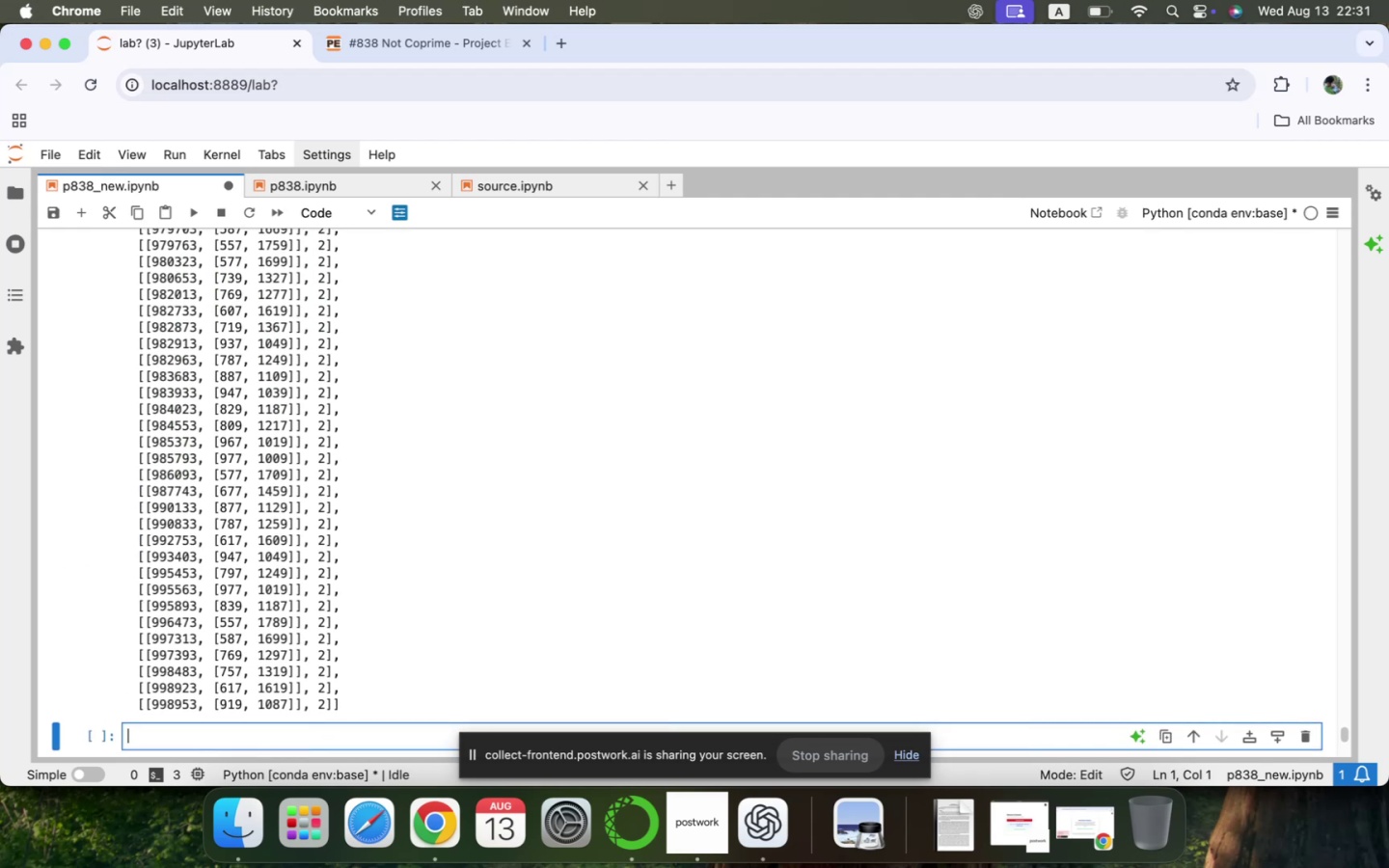 
scroll: coordinate [171, 512], scroll_direction: up, amount: 13.0
 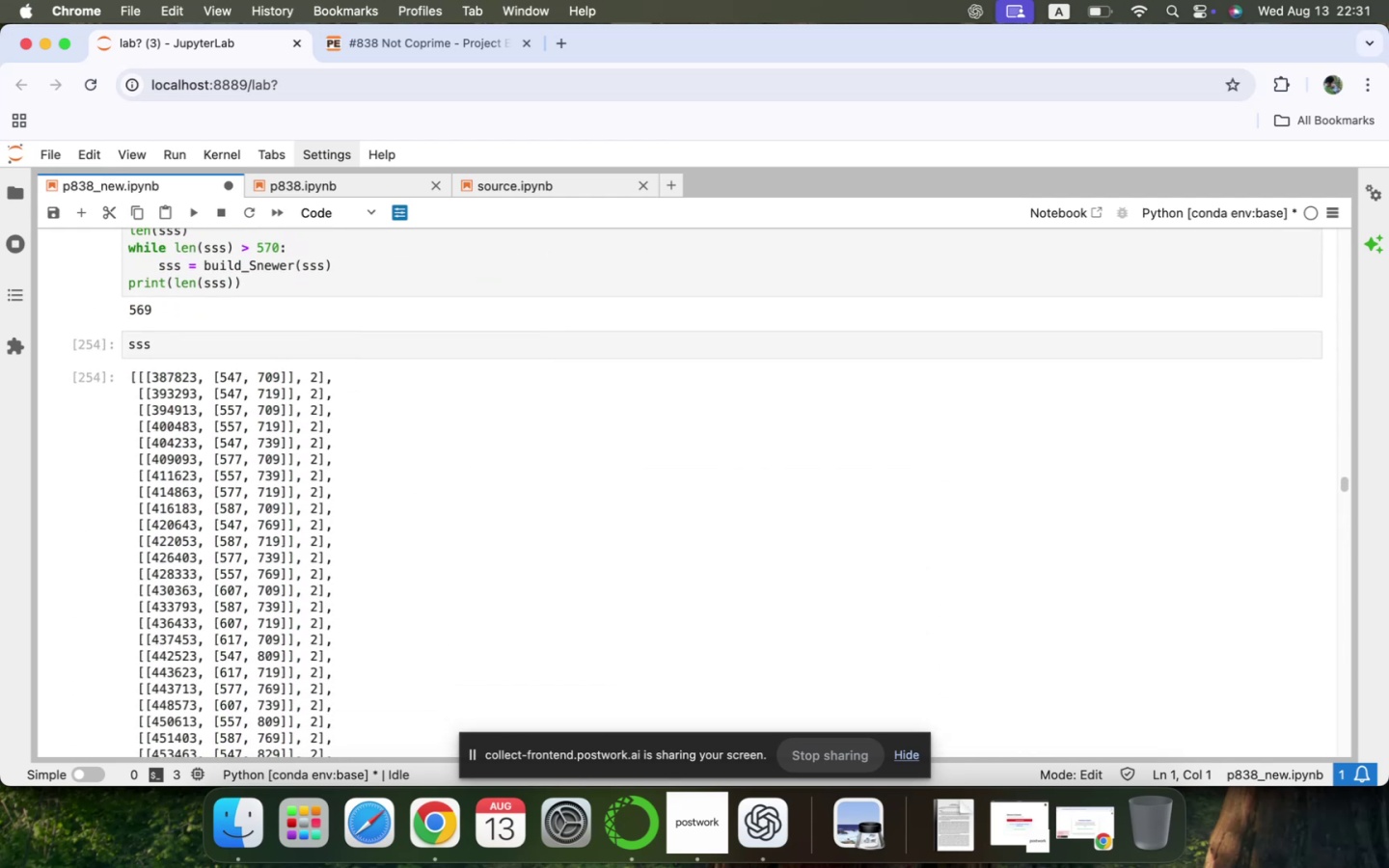 
scroll: coordinate [171, 512], scroll_direction: down, amount: 1.0
 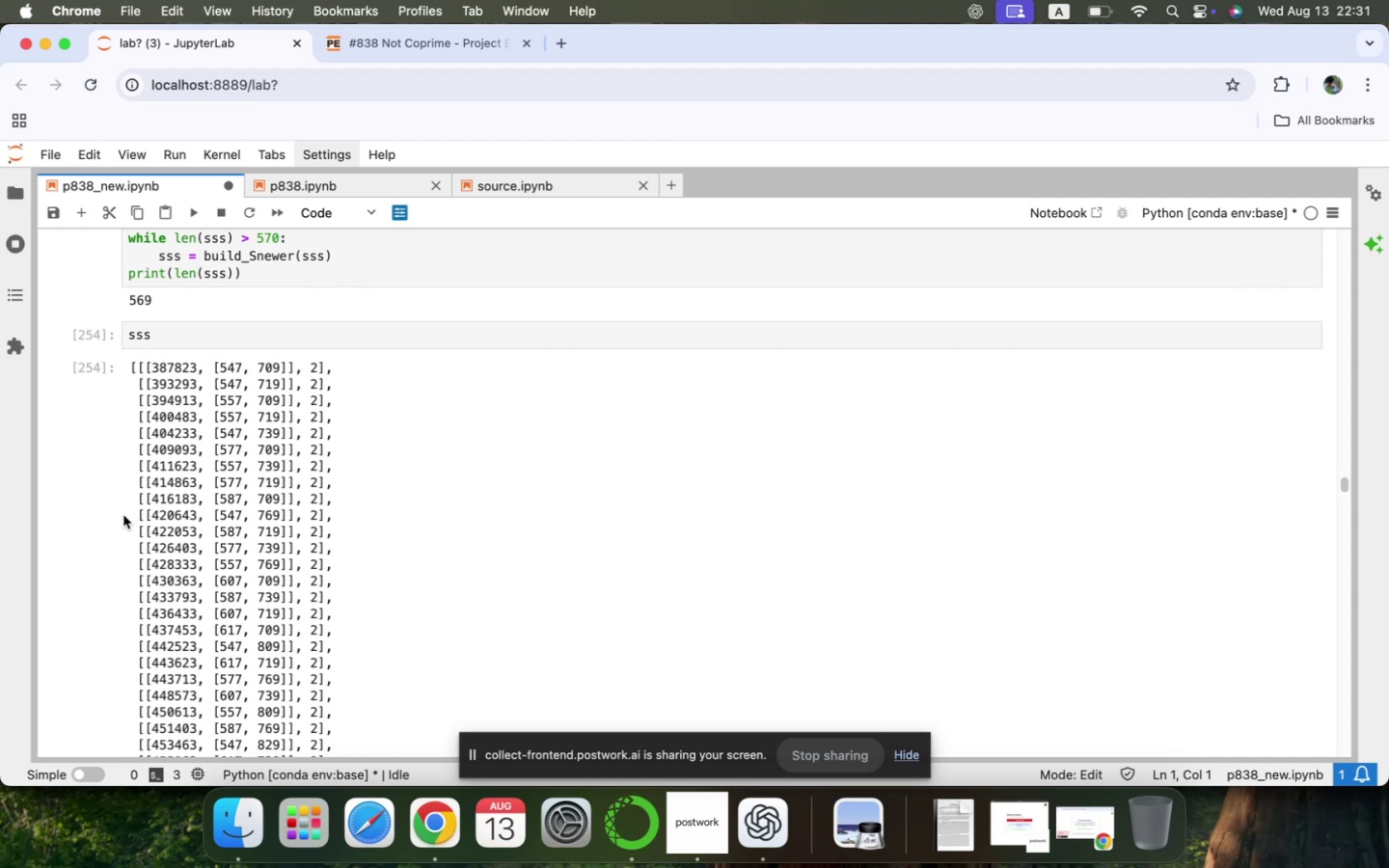 
left_click([178, 342])
 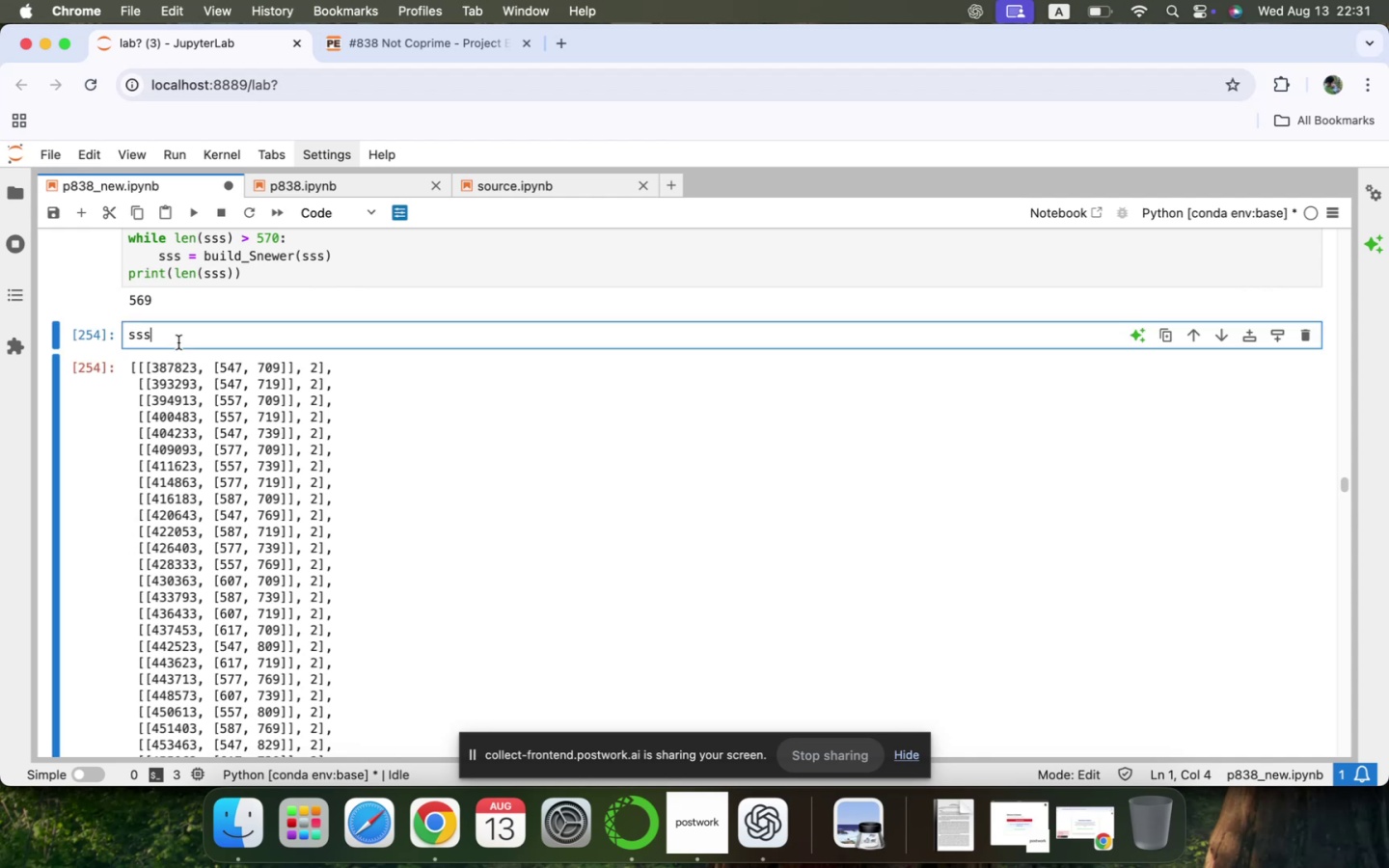 
key(Enter)
 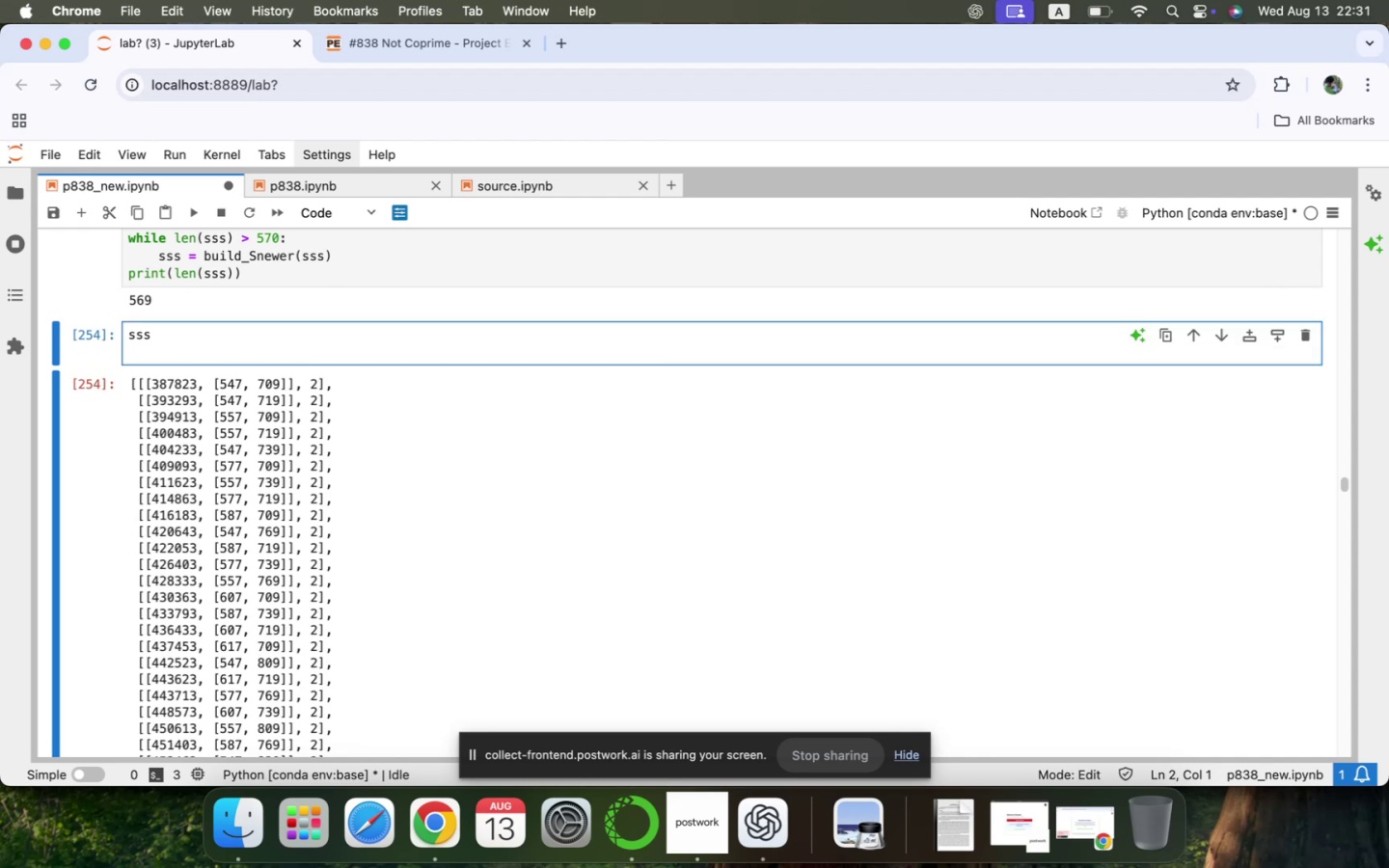 
type(for s in sss)
 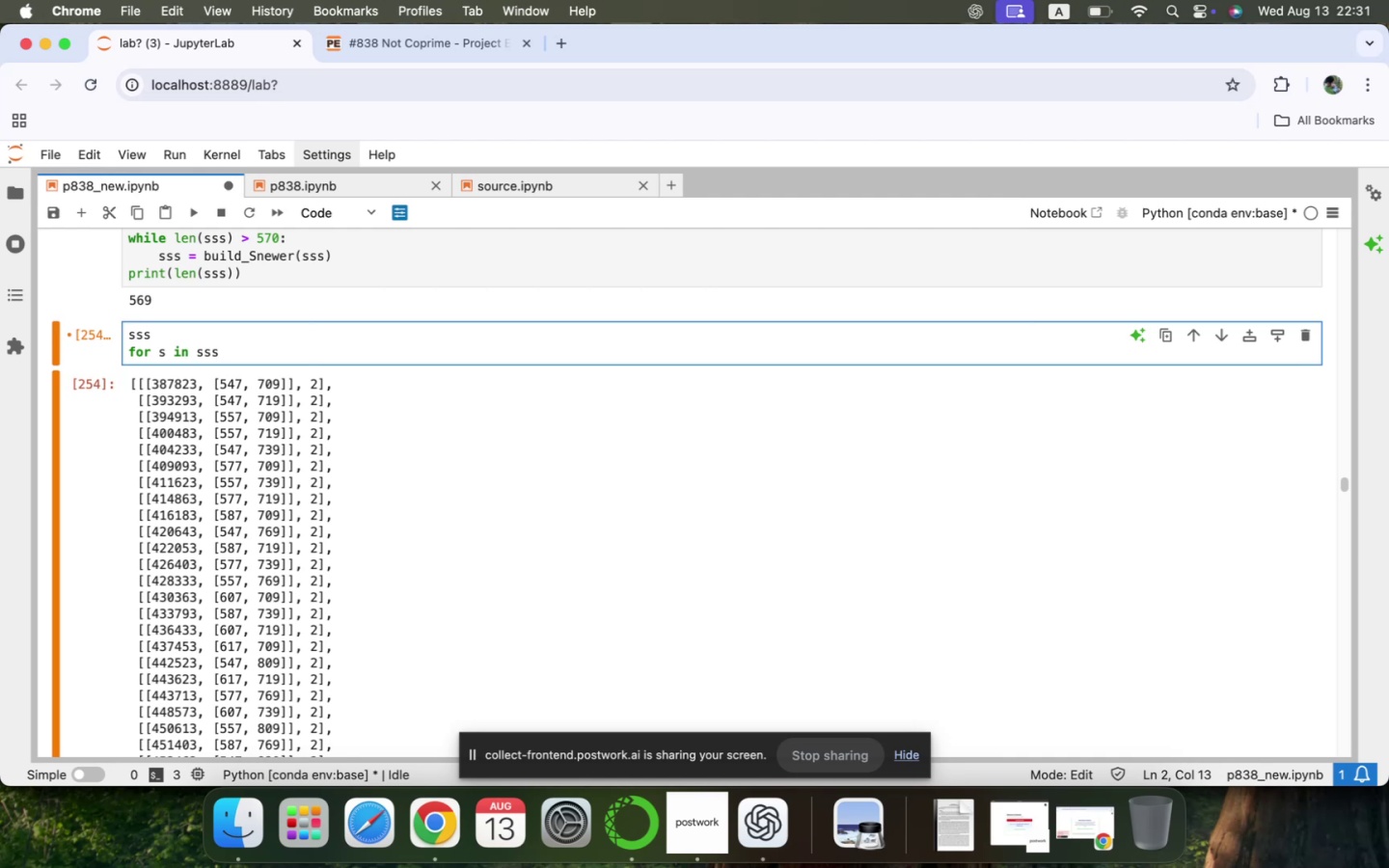 
key(Shift+Semicolon)
 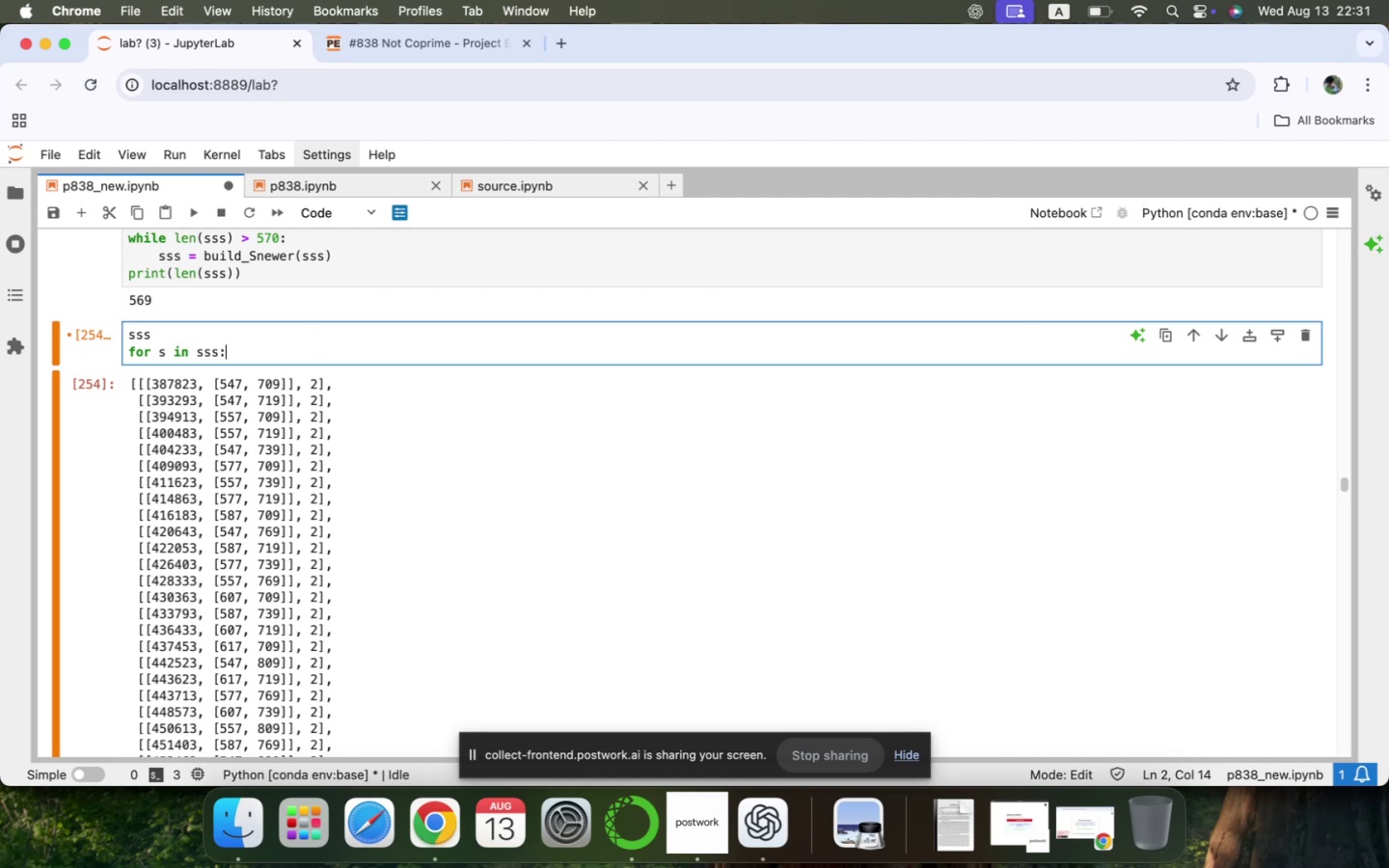 
key(ArrowUp)
 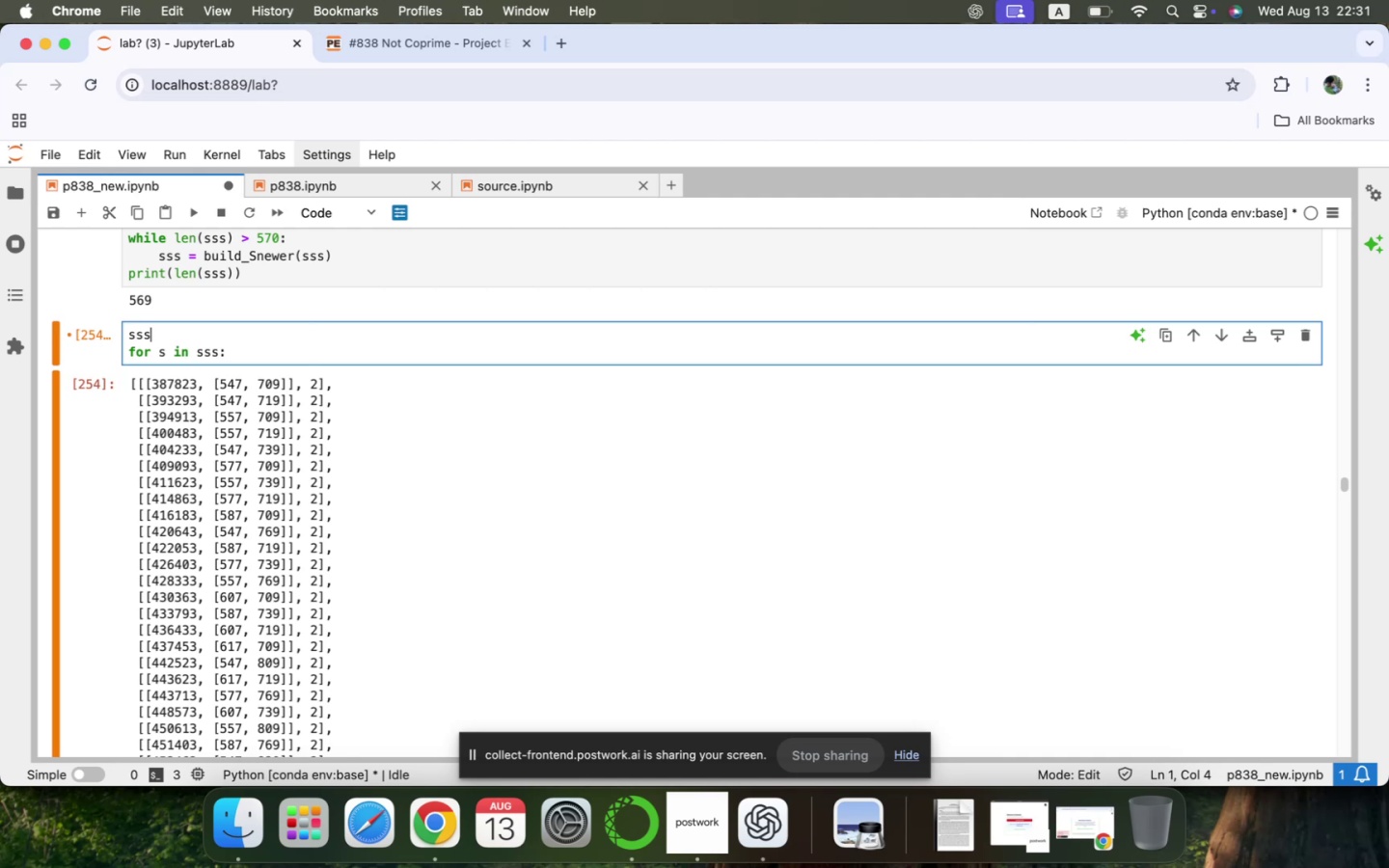 
key(ArrowRight)
 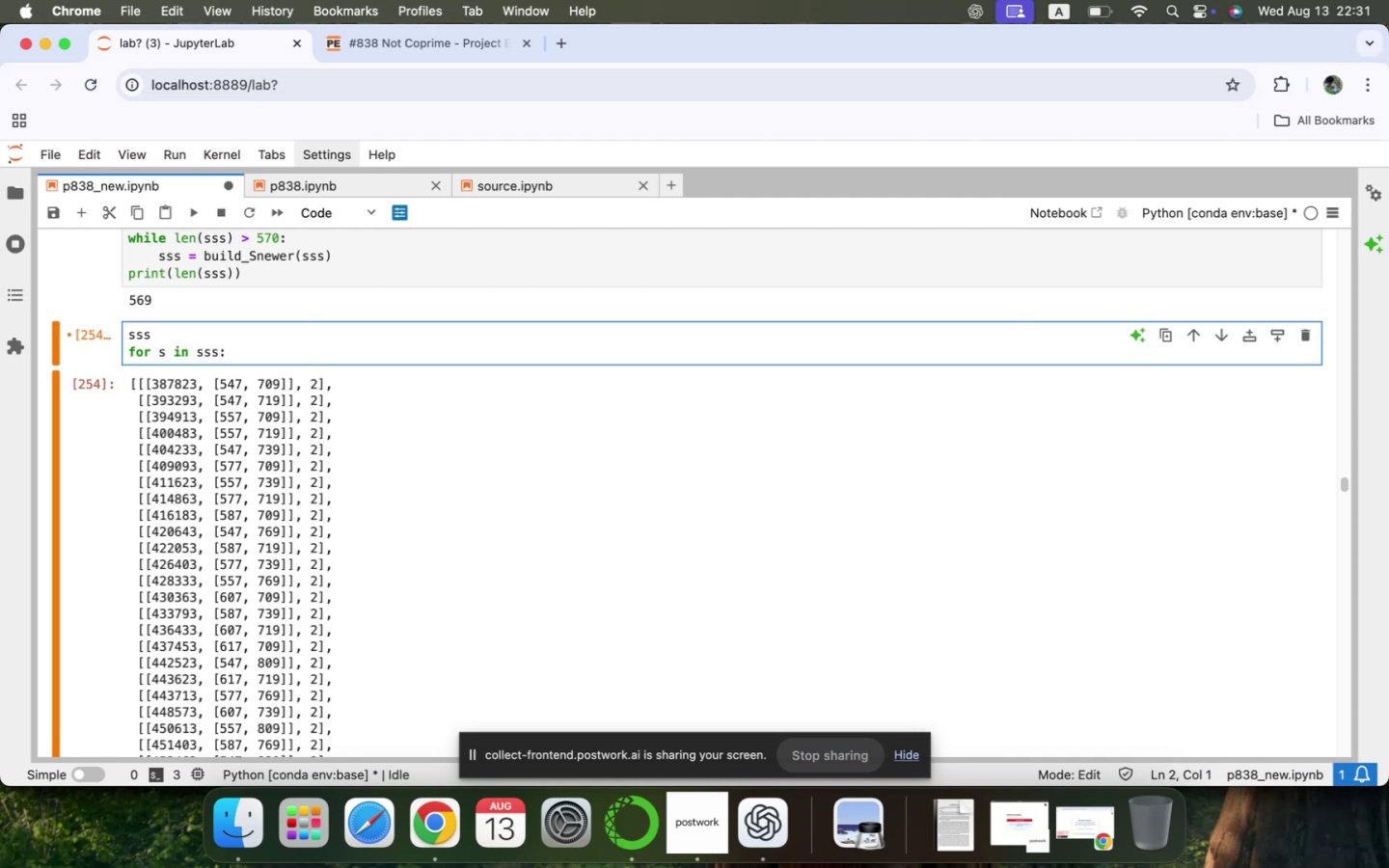 
key(ArrowUp)
 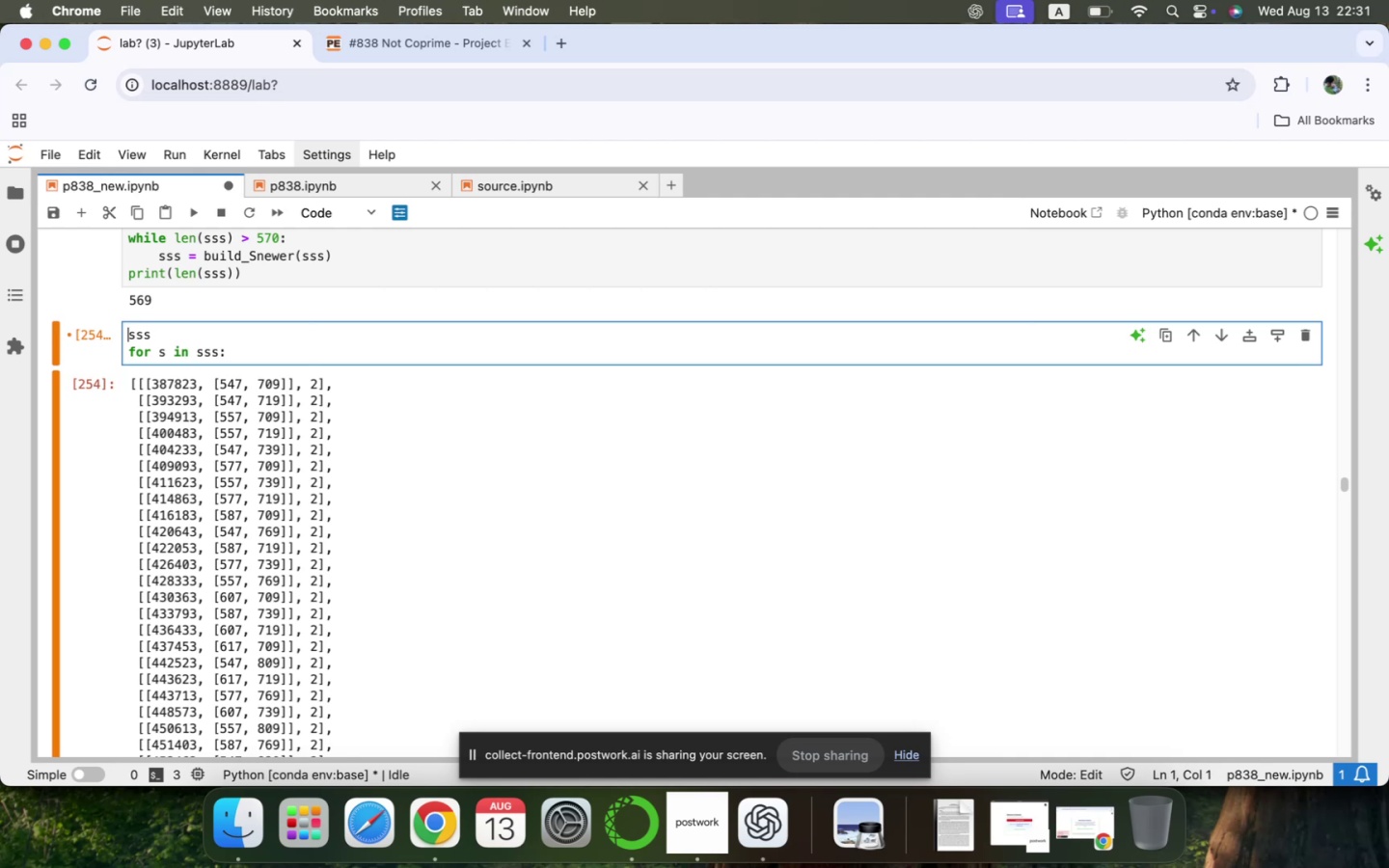 
key(Shift+ArrowRight)
 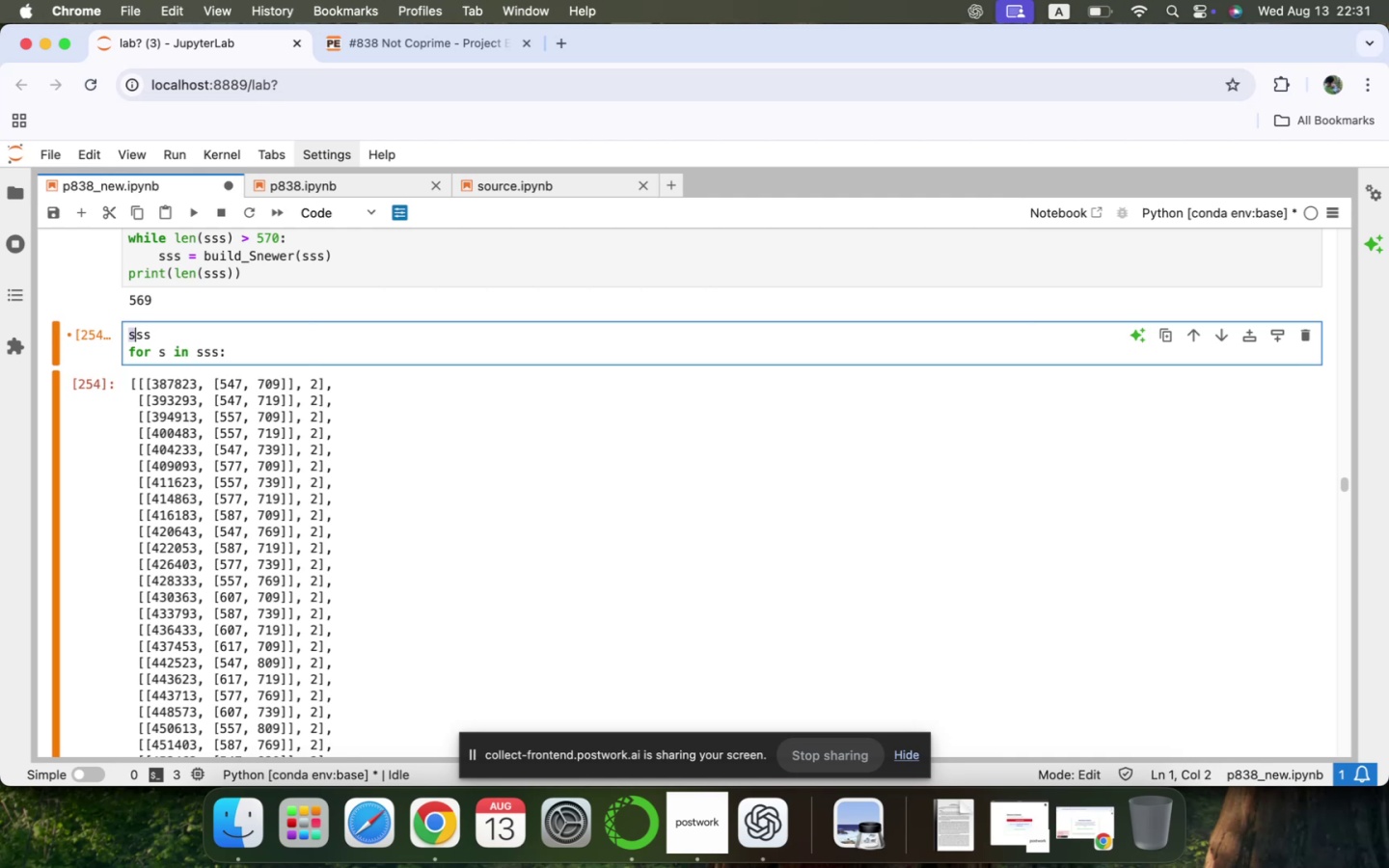 
key(Shift+ArrowRight)
 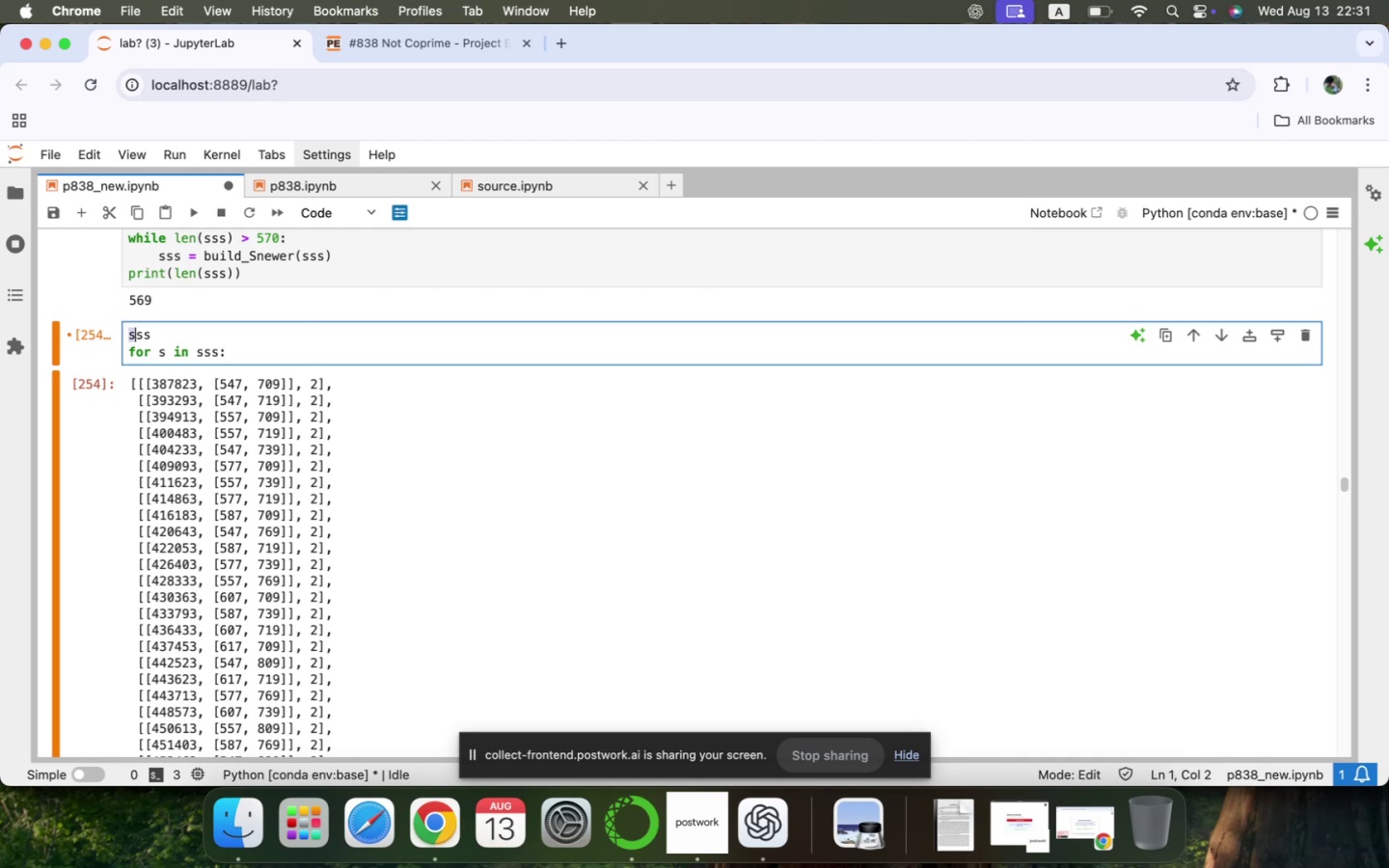 
key(Shift+ArrowRight)
 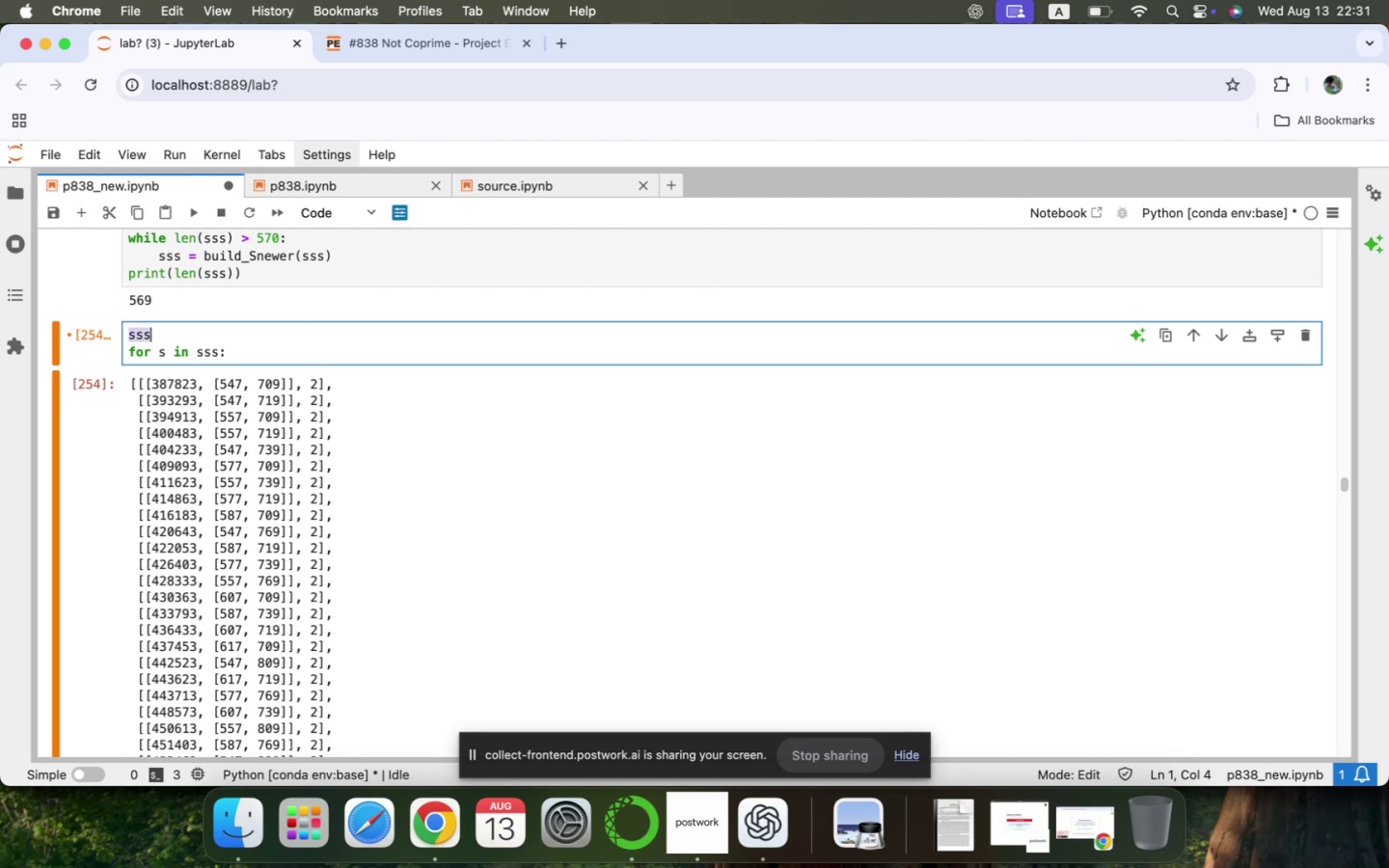 
type(klm = [])
 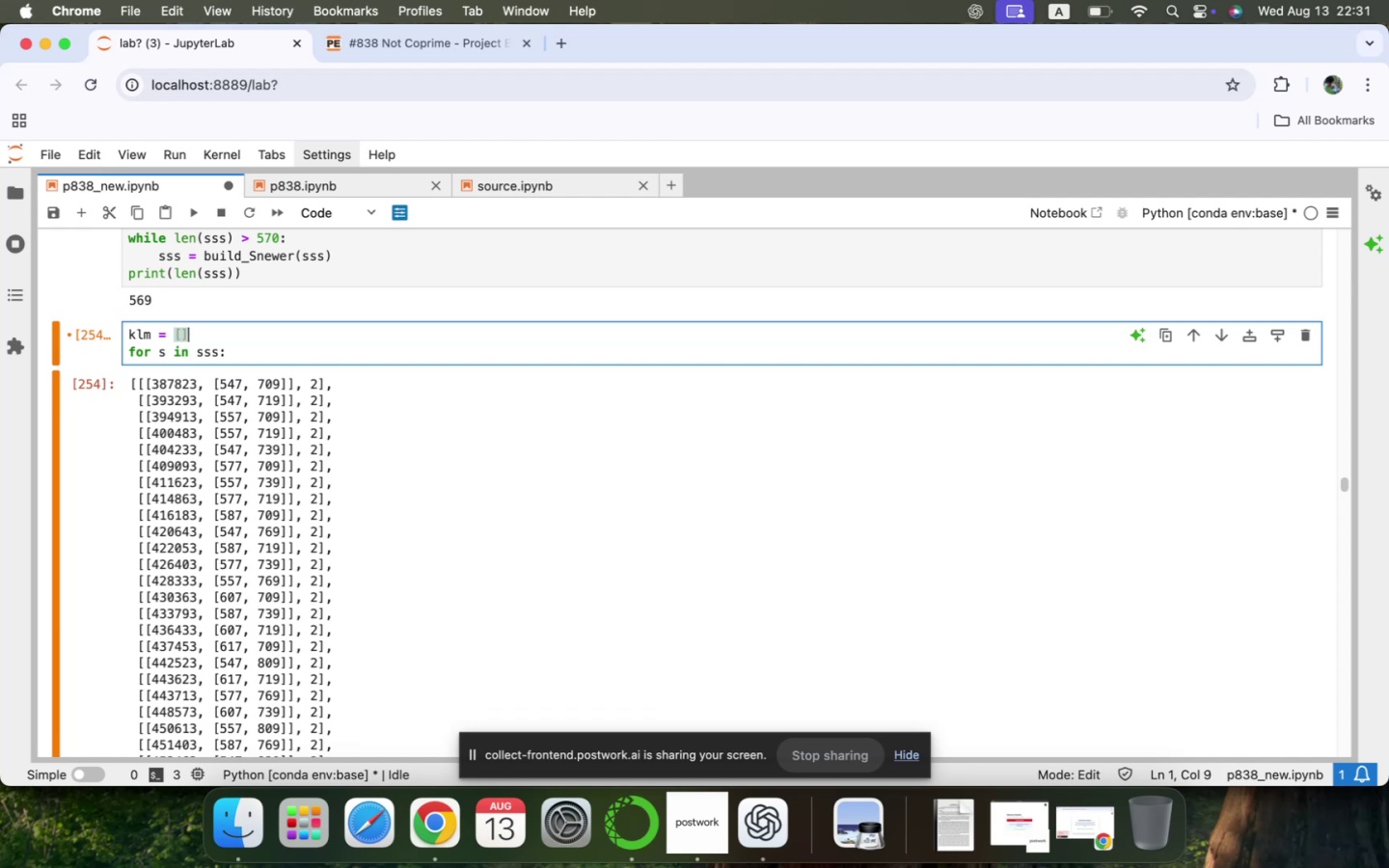 
key(ArrowDown)
 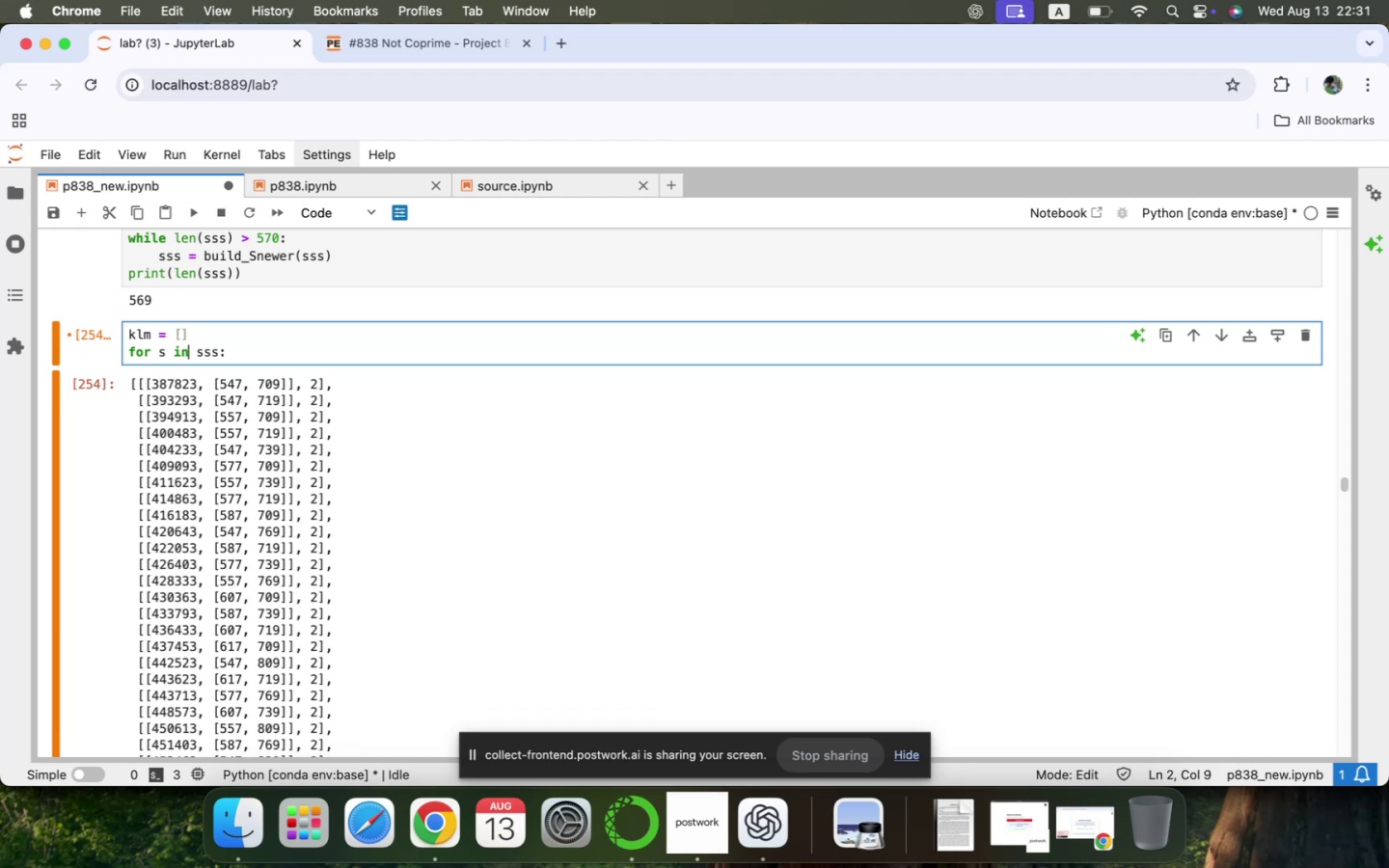 
key(ArrowDown)
 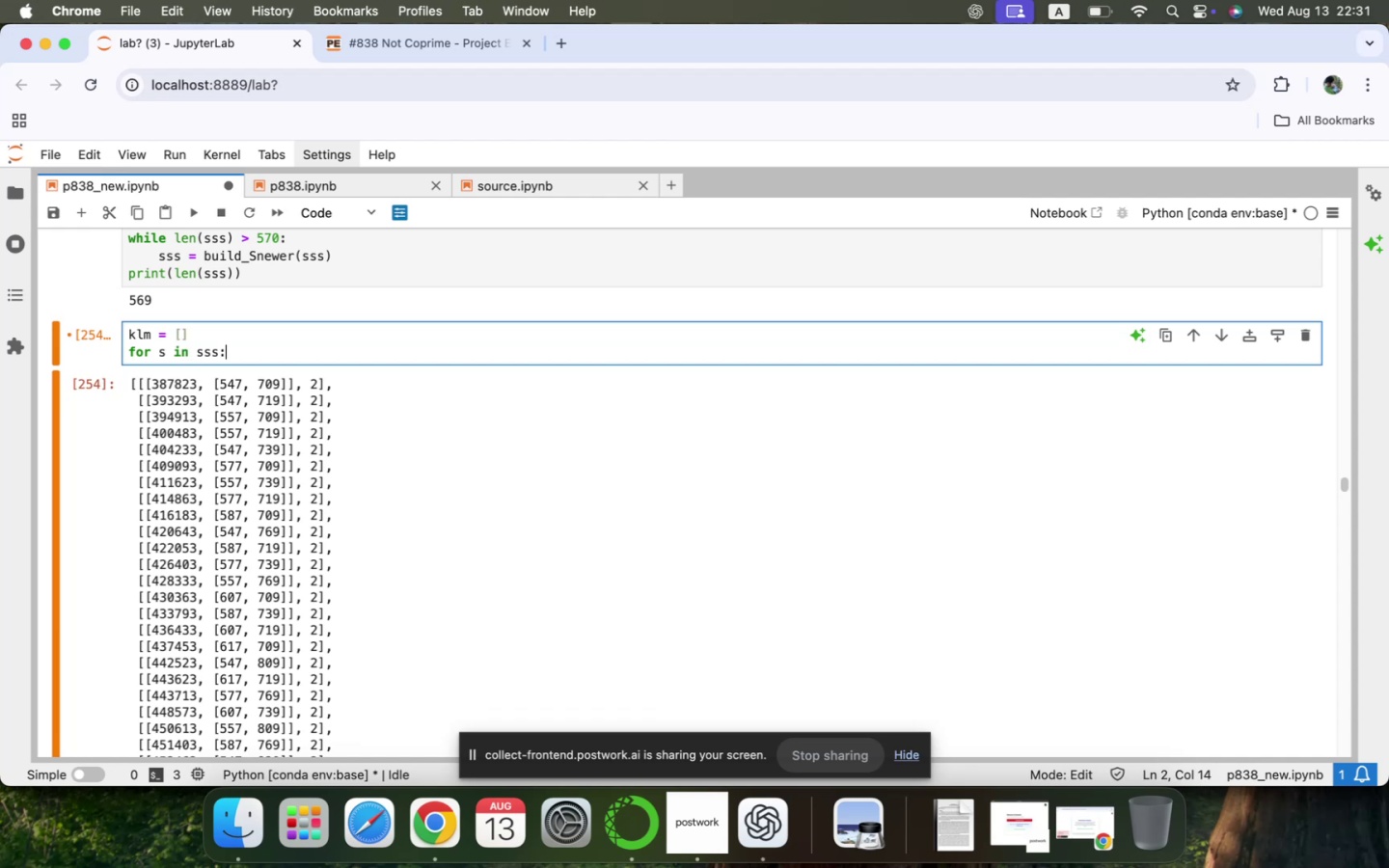 
key(Enter)
 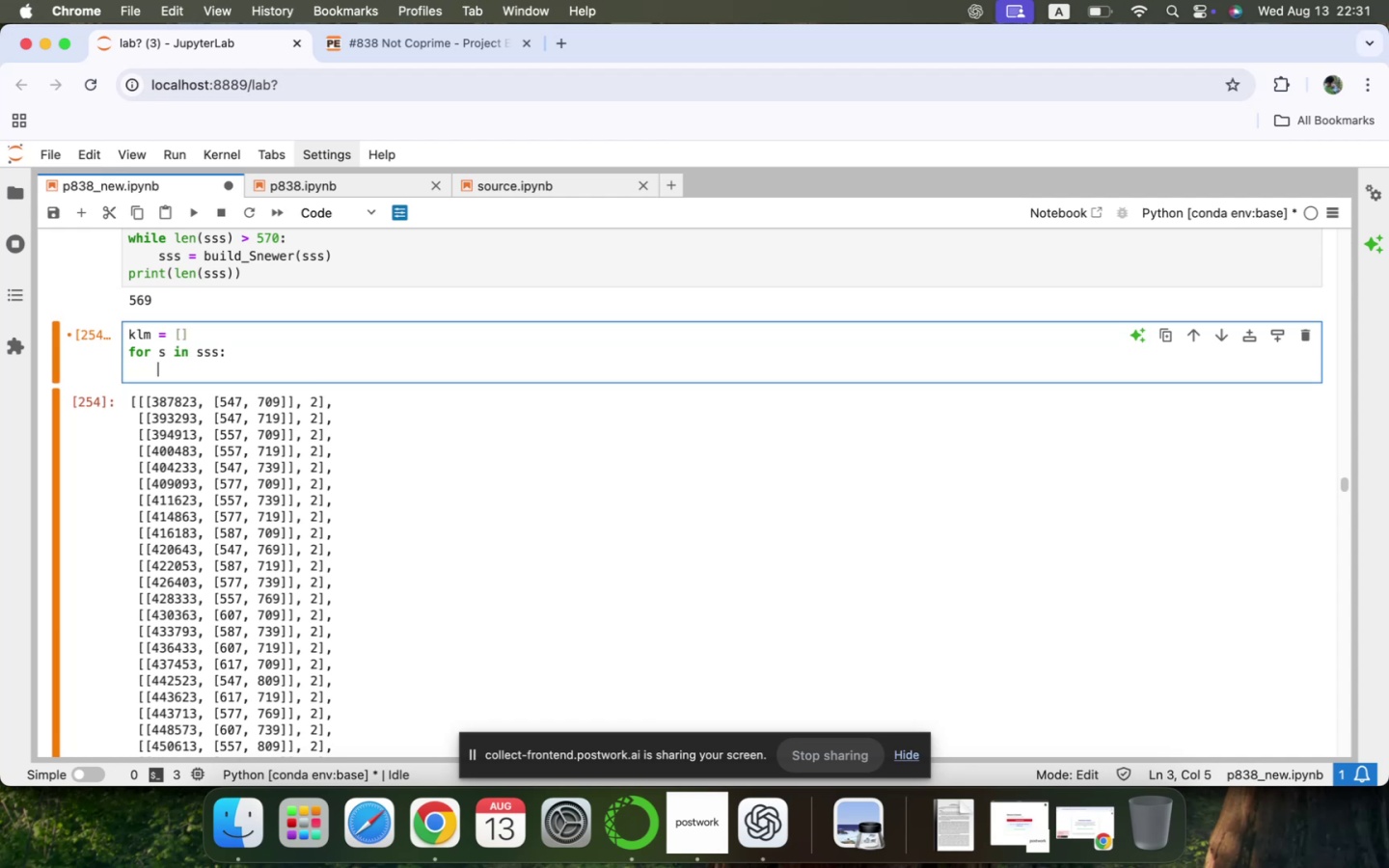 
type(klm)
 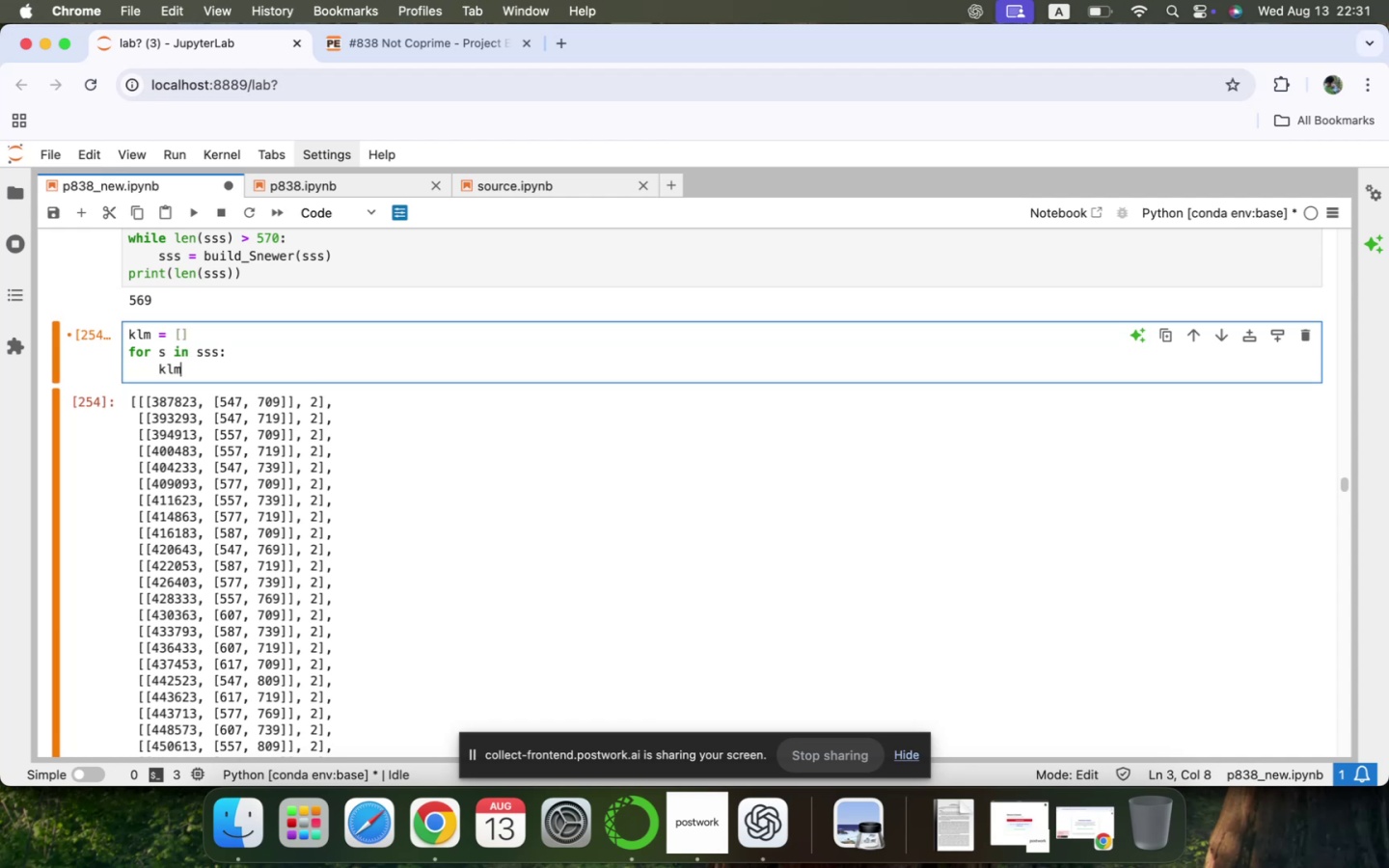 
type( = klm + s[0)
 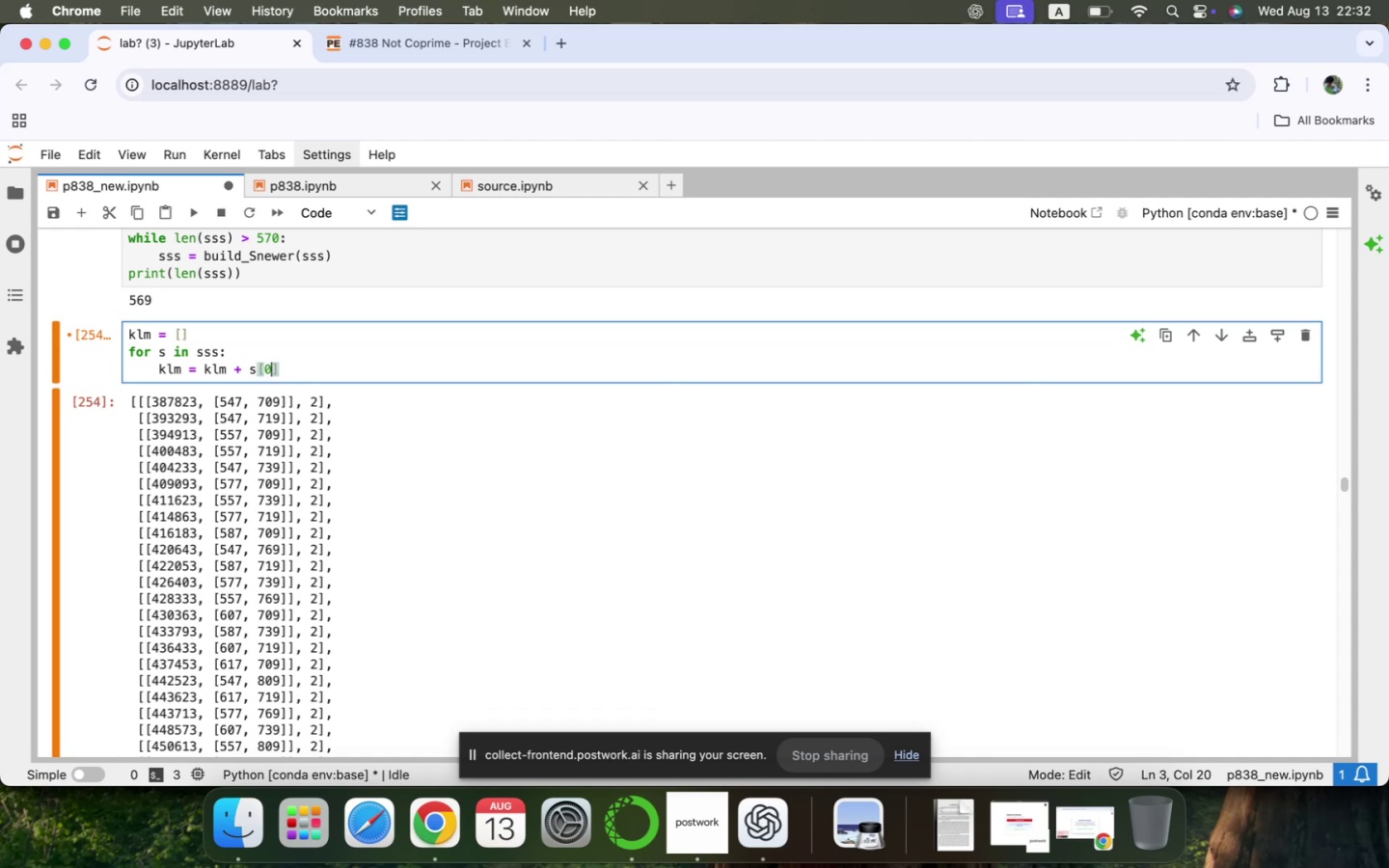 
key(ArrowRight)
 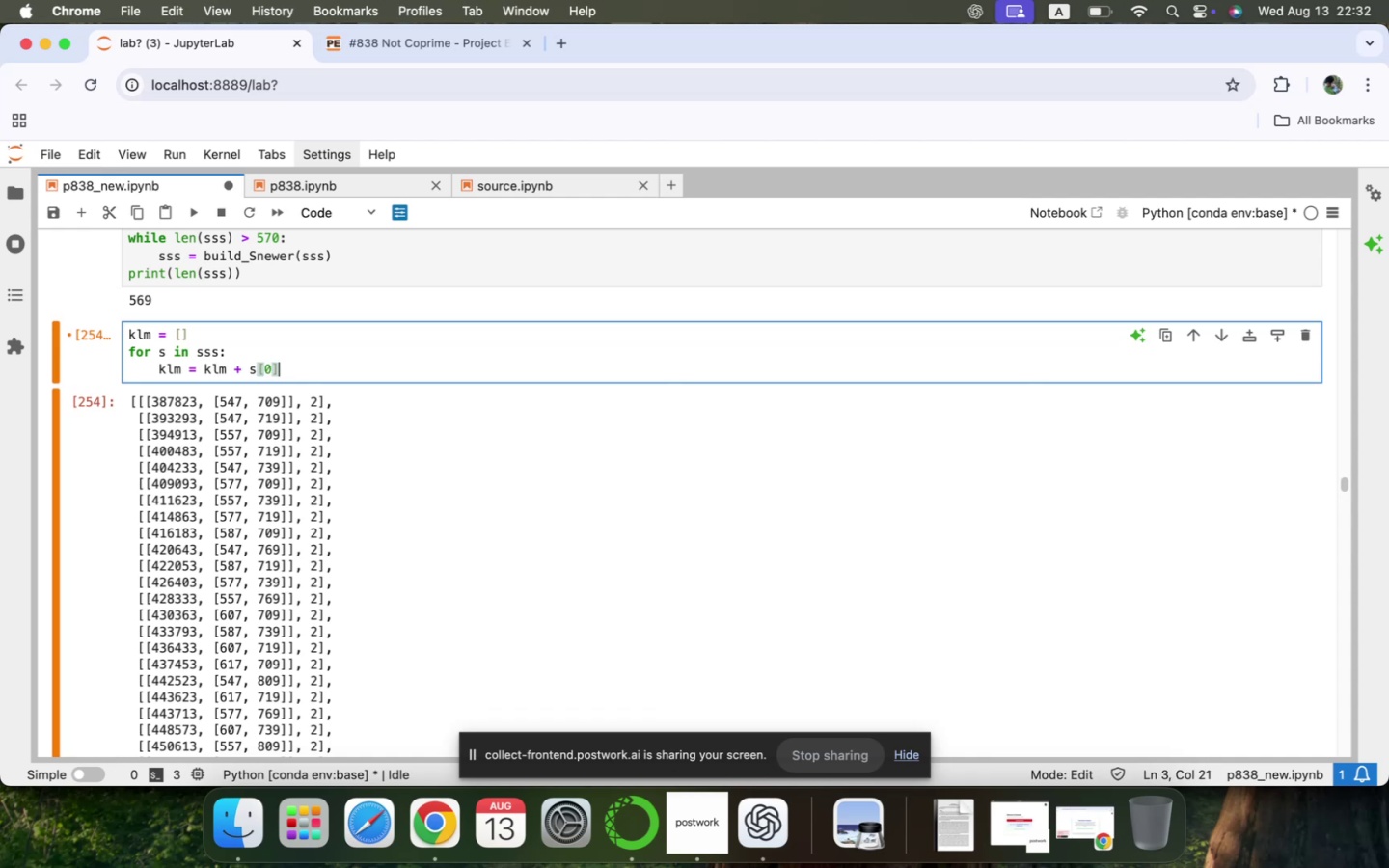 
key(BracketLeft)
 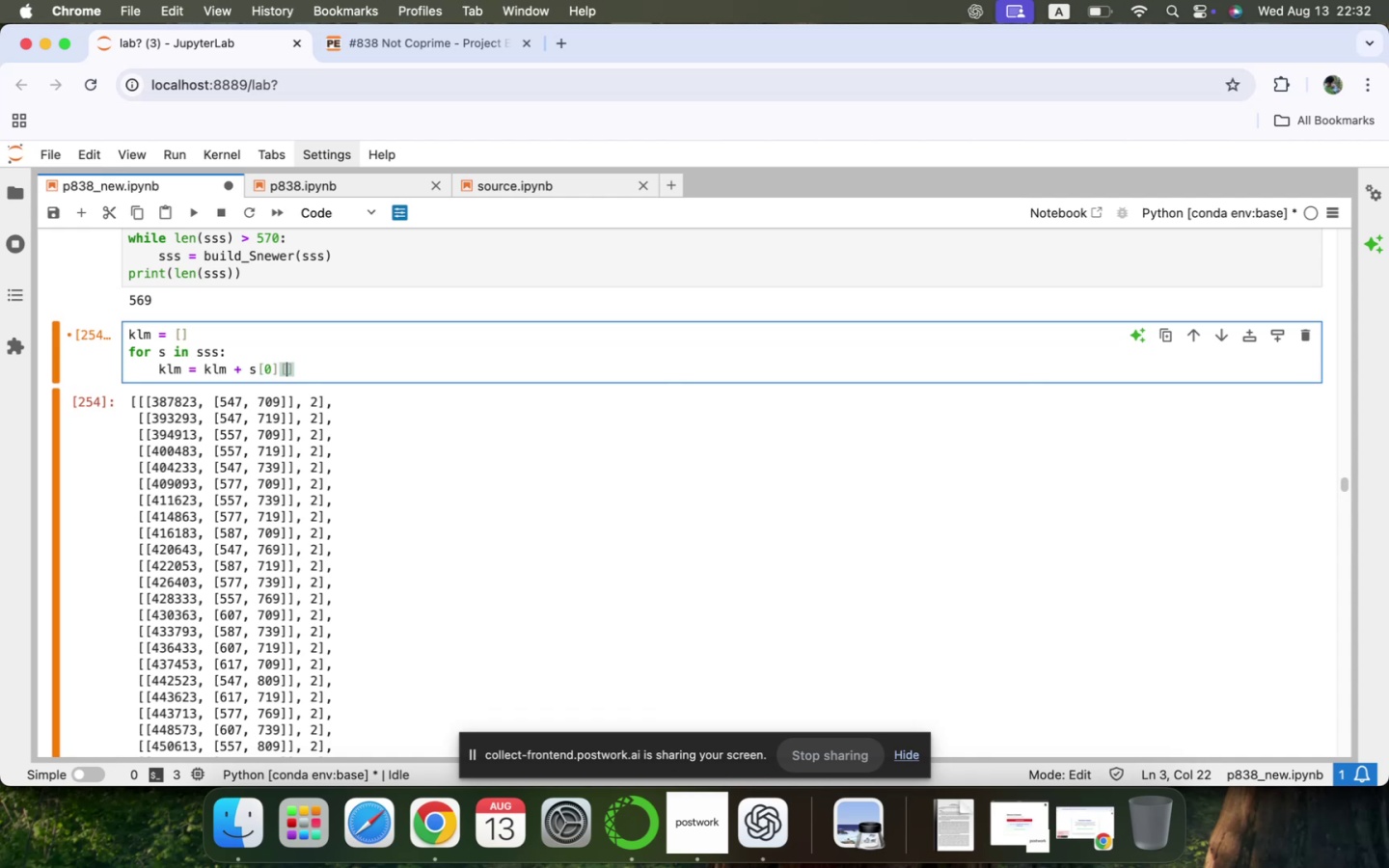 
key(1)
 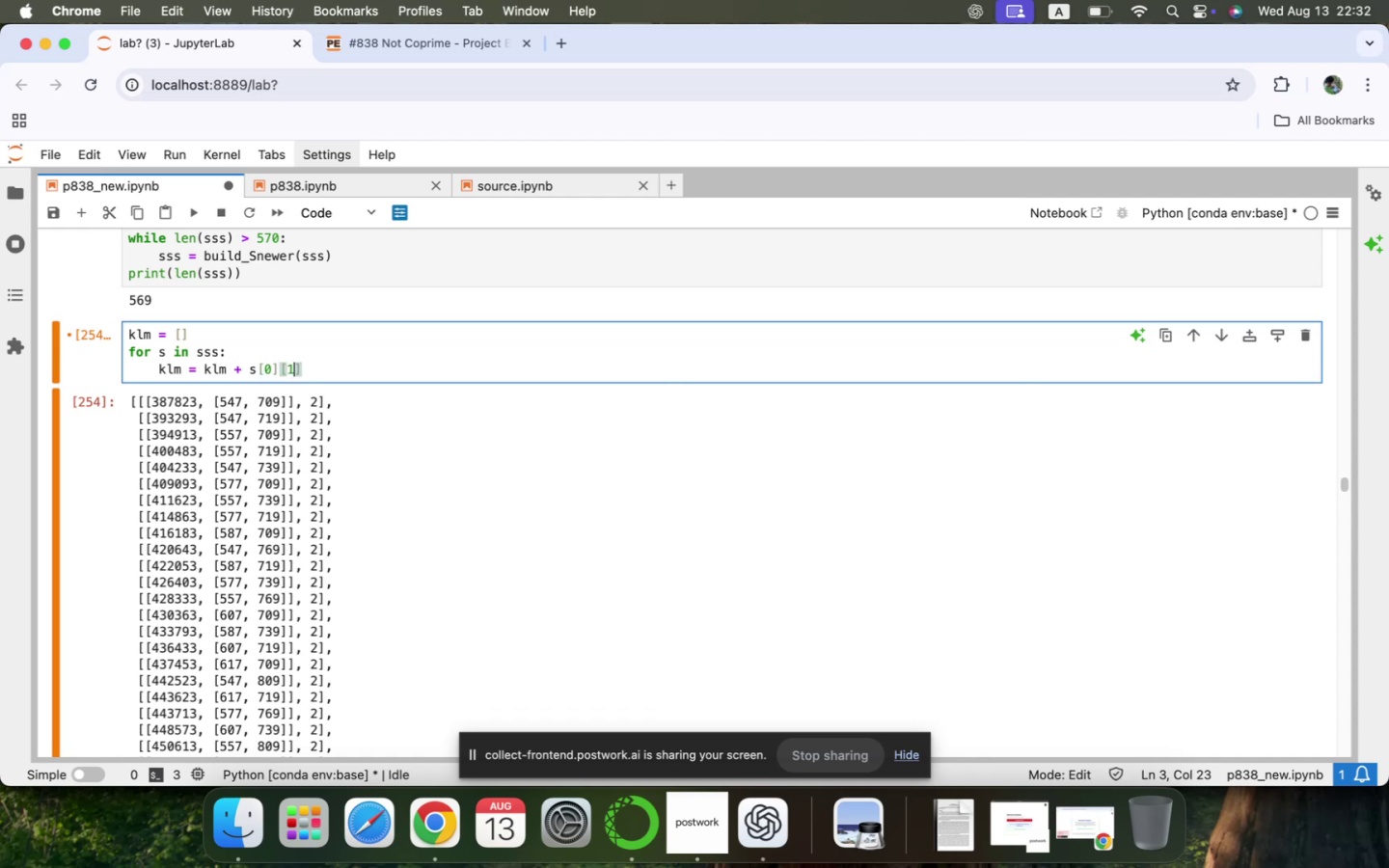 
key(ArrowRight)
 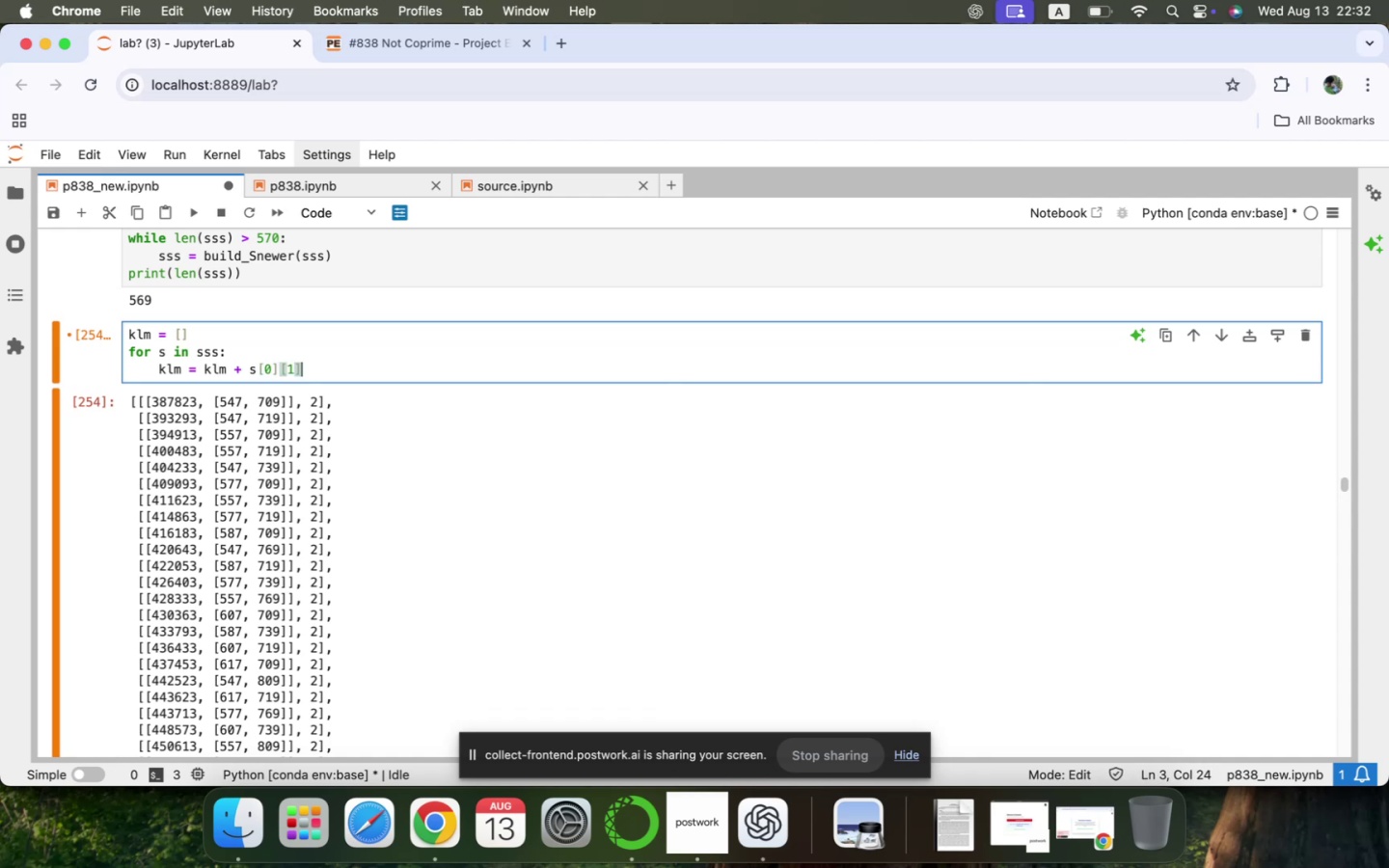 
key(Enter)
 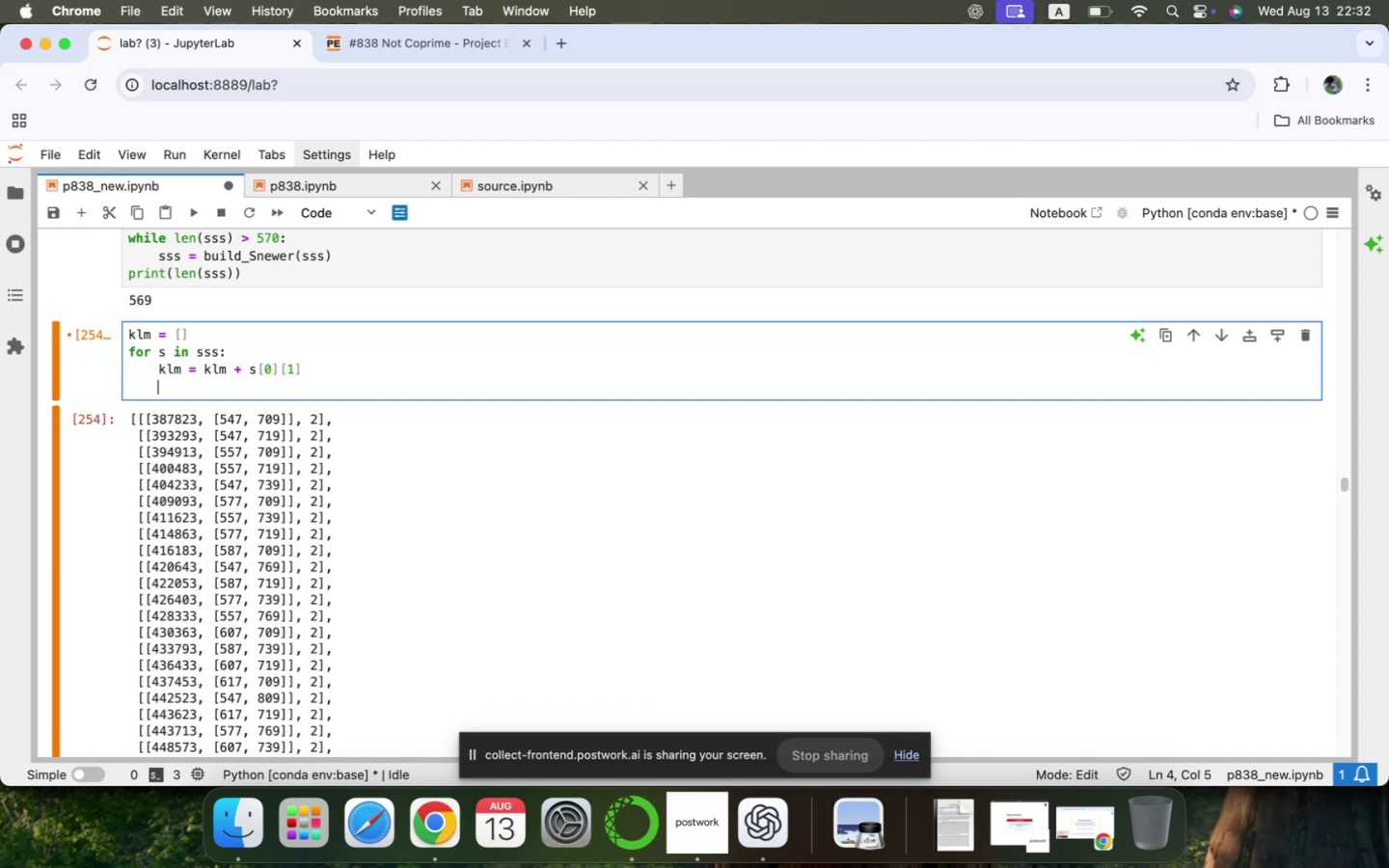 
key(Backspace)
type(klm)
 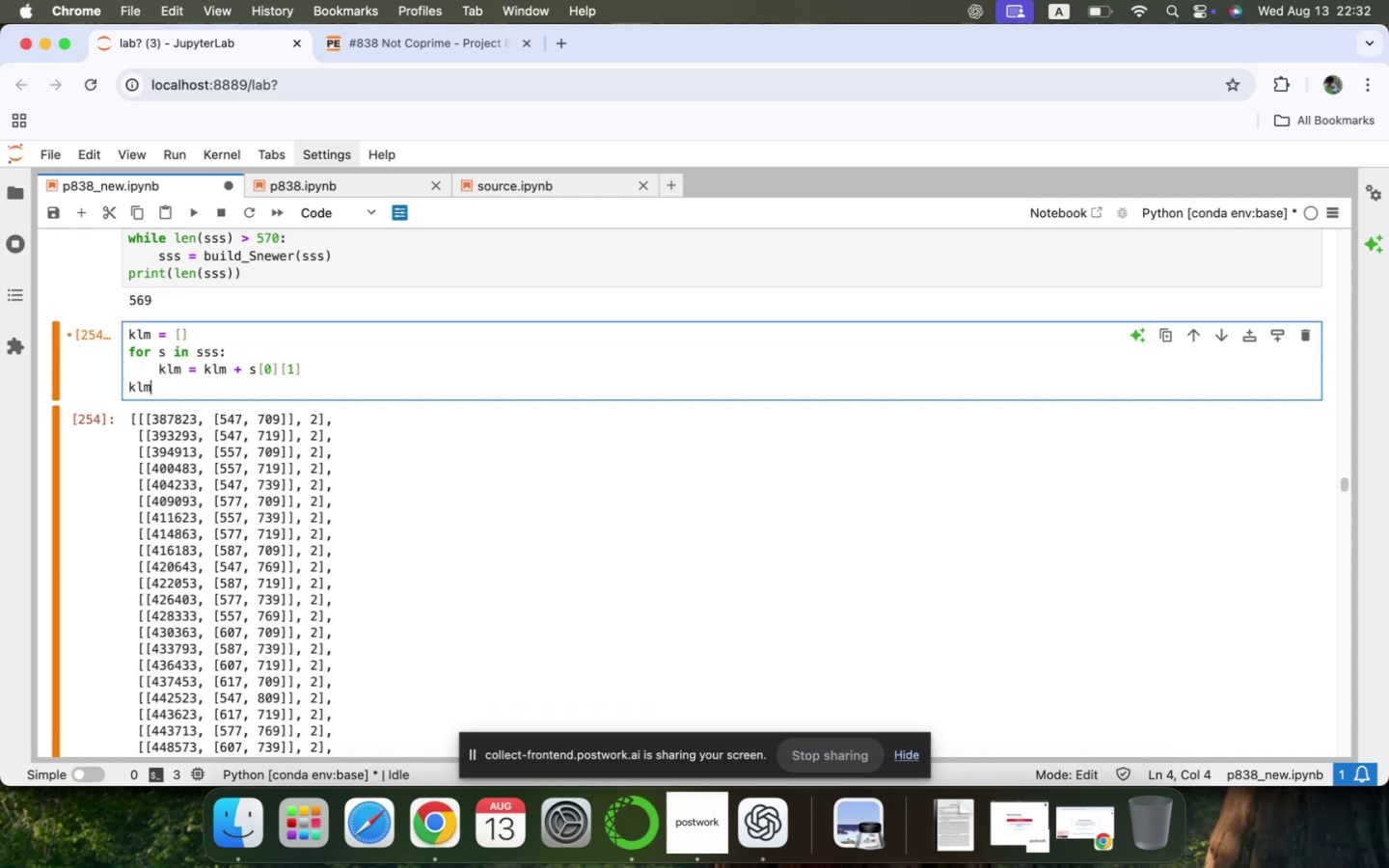 
key(Shift+Enter)
 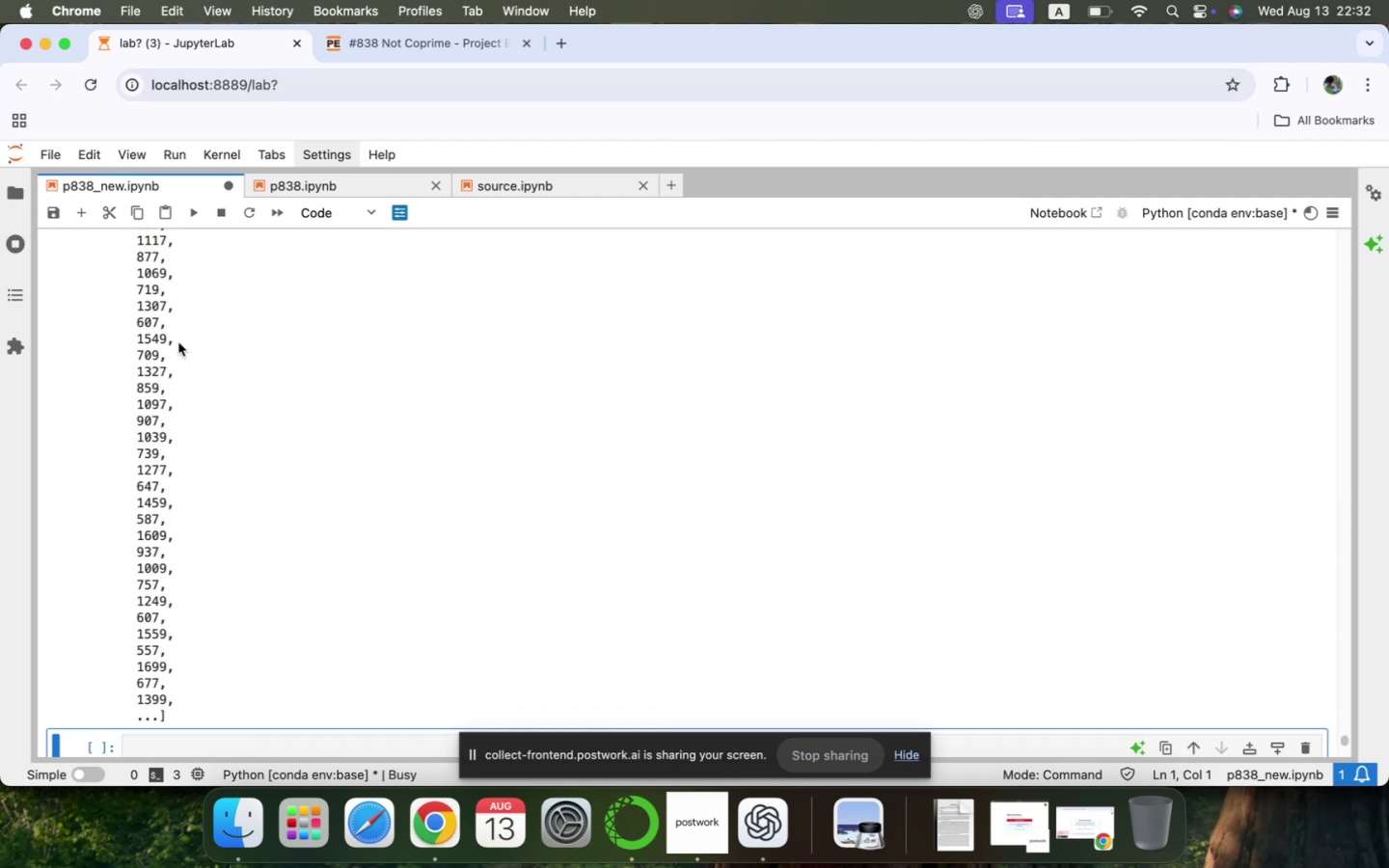 
left_click([150, 308])
 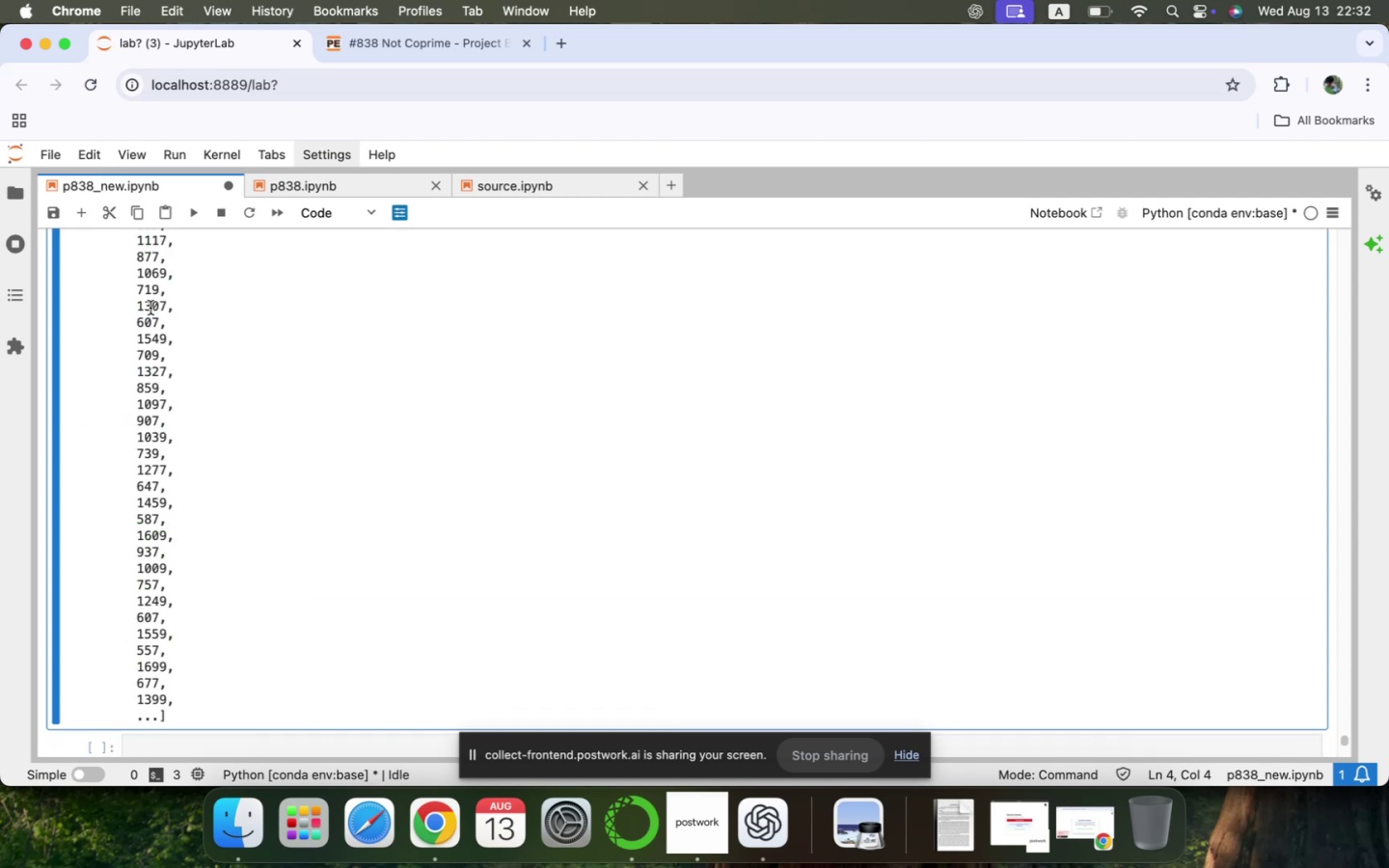 
scroll: coordinate [150, 308], scroll_direction: up, amount: 35.0
 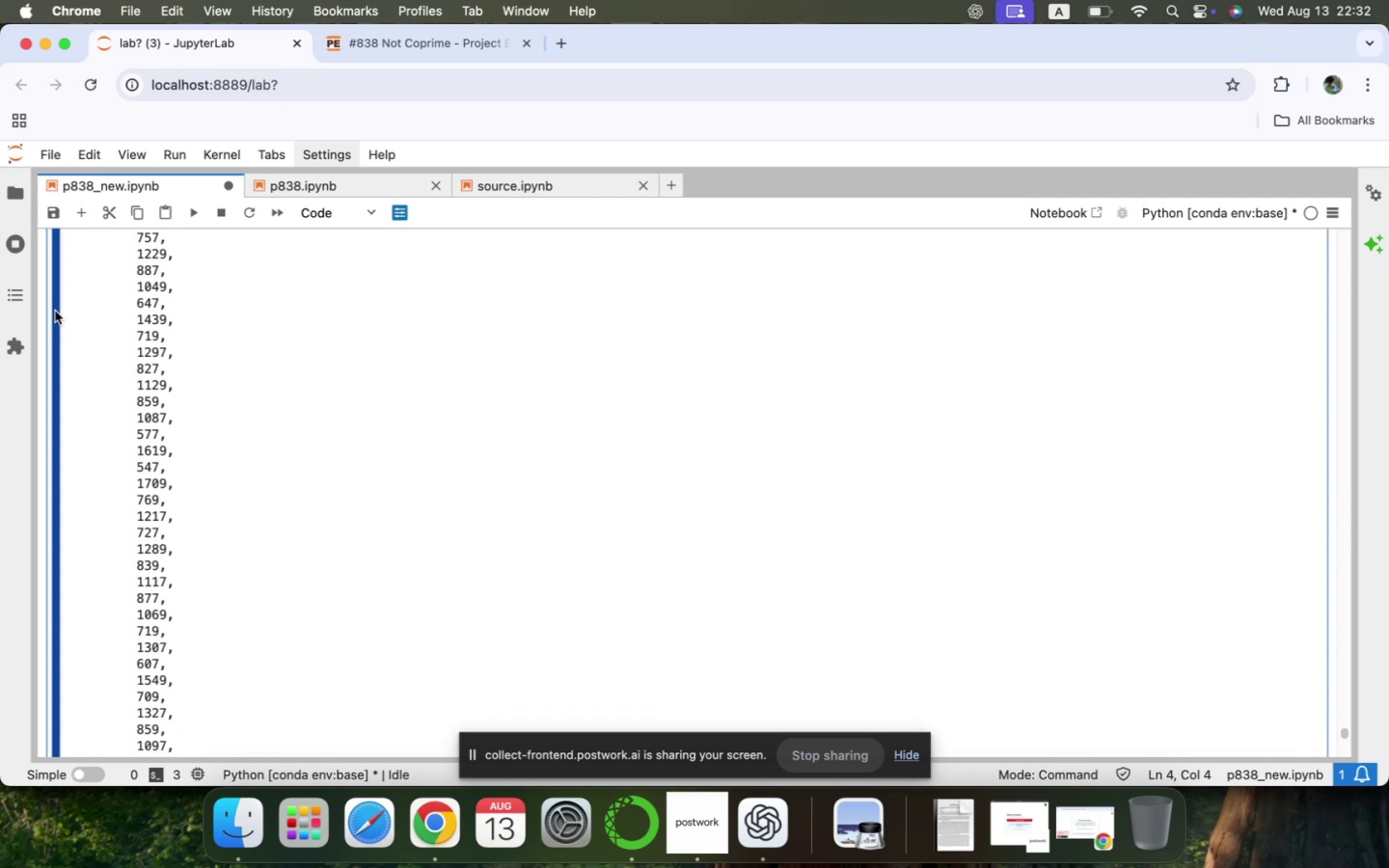 
left_click([53, 311])
 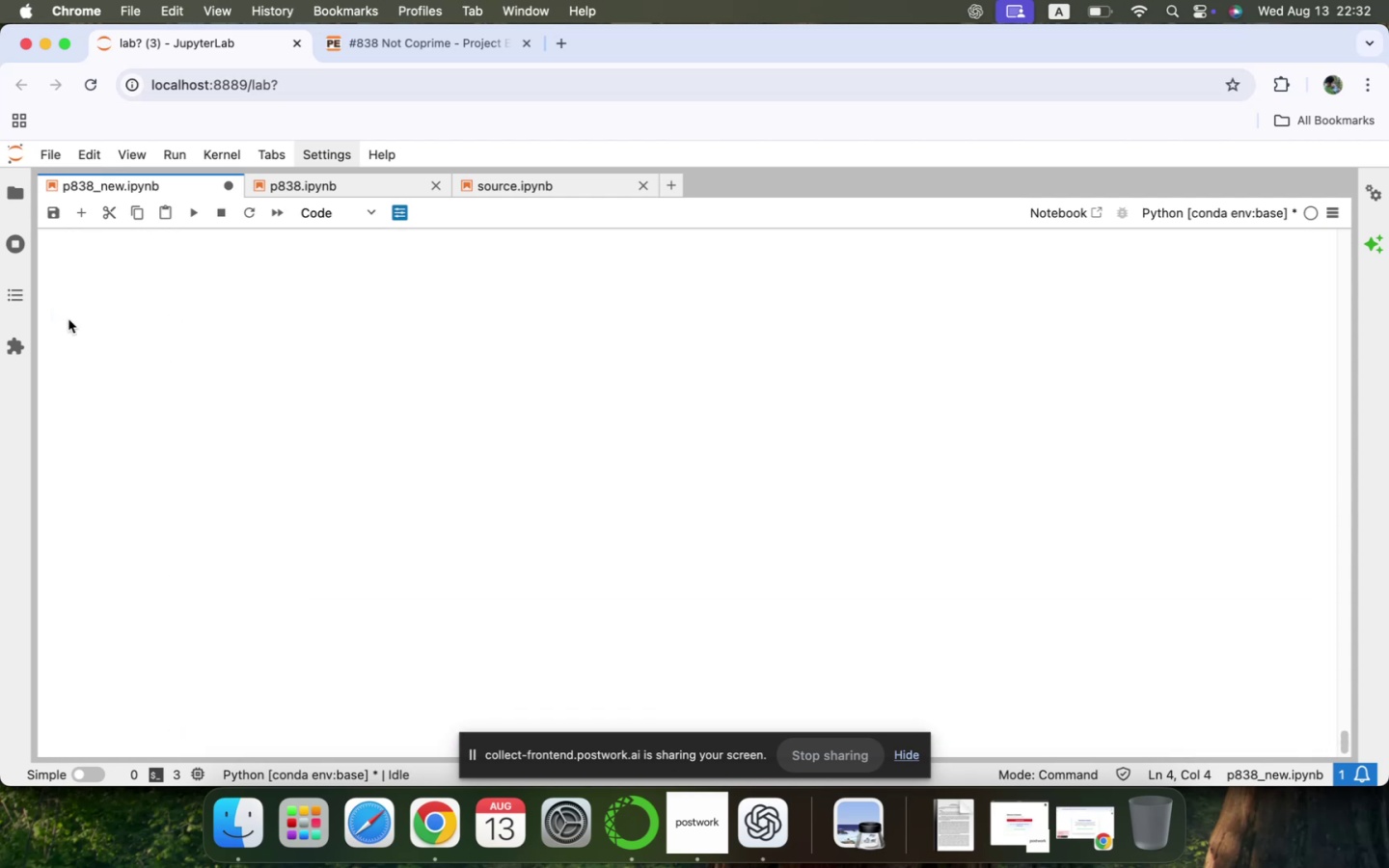 
scroll: coordinate [140, 386], scroll_direction: up, amount: 24.0
 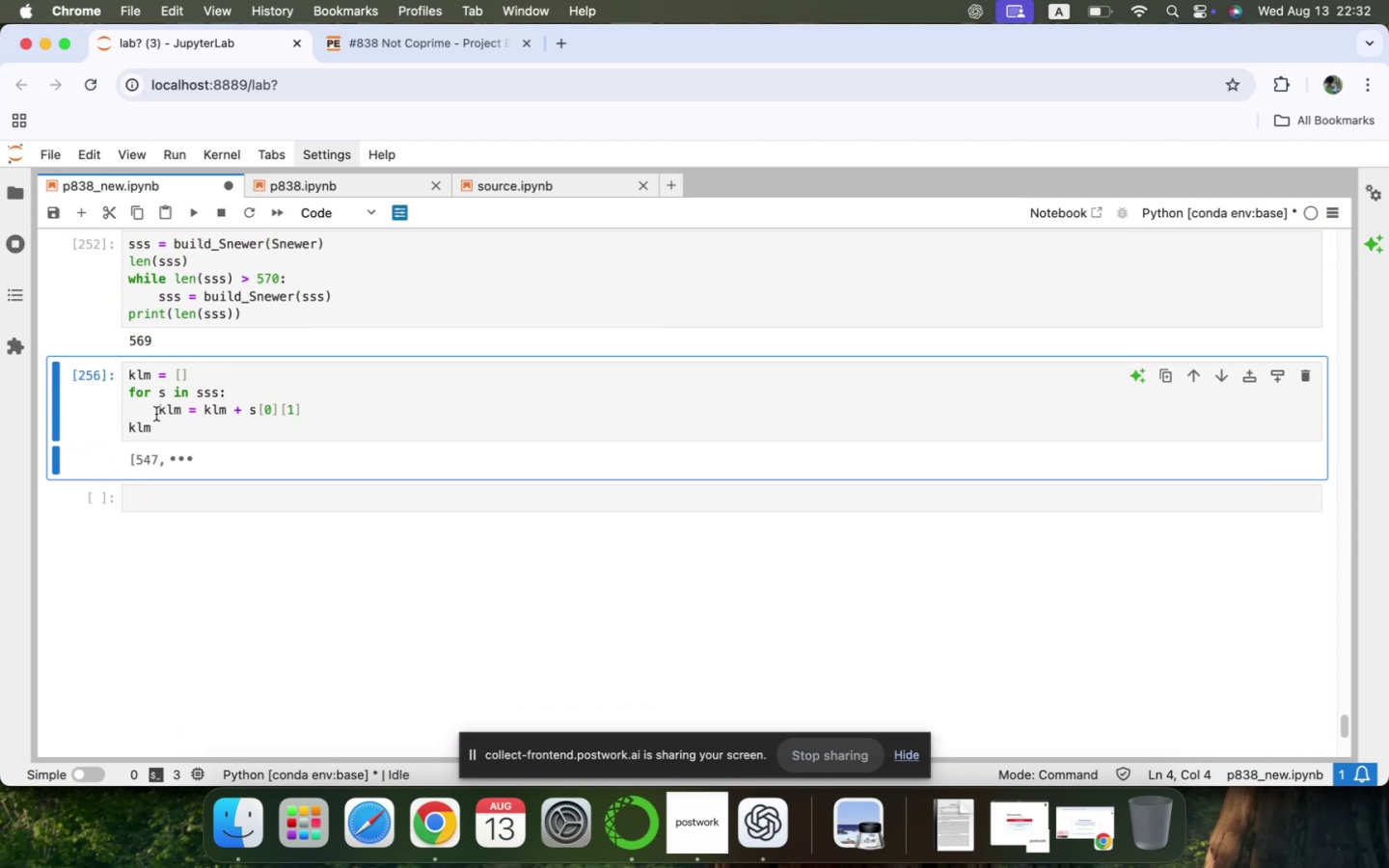 
left_click([164, 427])
 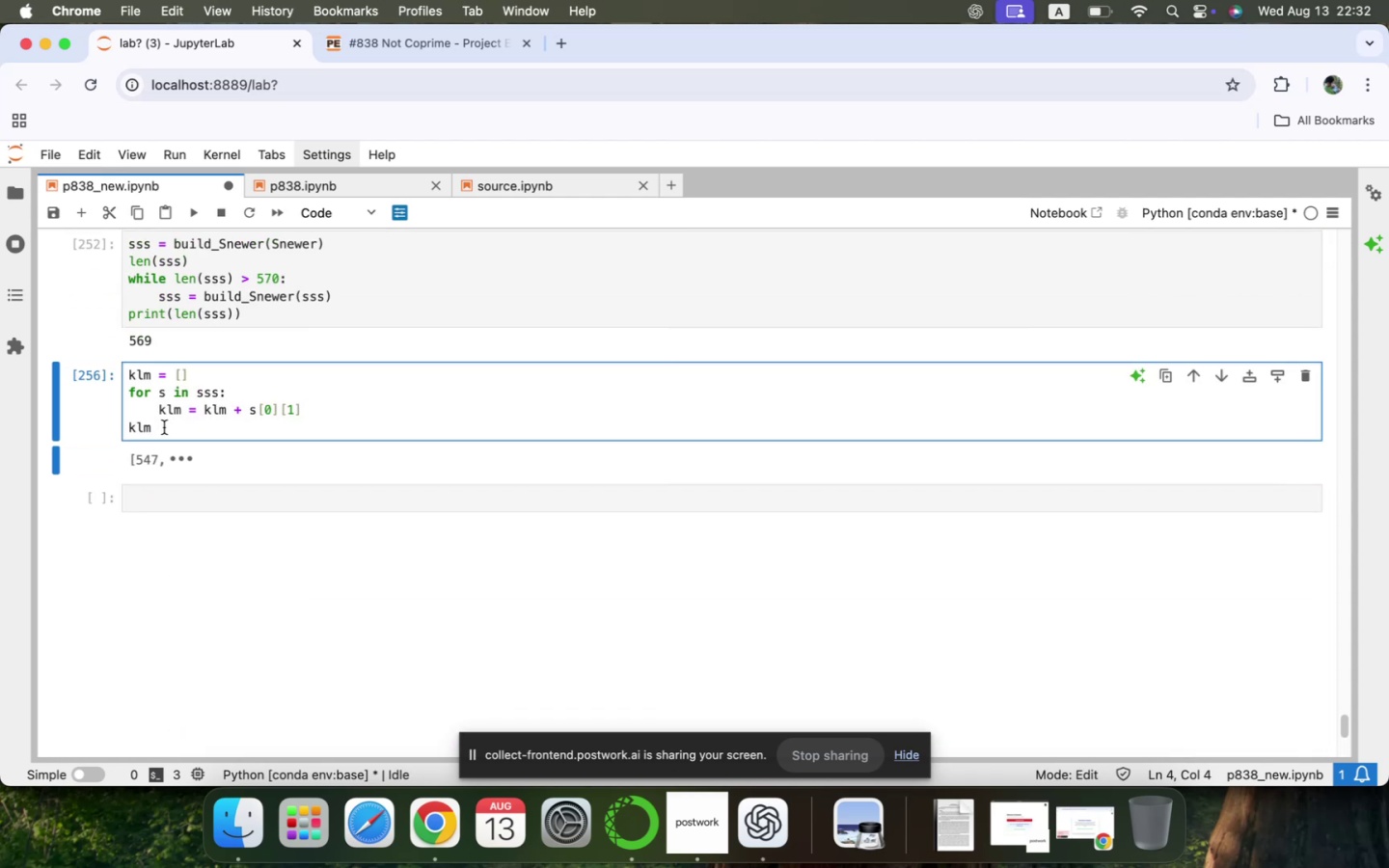 
type( = l)
key(Backspace)
type(list(set(klm)
 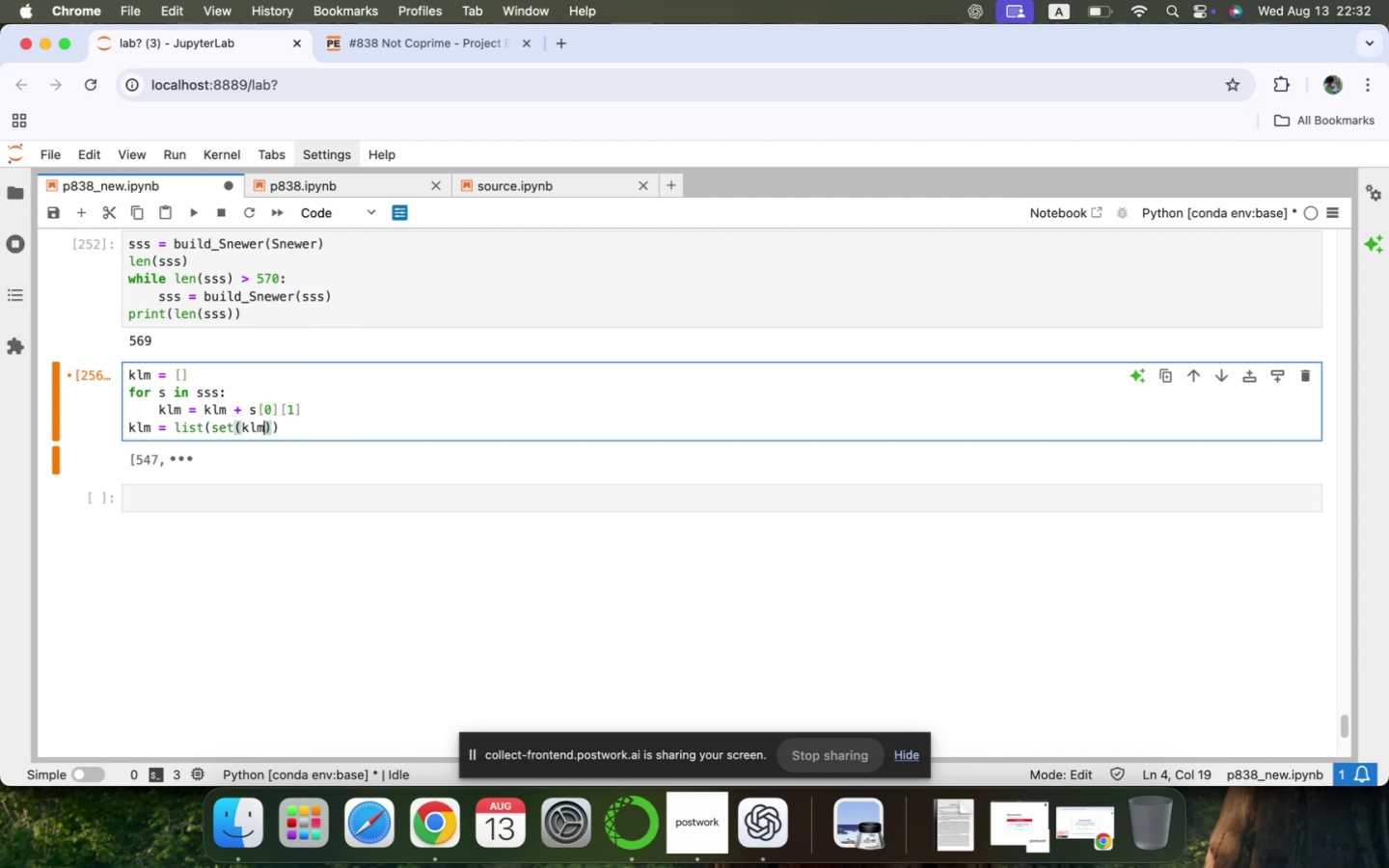 
 